 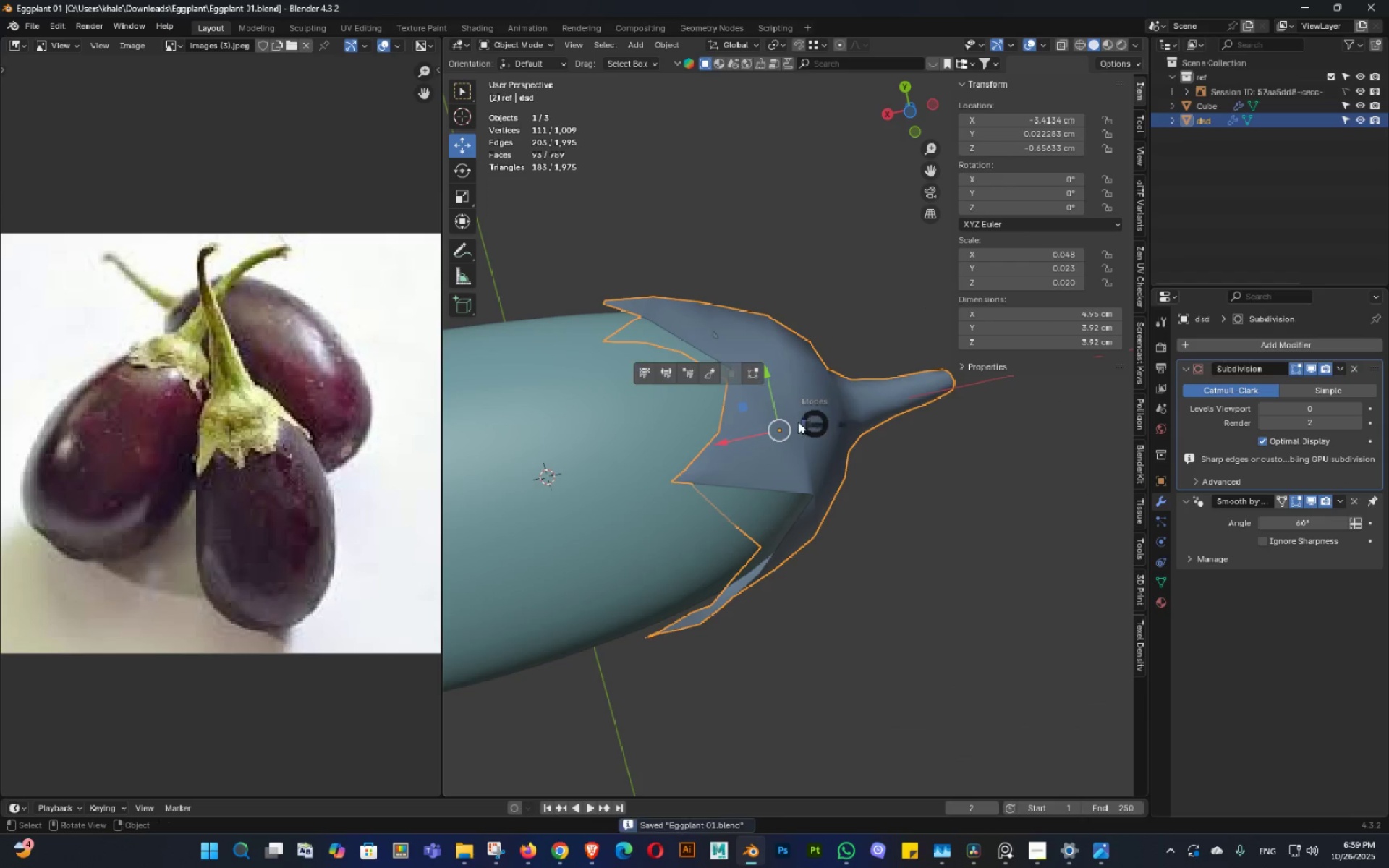 
key(Tab)
 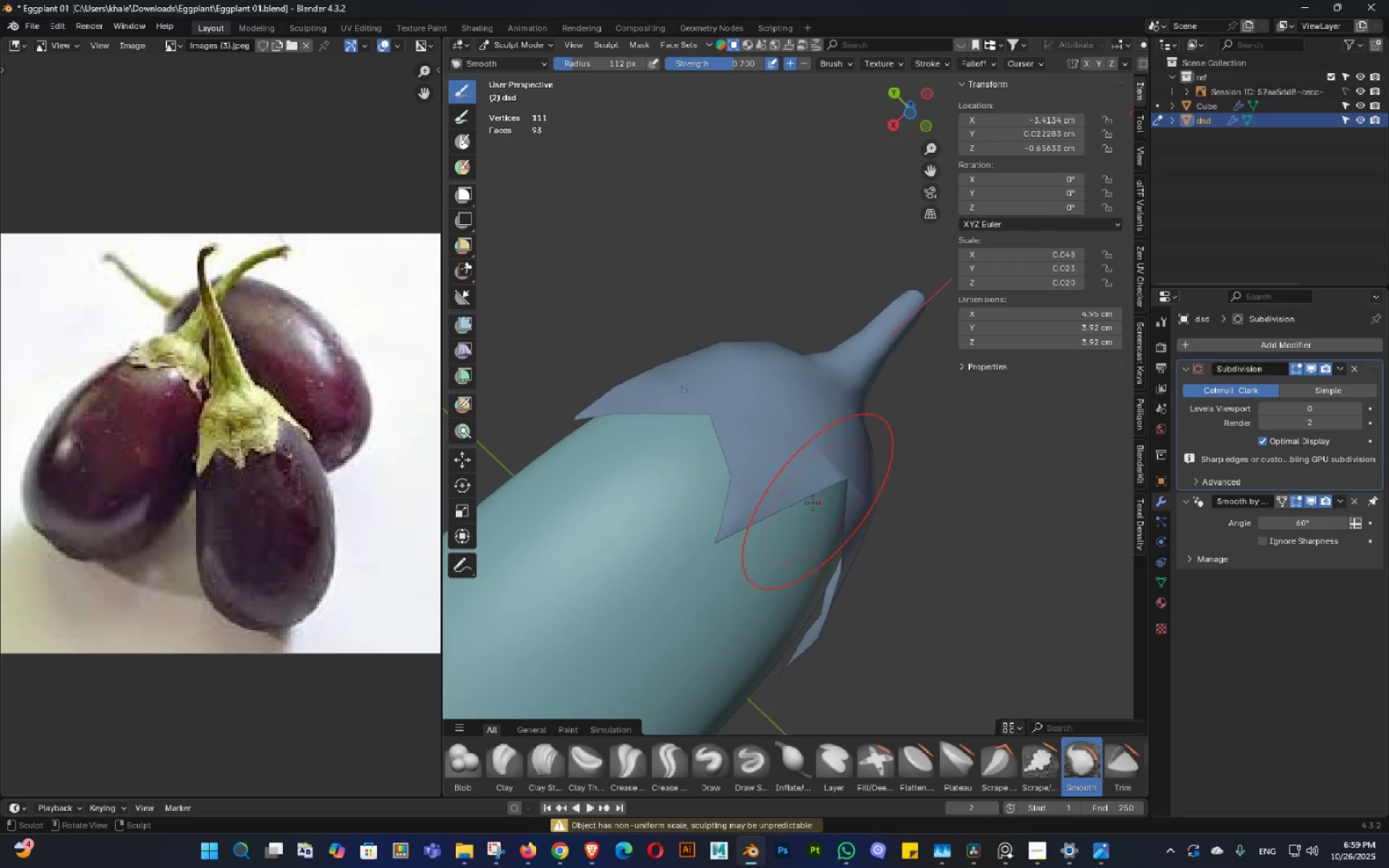 
hold_key(key=Tab, duration=0.37)
 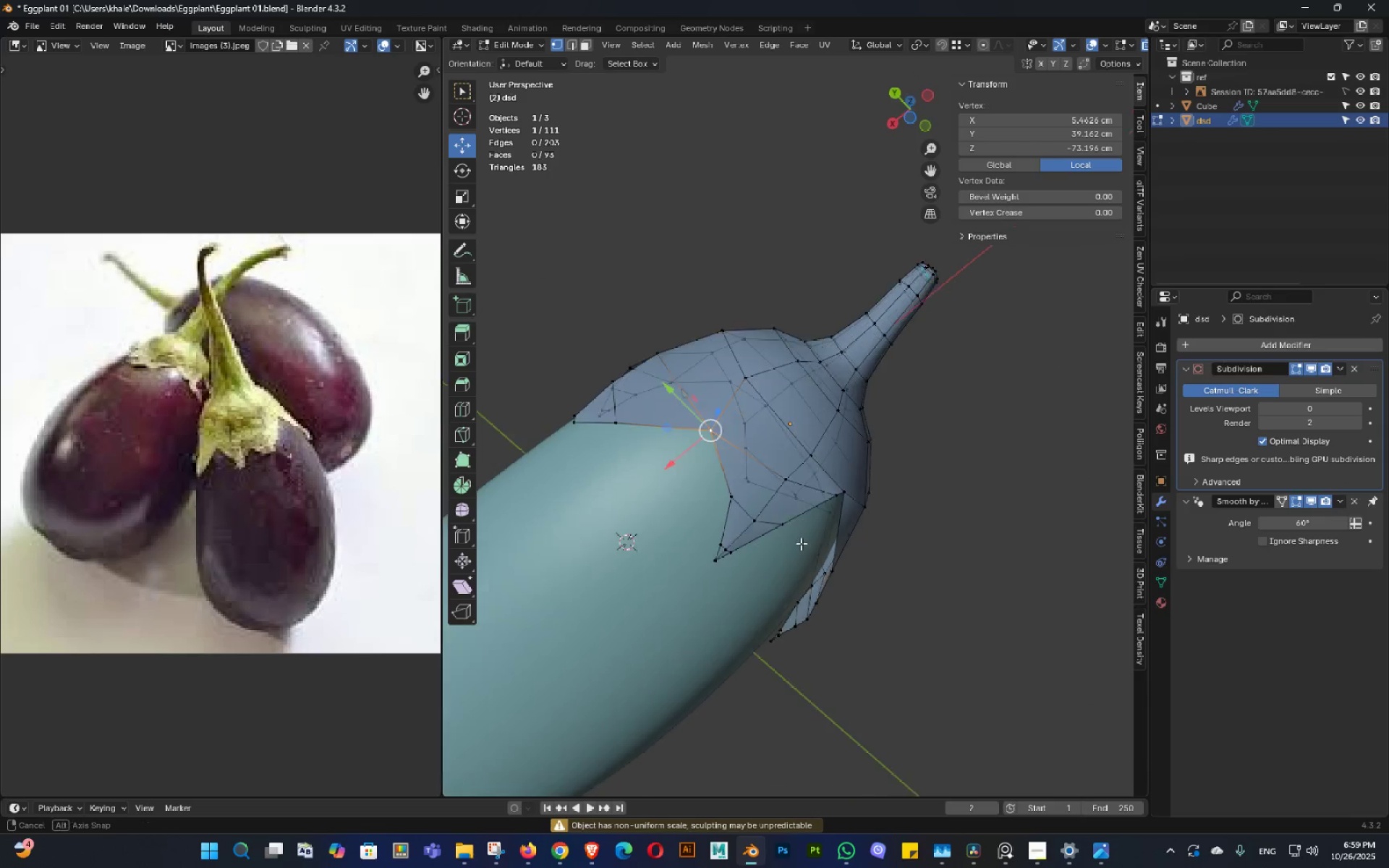 
double_click([801, 543])
 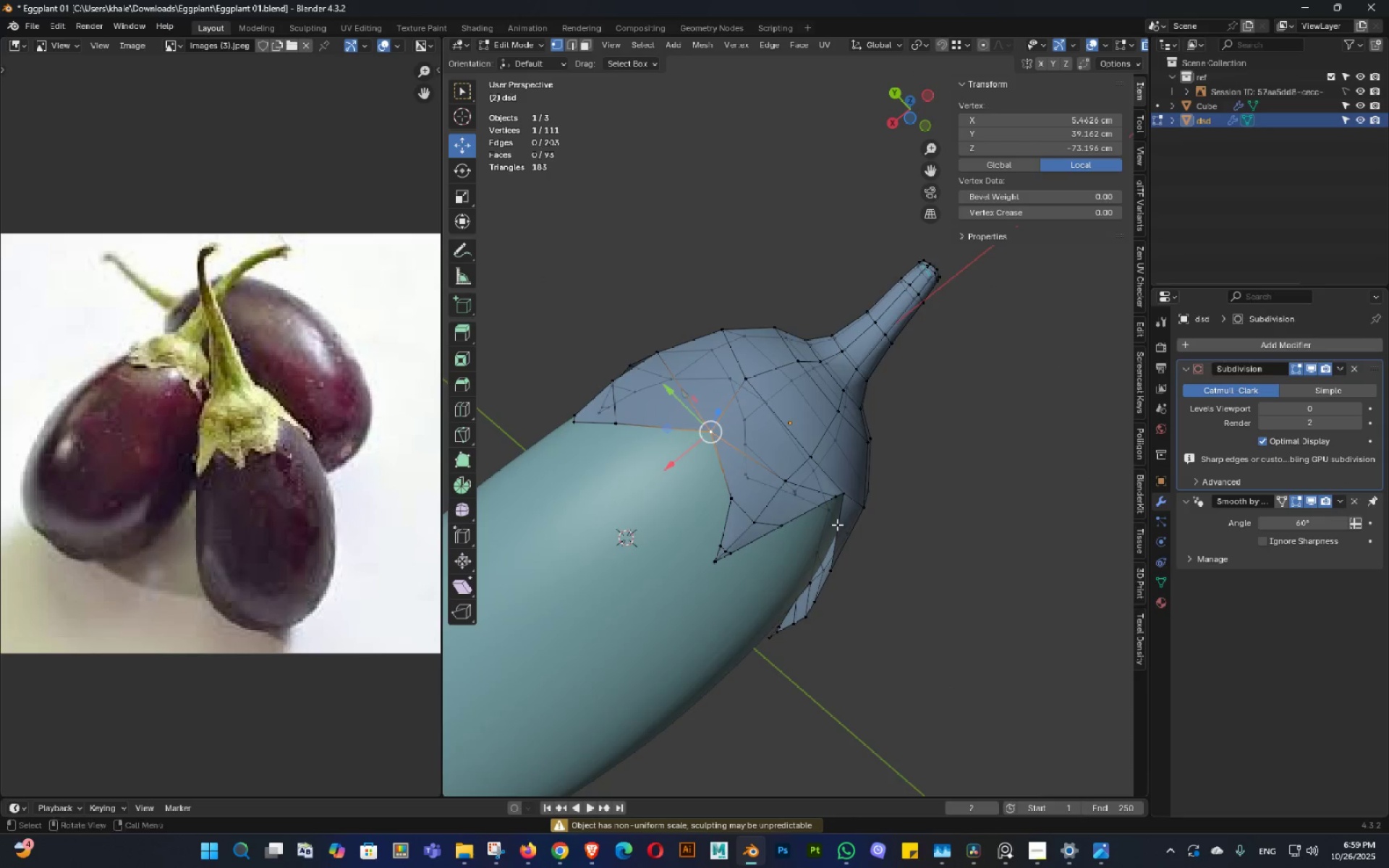 
key(Shift+ShiftLeft)
 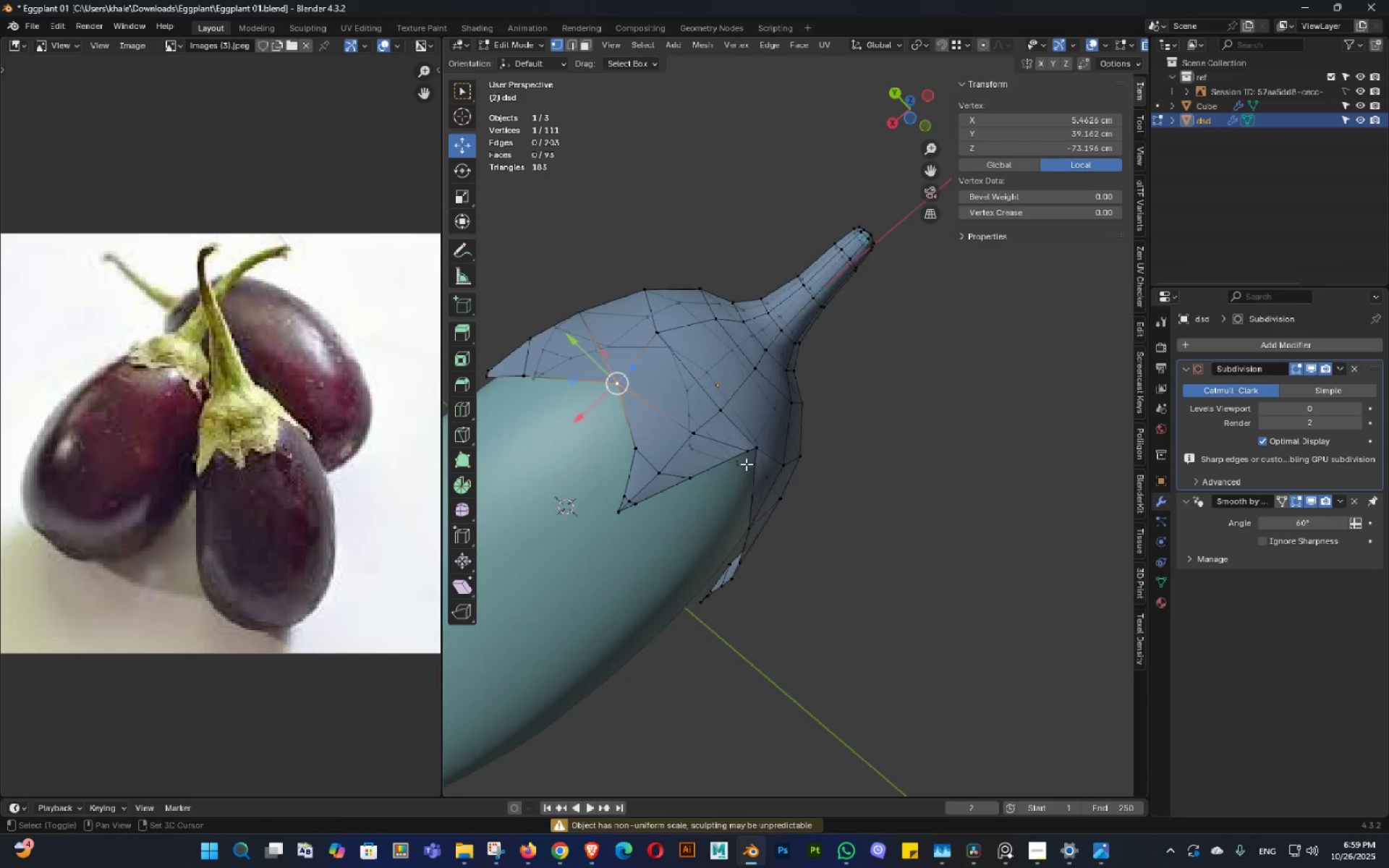 
scroll: coordinate [747, 464], scroll_direction: up, amount: 3.0
 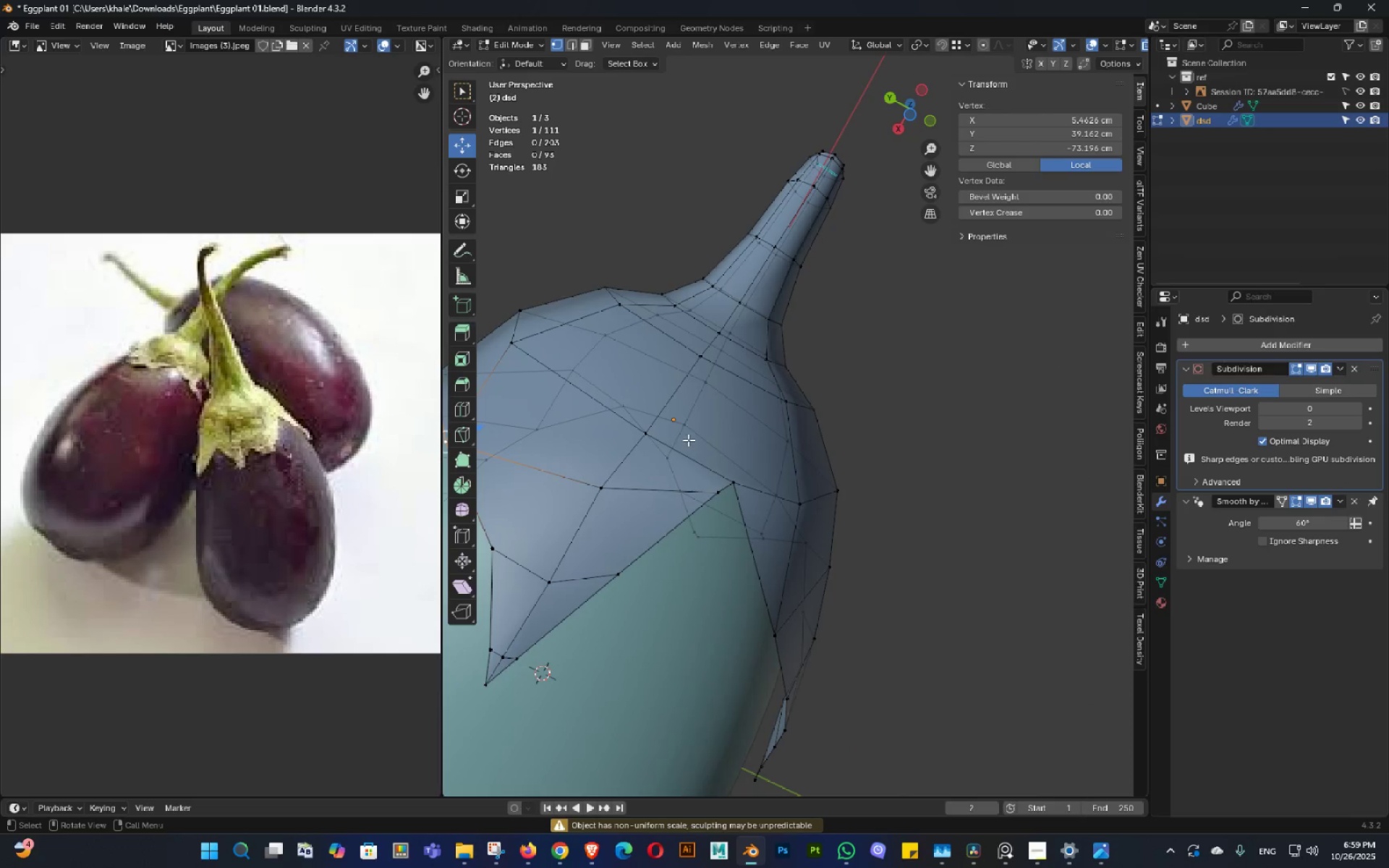 
key(Shift+ShiftLeft)
 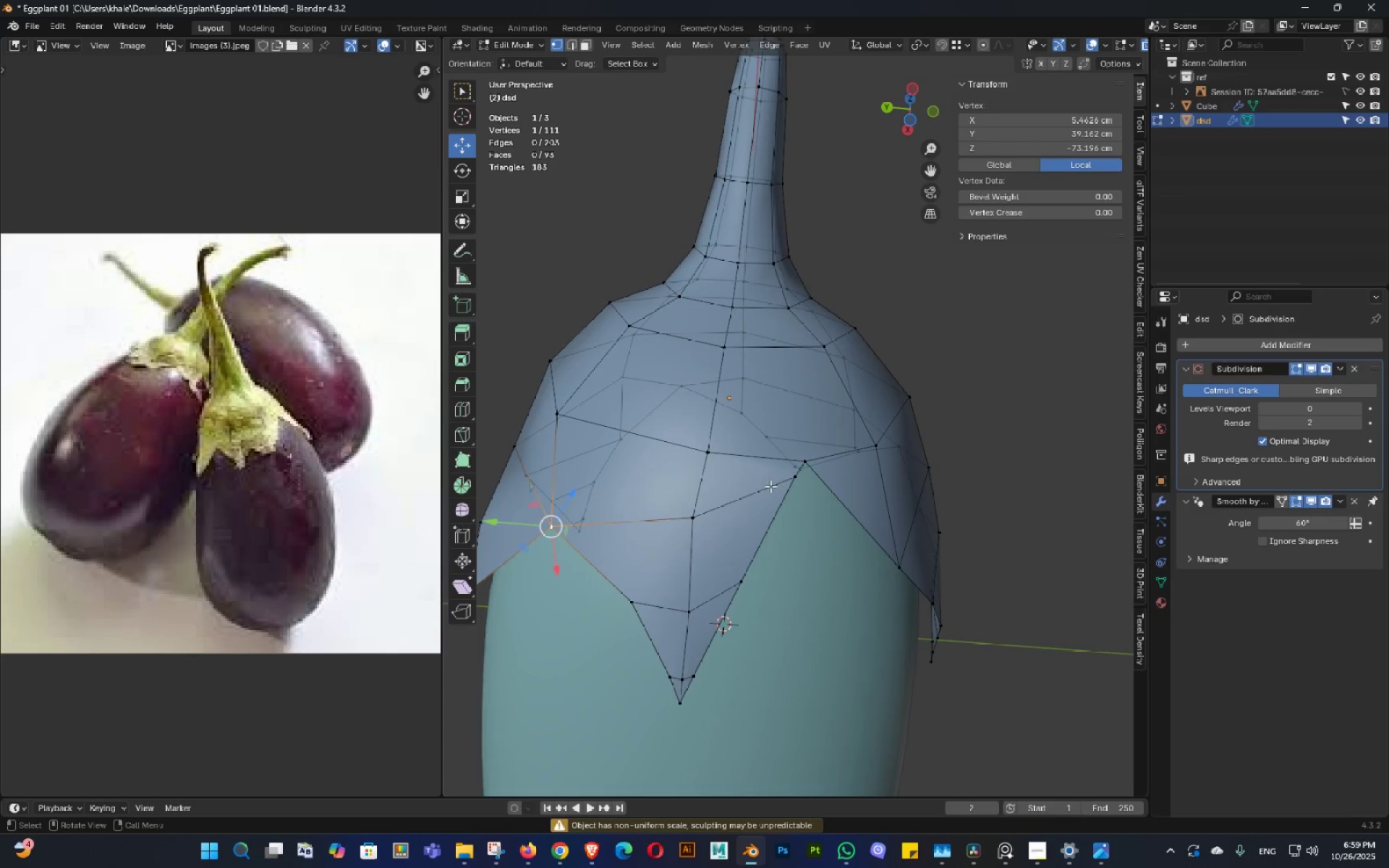 
left_click([789, 482])
 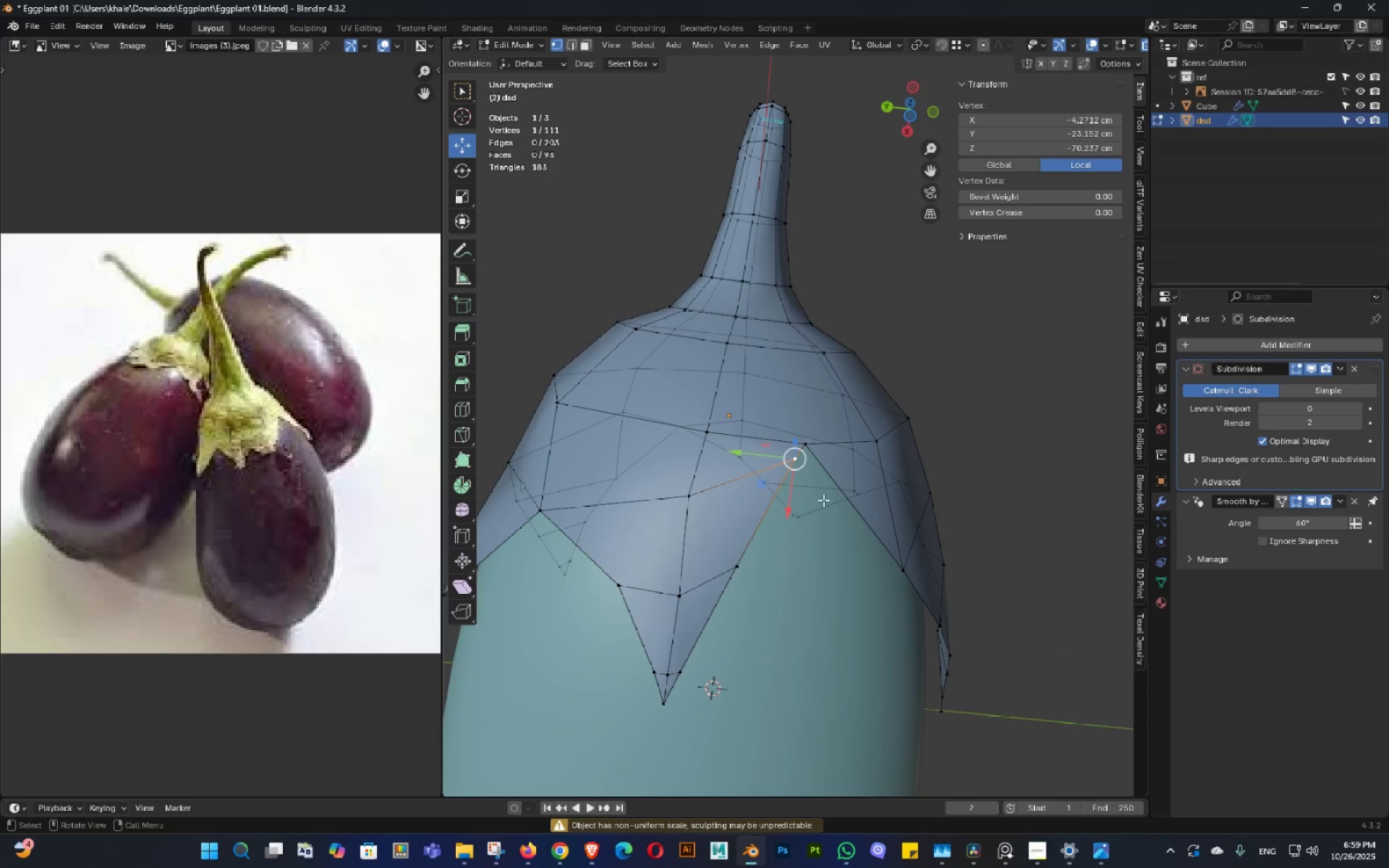 
type(gg)
 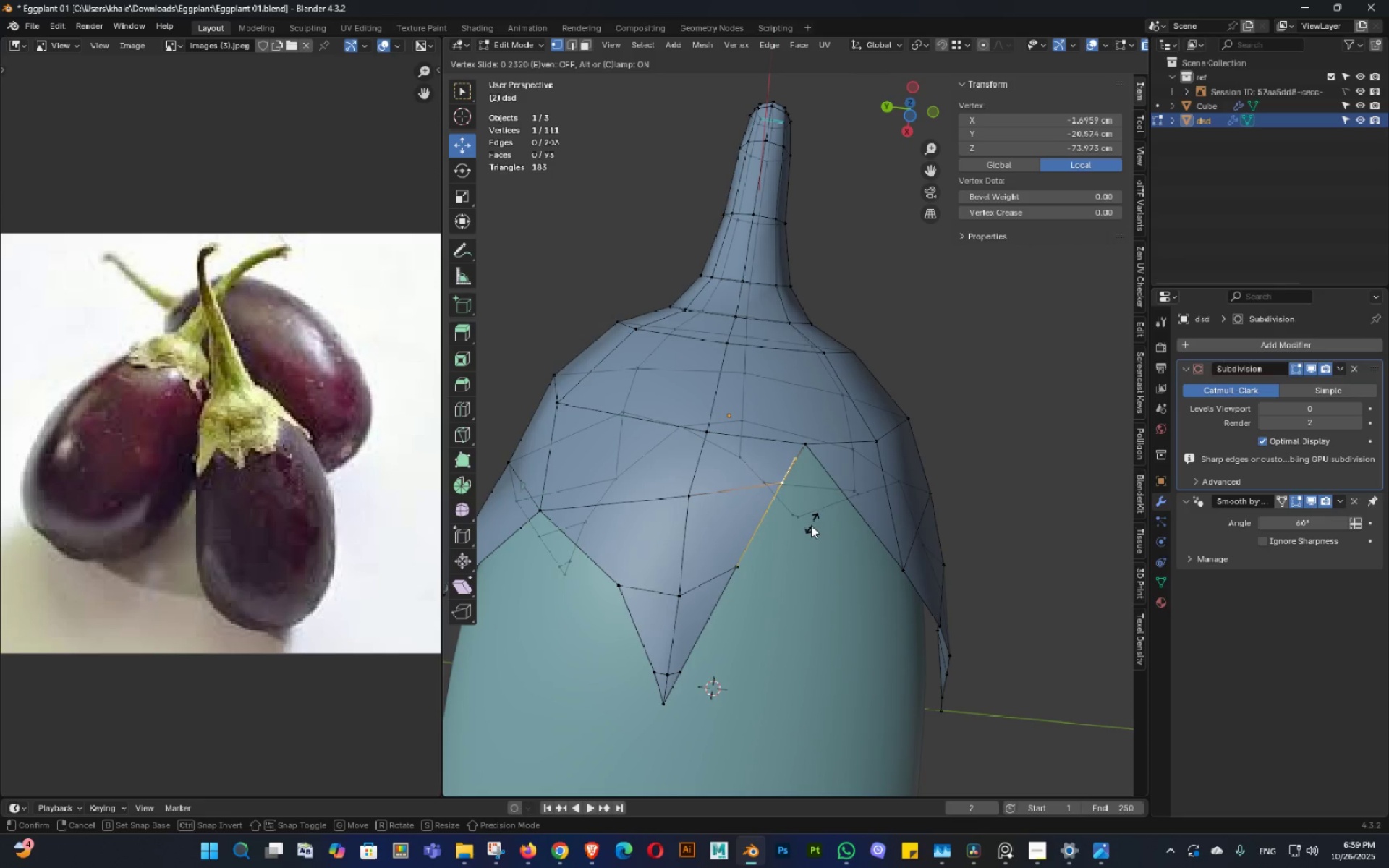 
left_click([811, 525])
 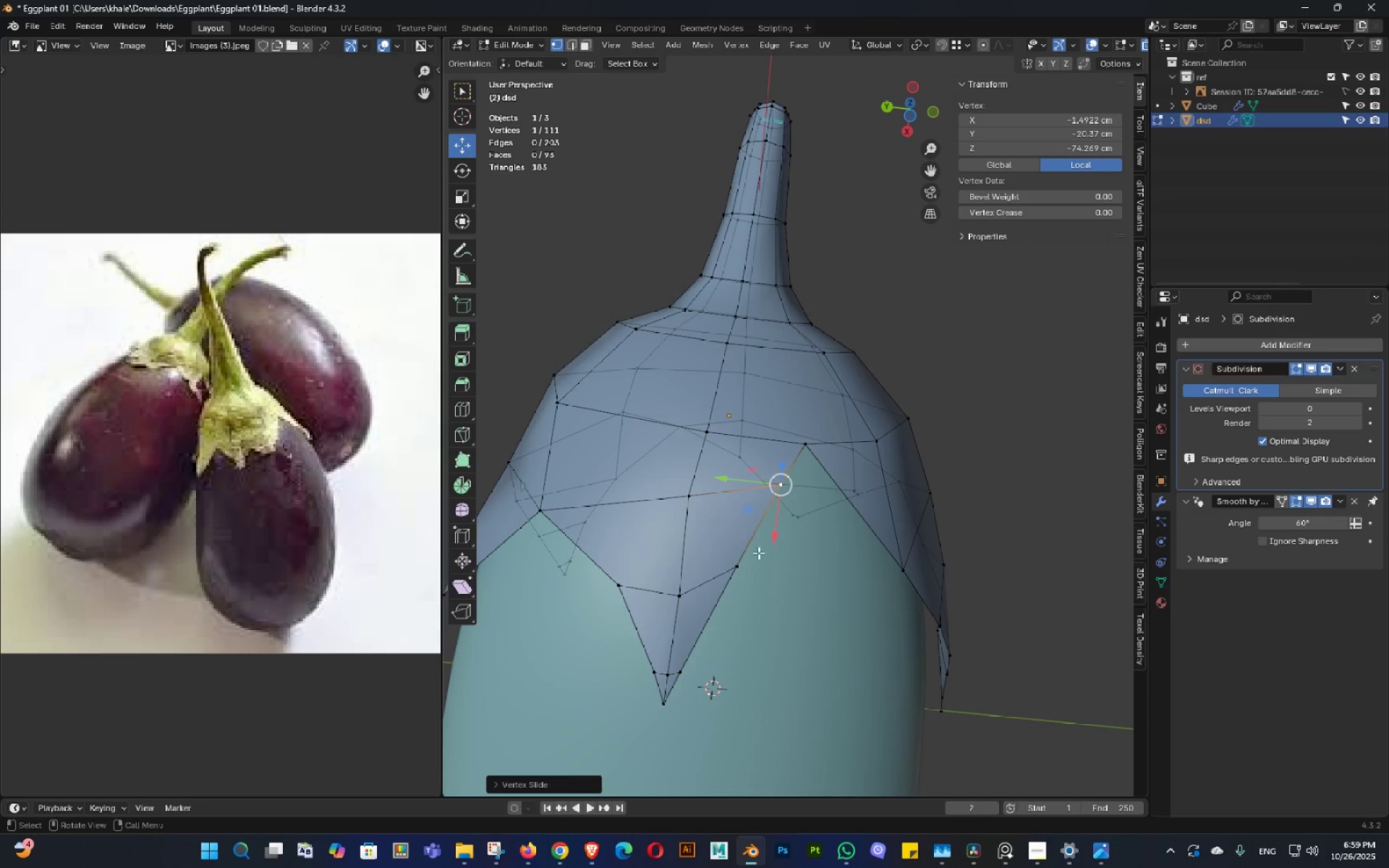 
key(Shift+ShiftLeft)
 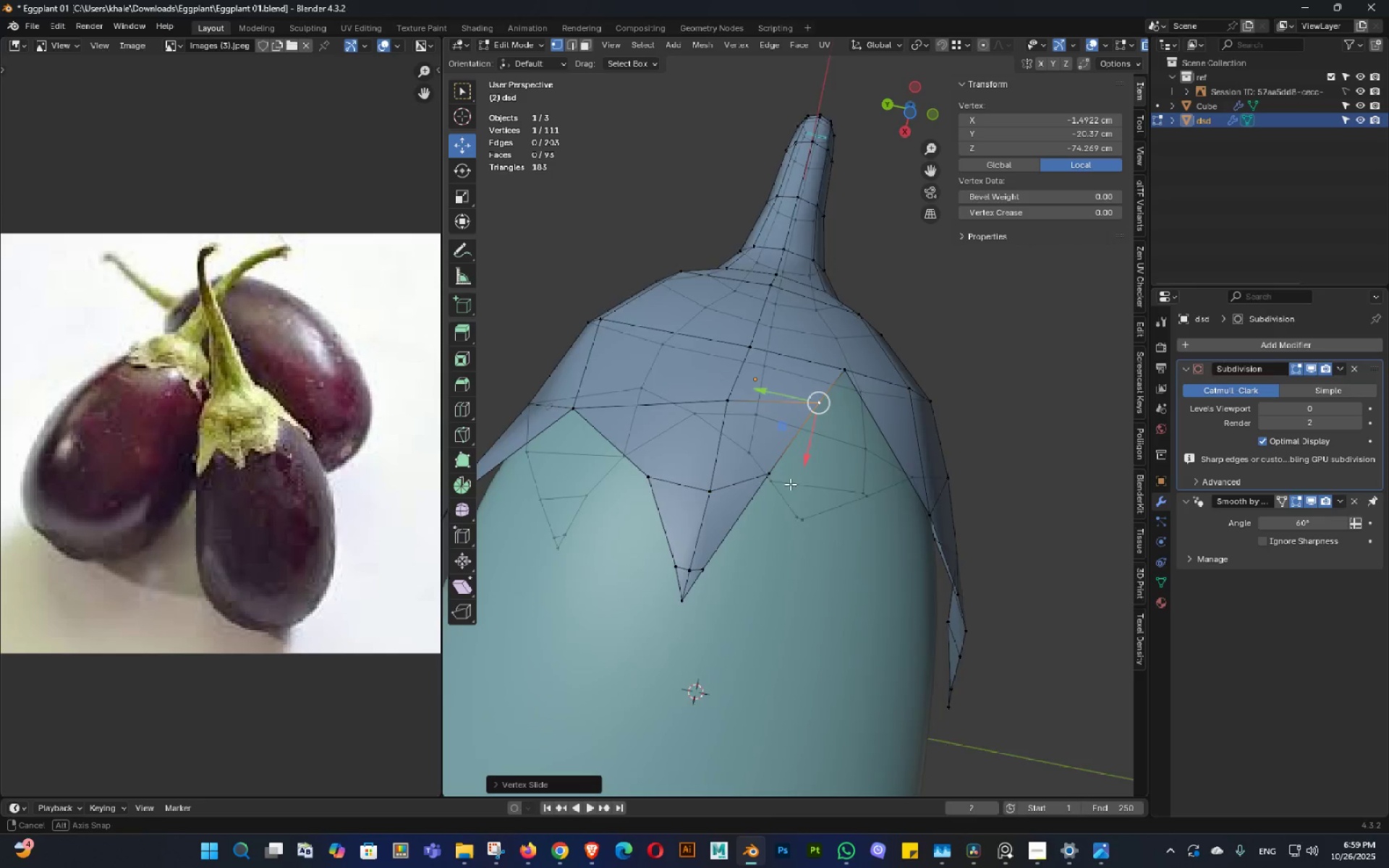 
key(Control+ControlLeft)
 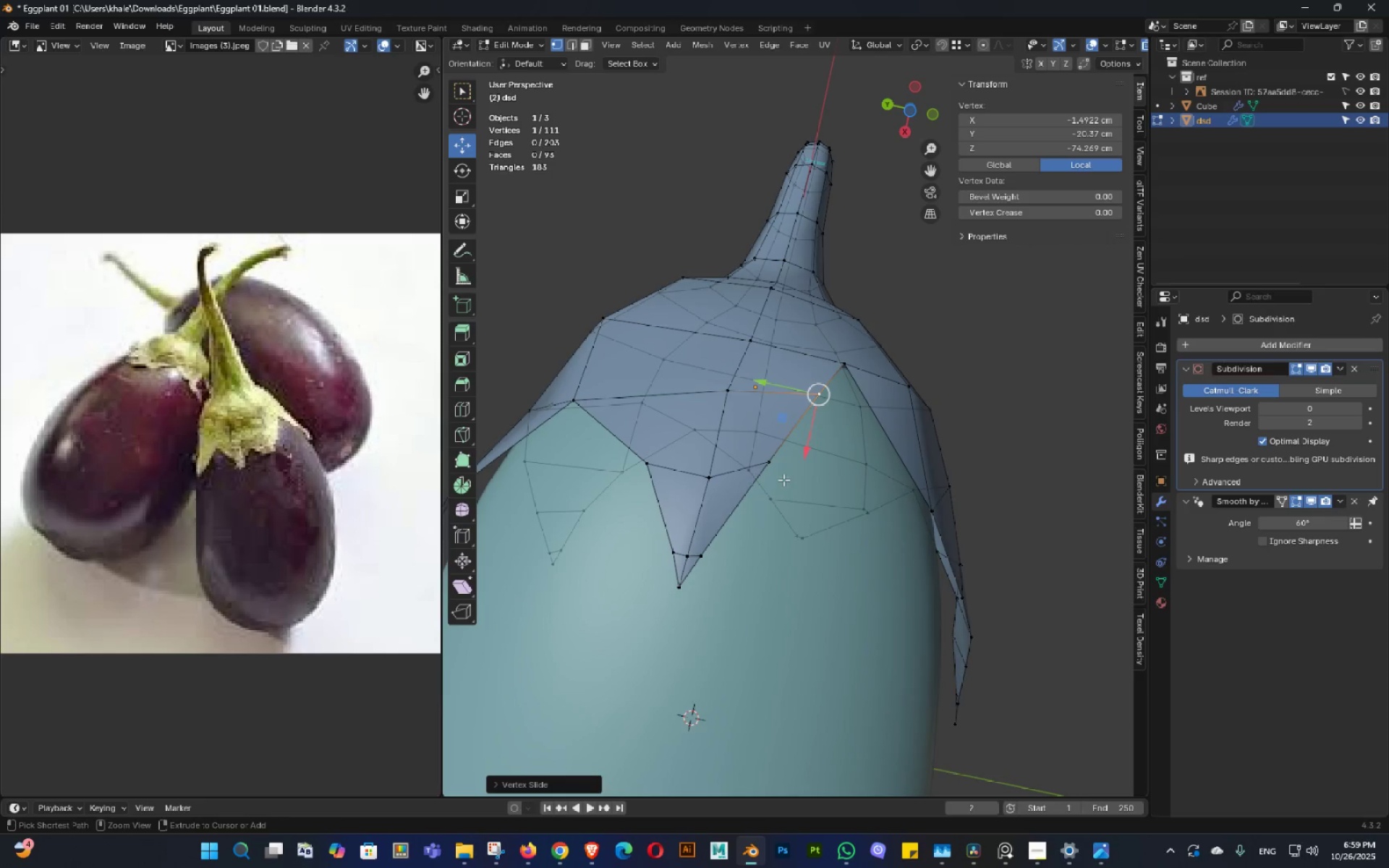 
key(Control+S)
 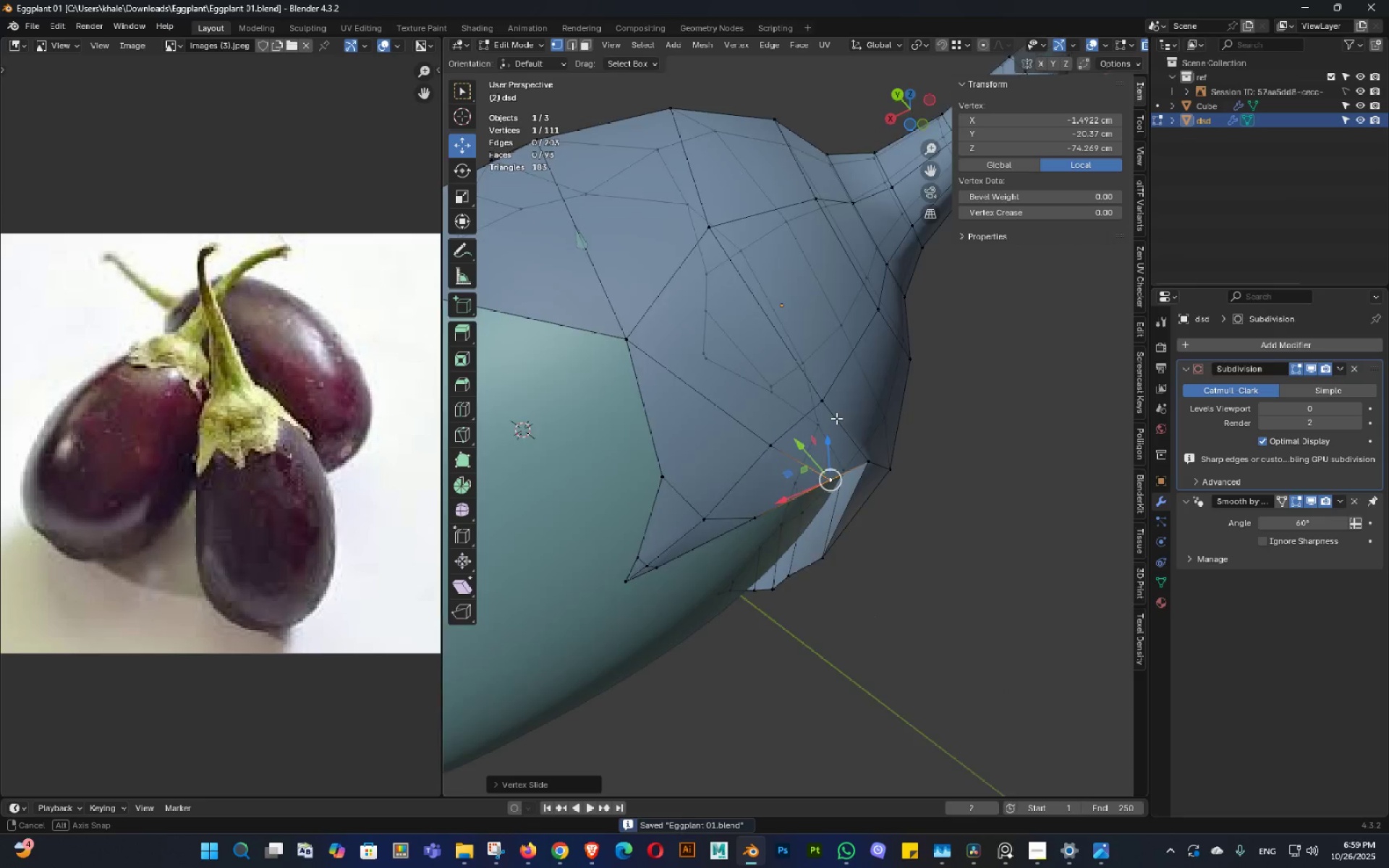 
key(Control+ControlLeft)
 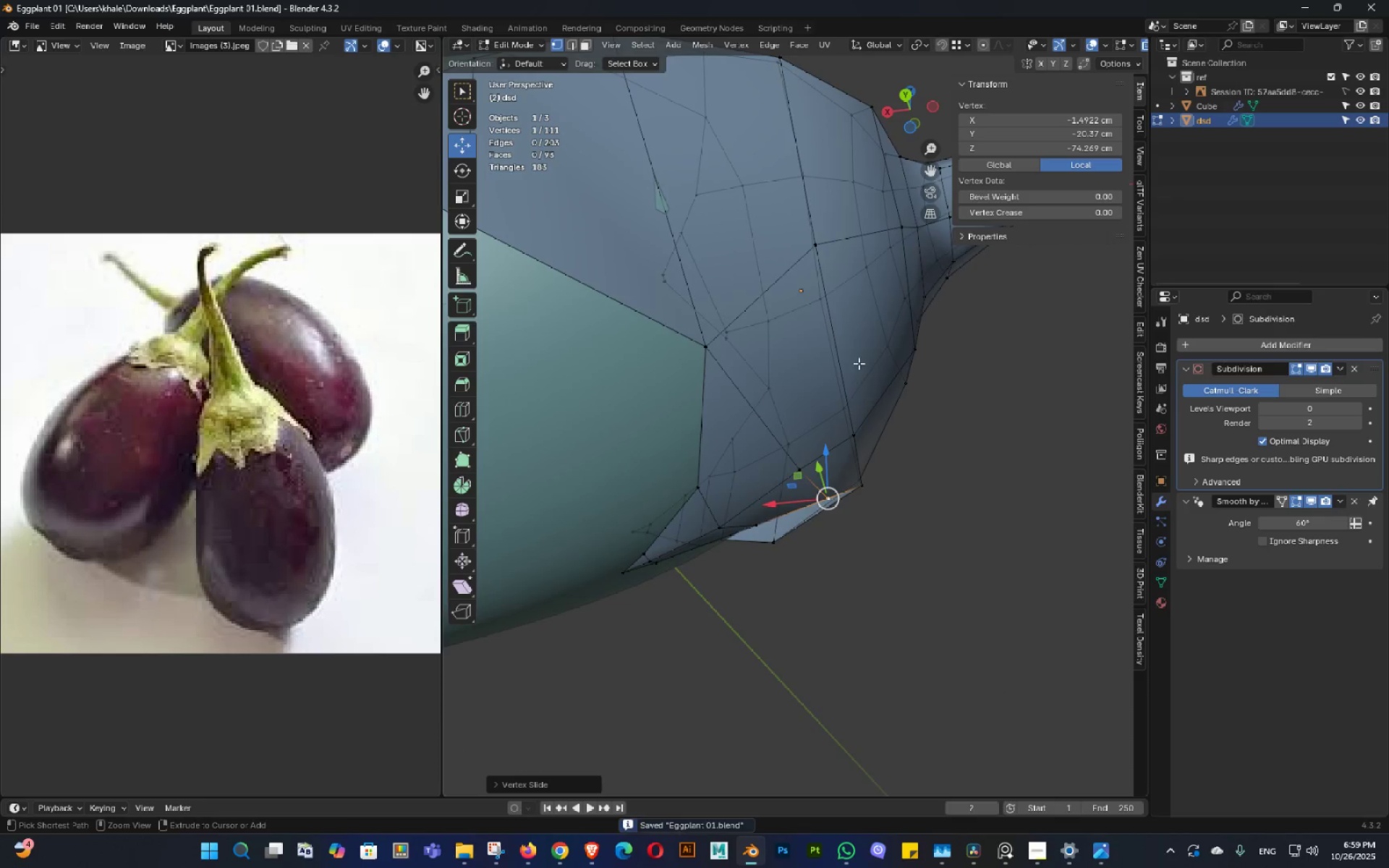 
key(Control+S)
 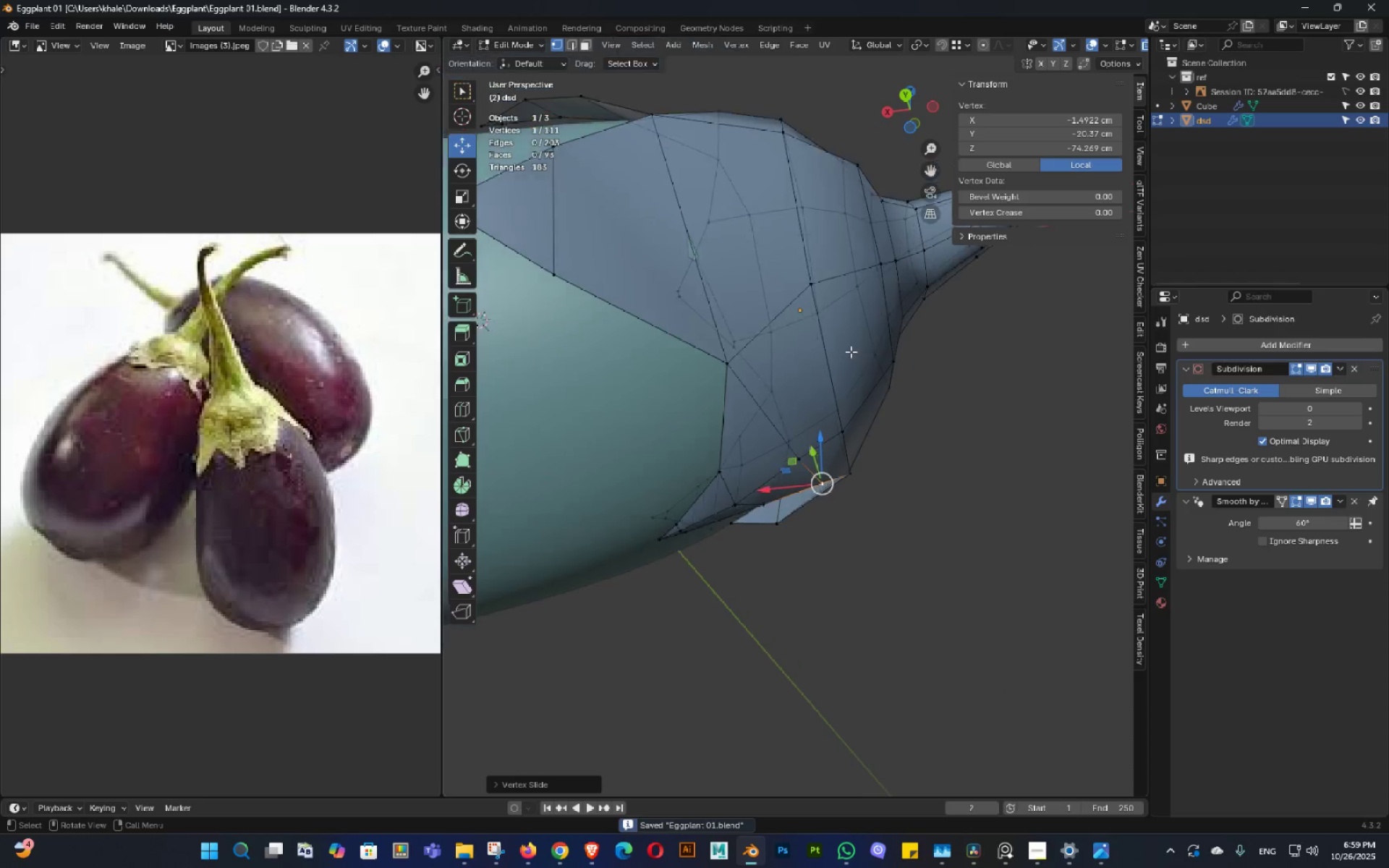 
scroll: coordinate [851, 354], scroll_direction: down, amount: 2.0
 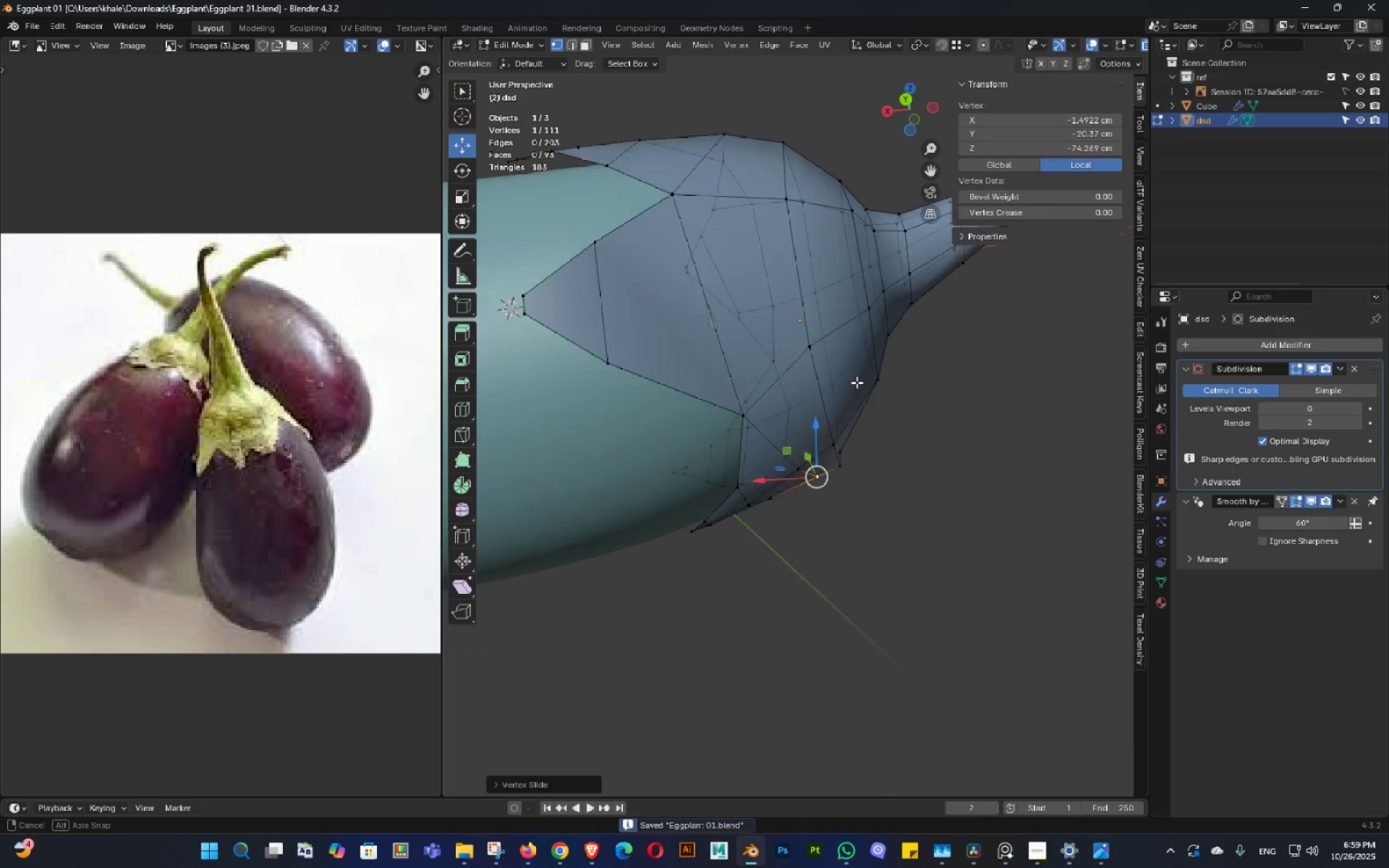 
key(Tab)
 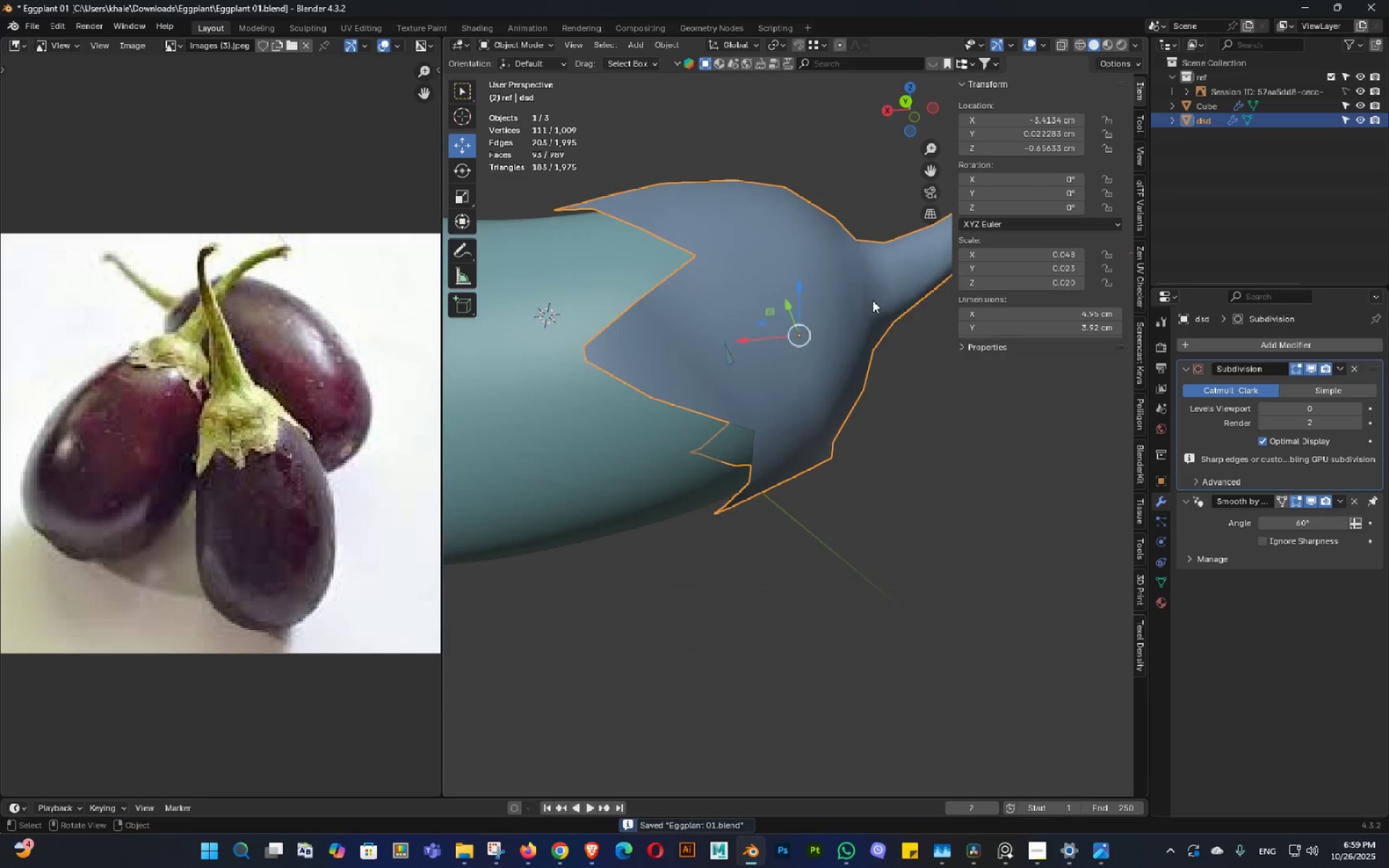 
scroll: coordinate [875, 297], scroll_direction: down, amount: 2.0
 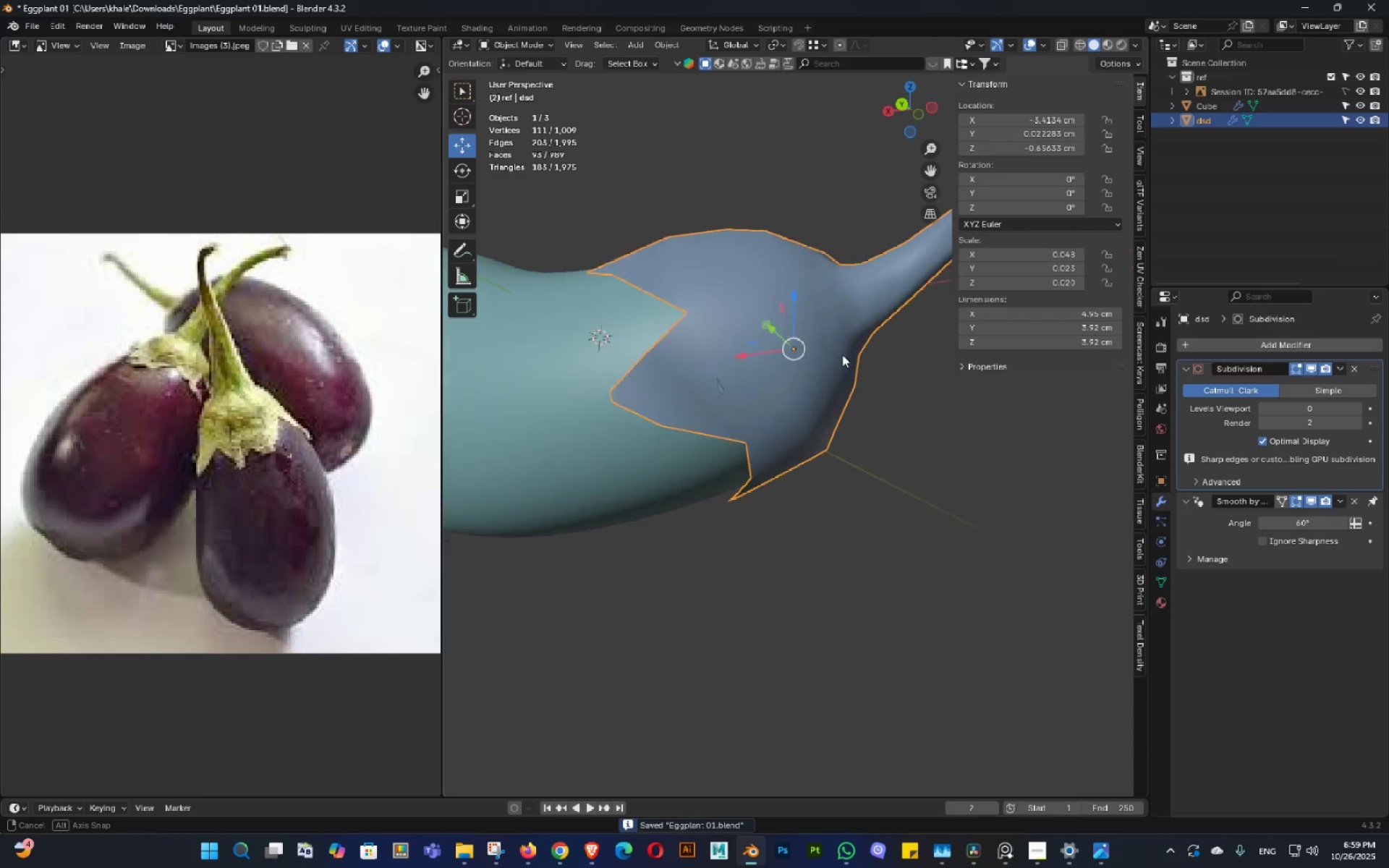 
key(Control+ControlLeft)
 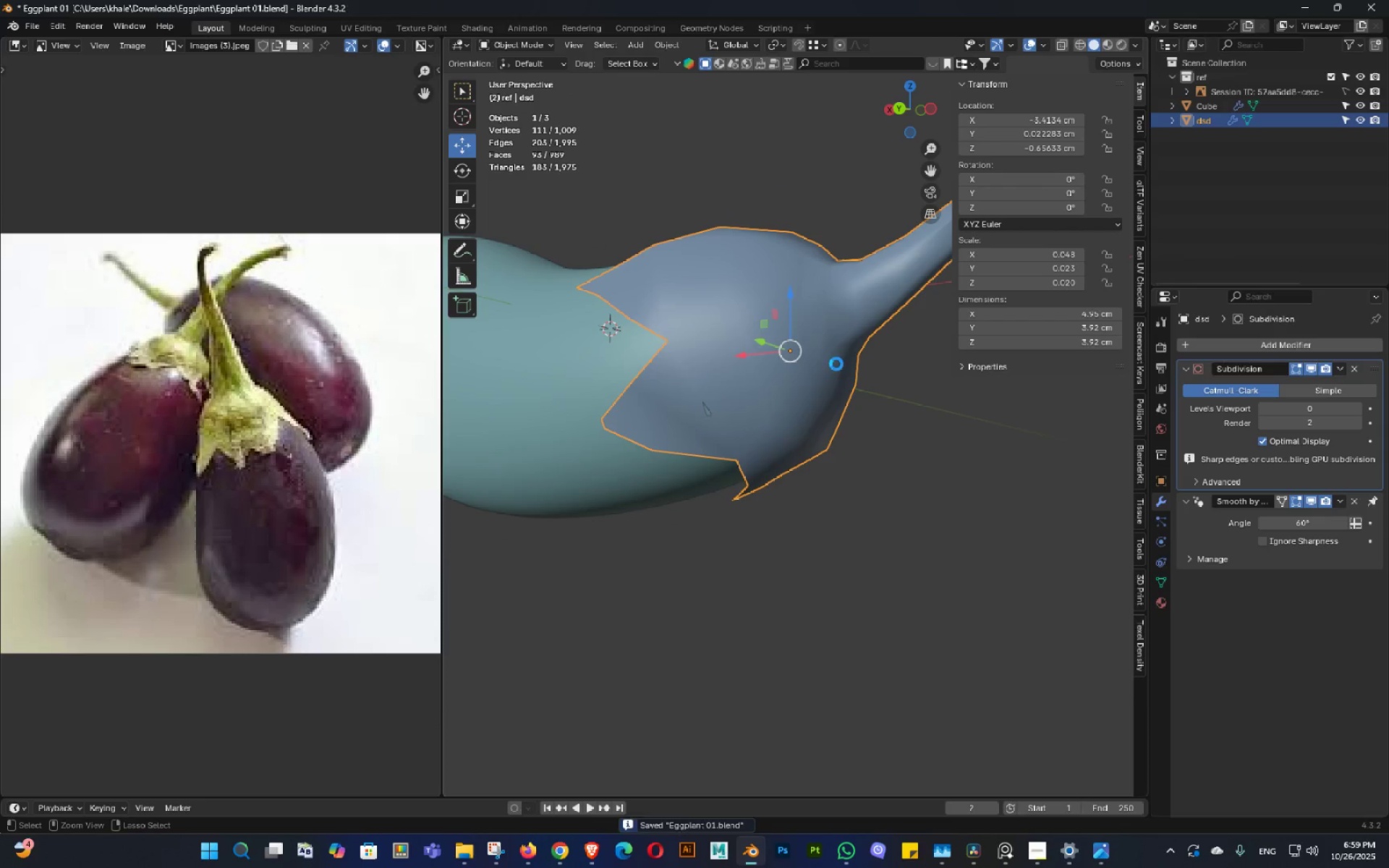 
key(Control+S)
 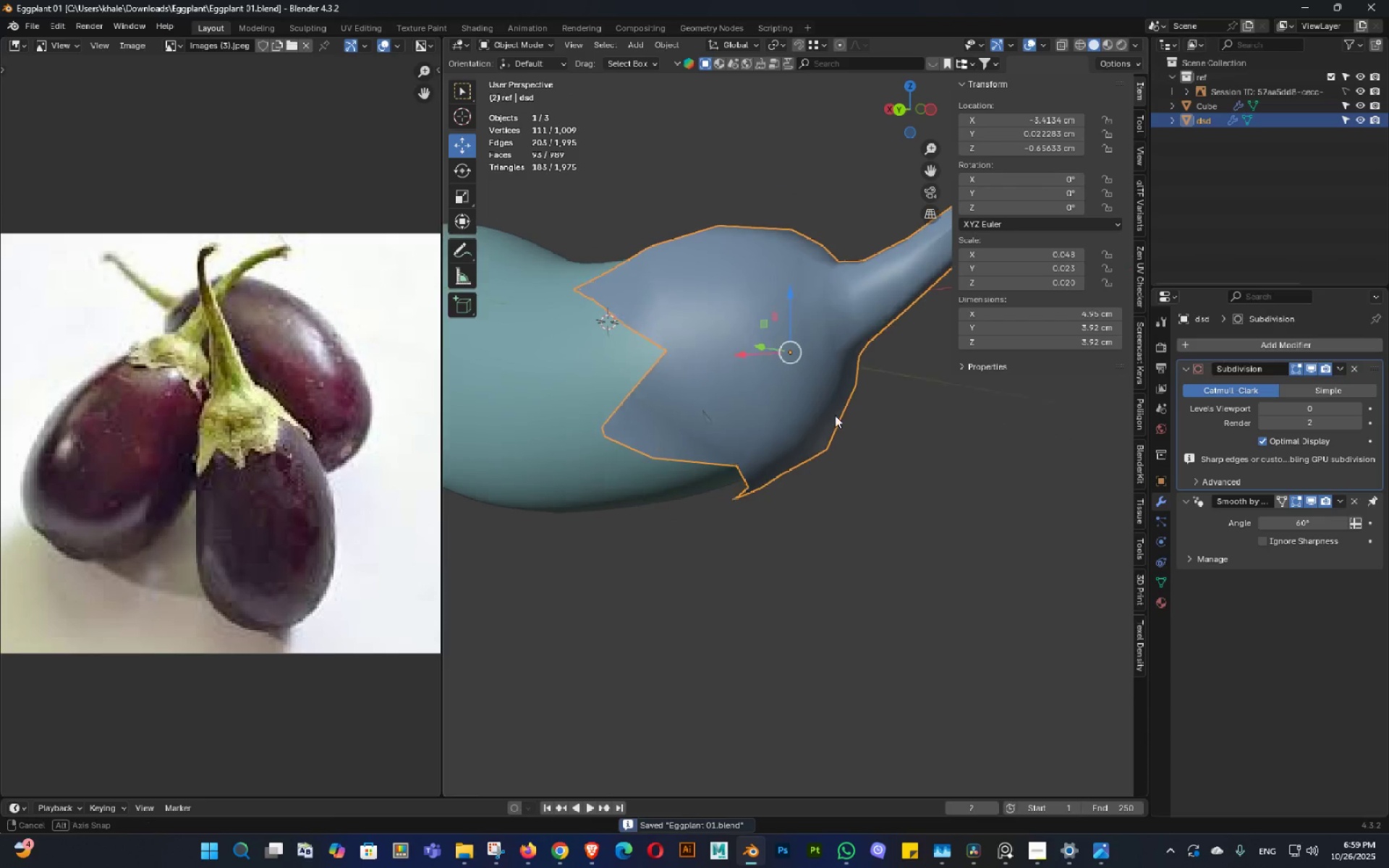 
key(Control+ControlLeft)
 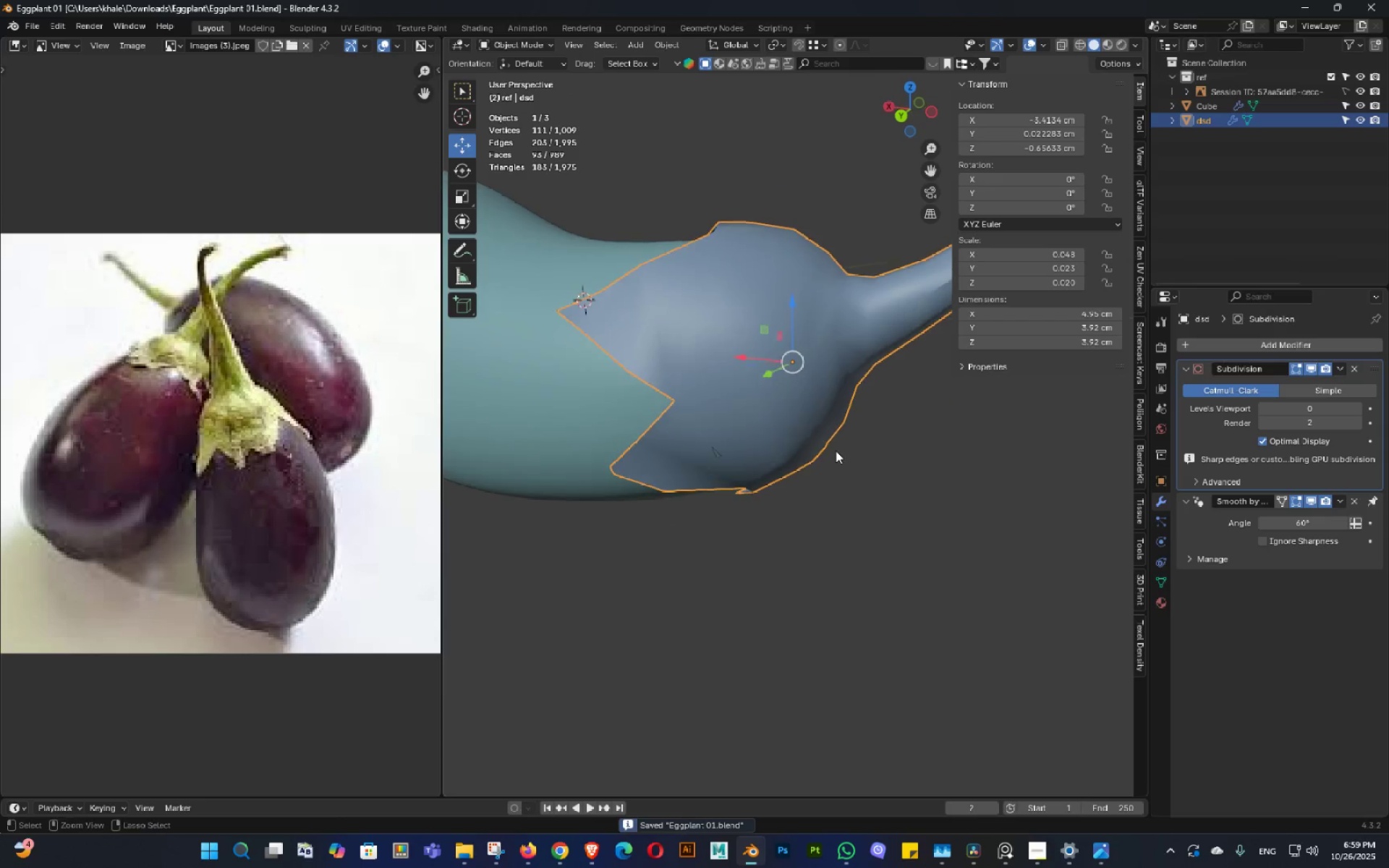 
key(Control+S)
 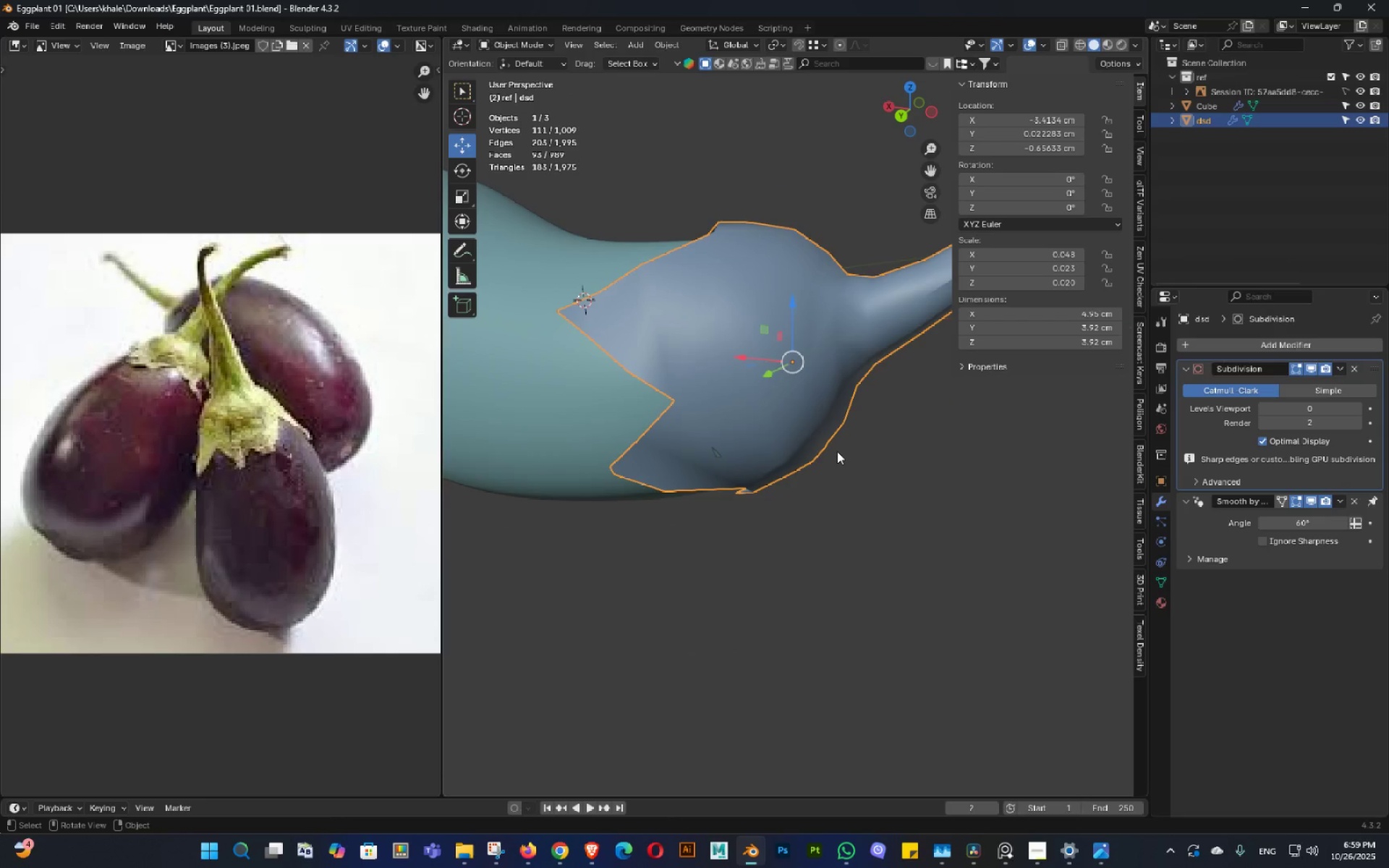 
wait(21.66)
 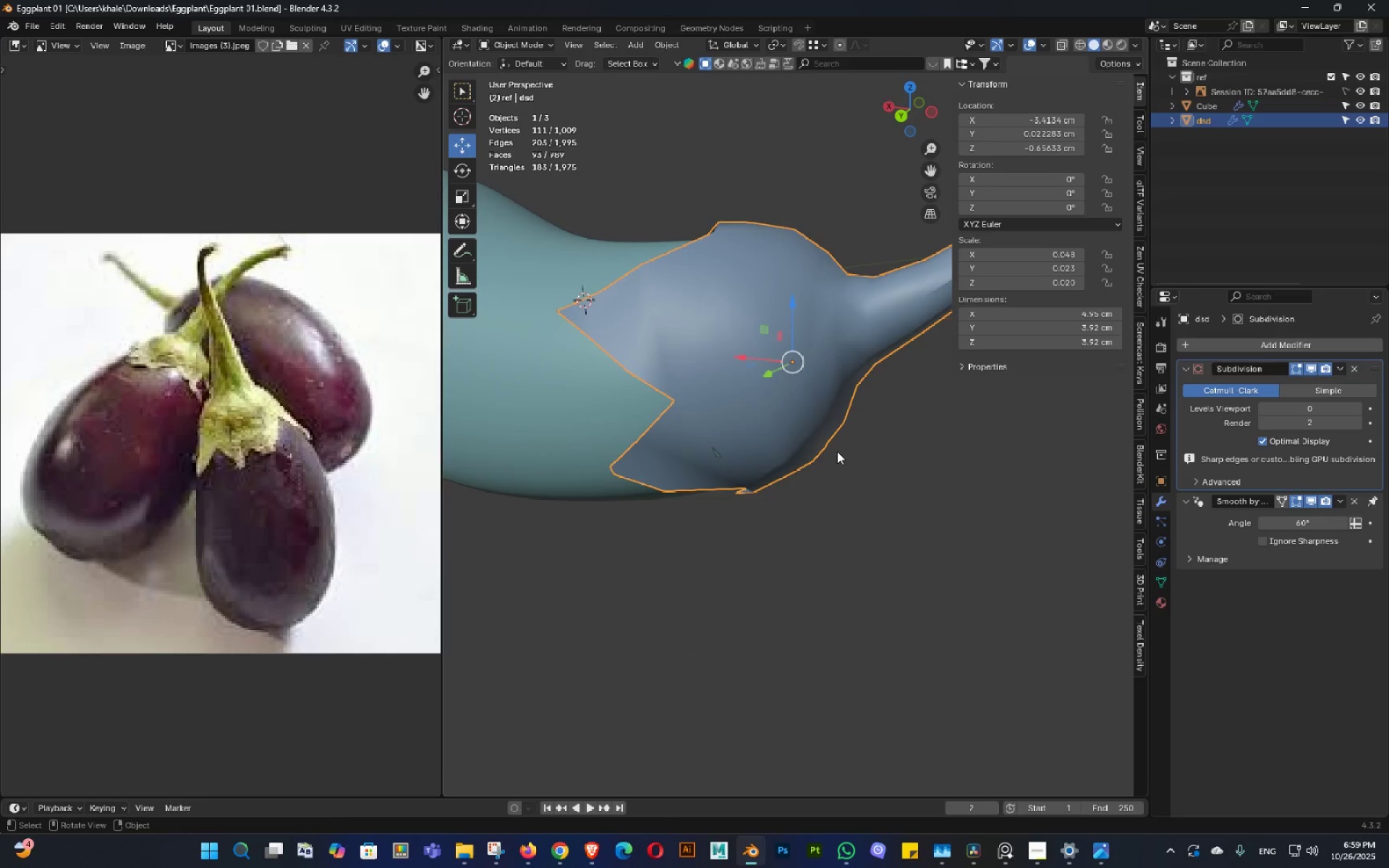 
key(Control+ControlLeft)
 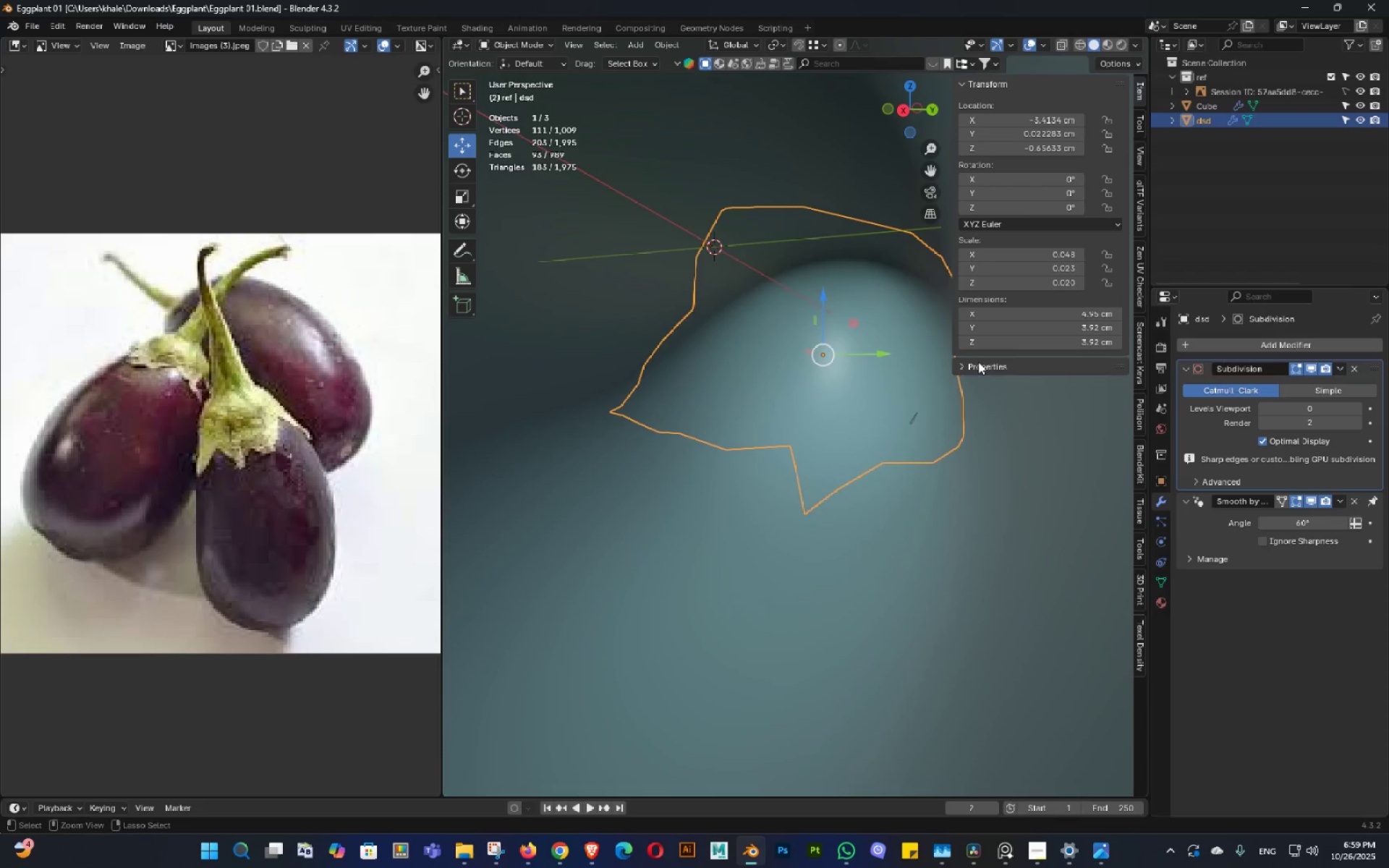 
key(Control+S)
 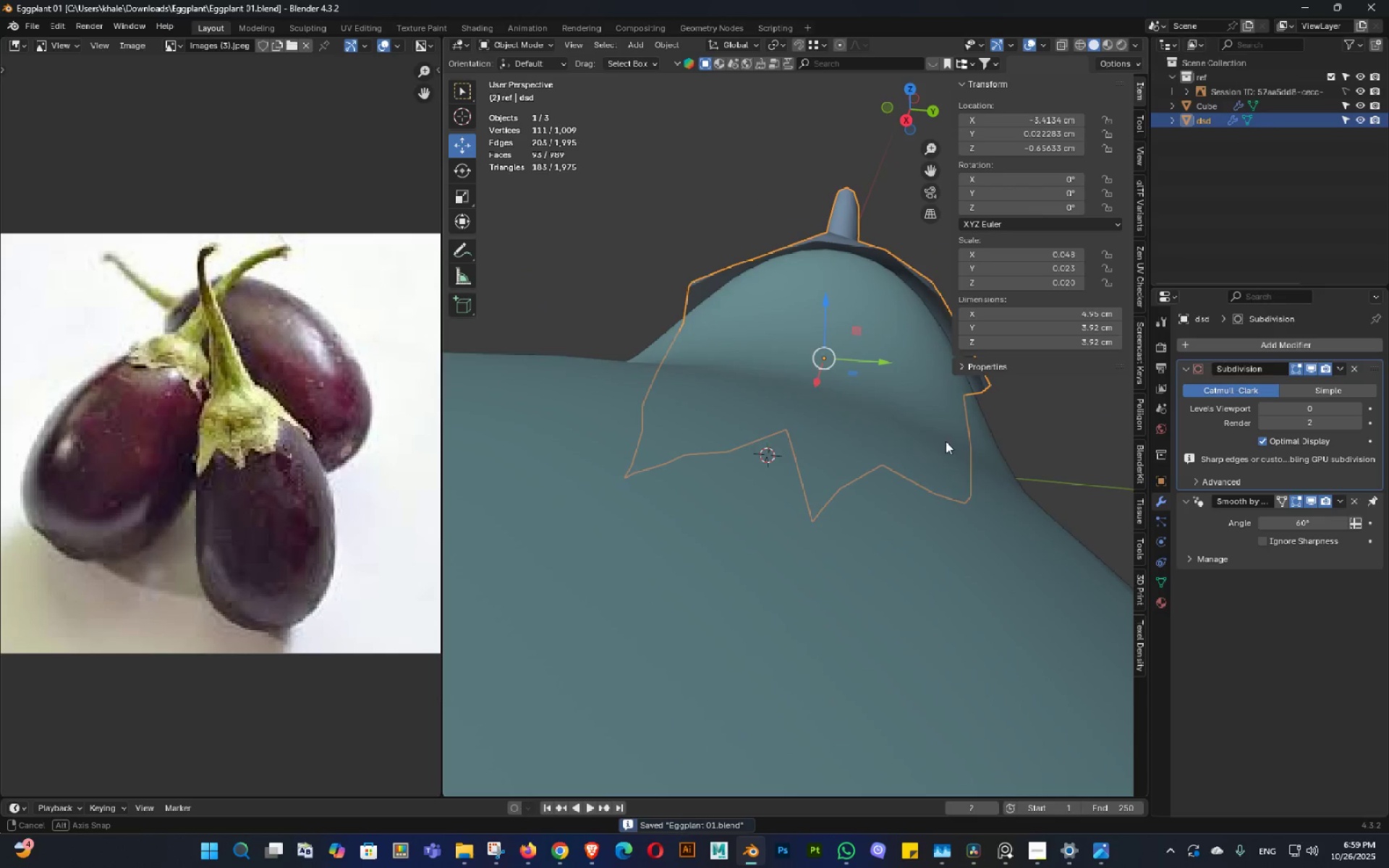 
scroll: coordinate [844, 410], scroll_direction: up, amount: 1.0
 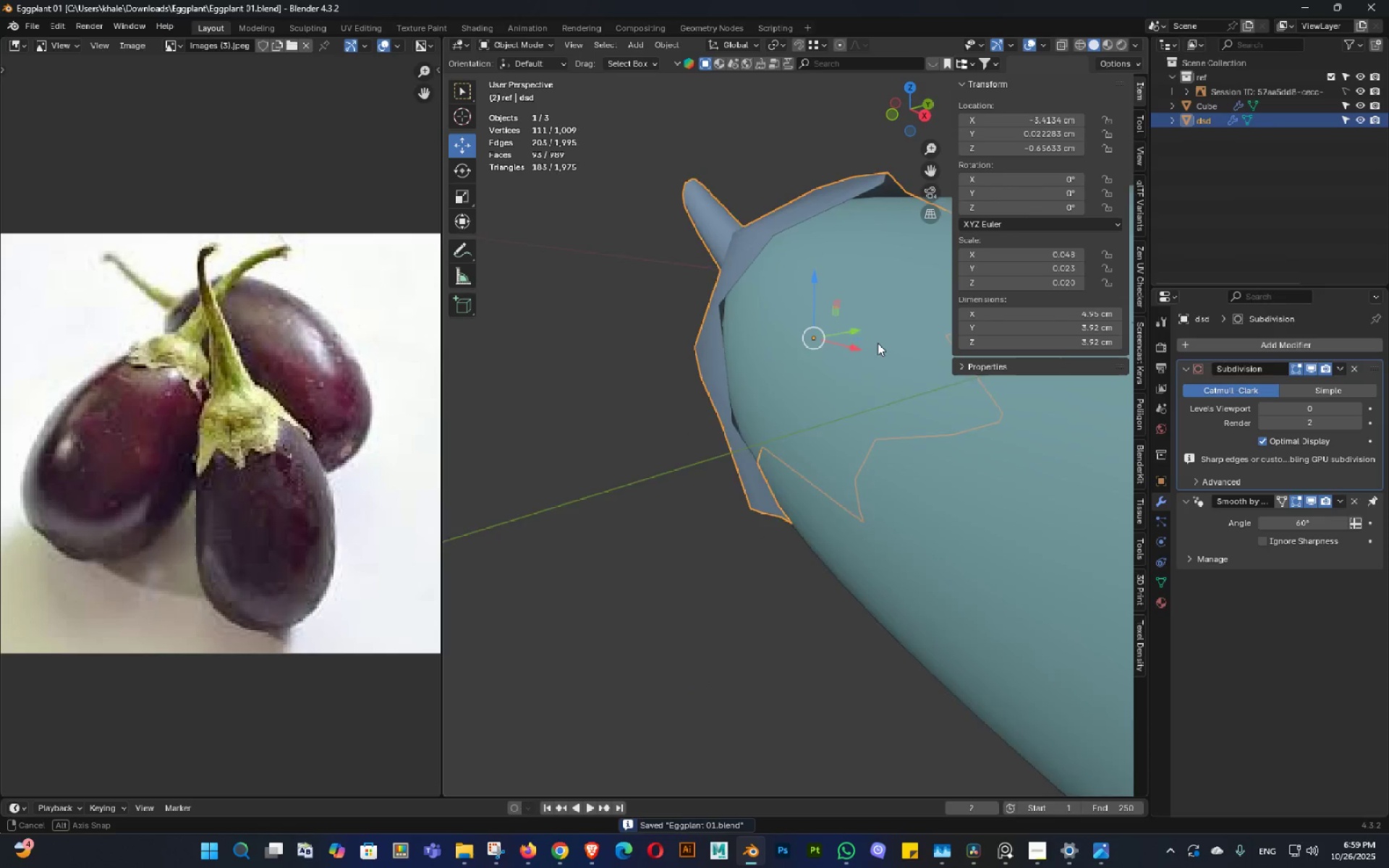 
key(Shift+ShiftLeft)
 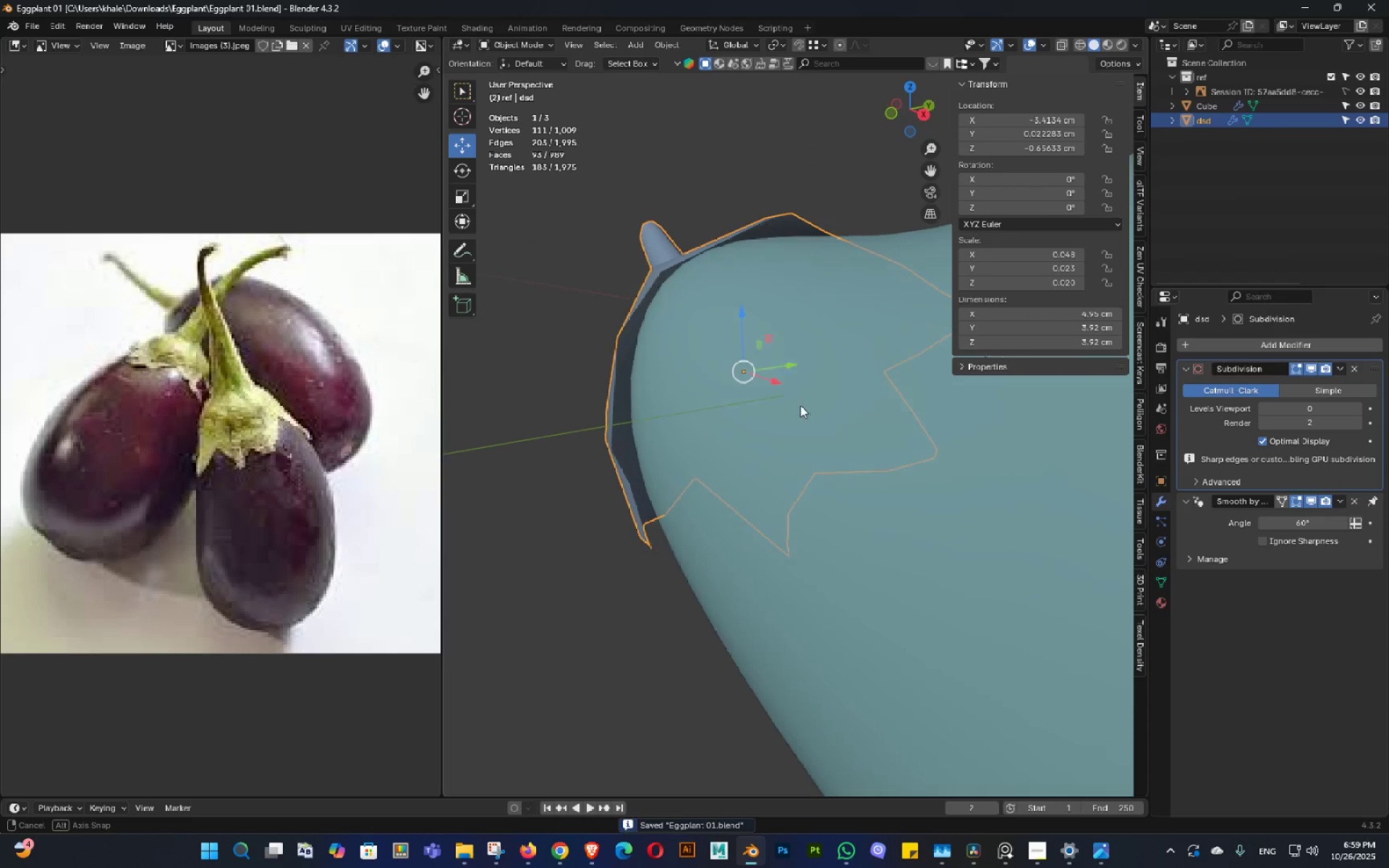 
key(Control+ControlLeft)
 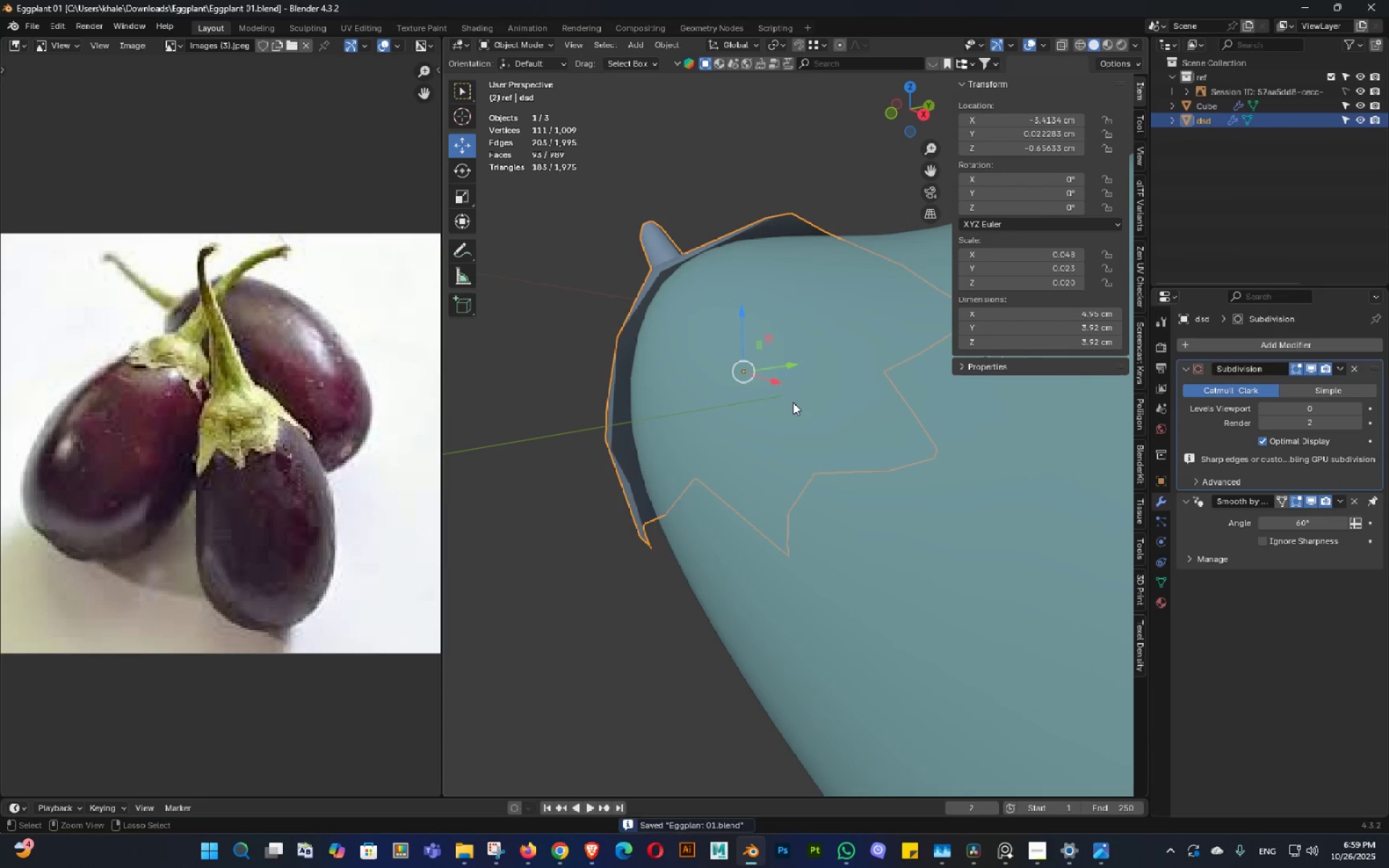 
key(Control+S)
 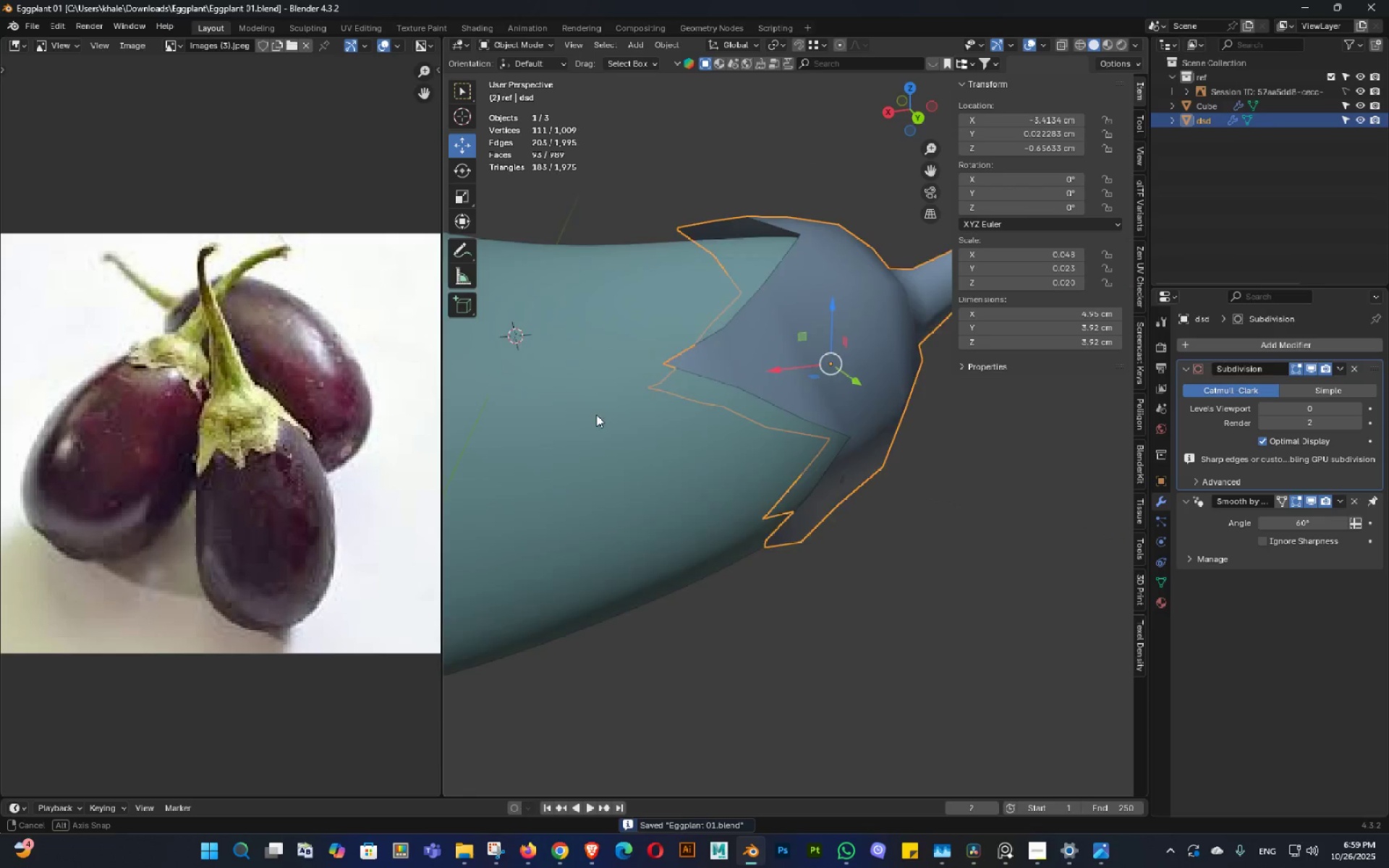 
key(Shift+ShiftLeft)
 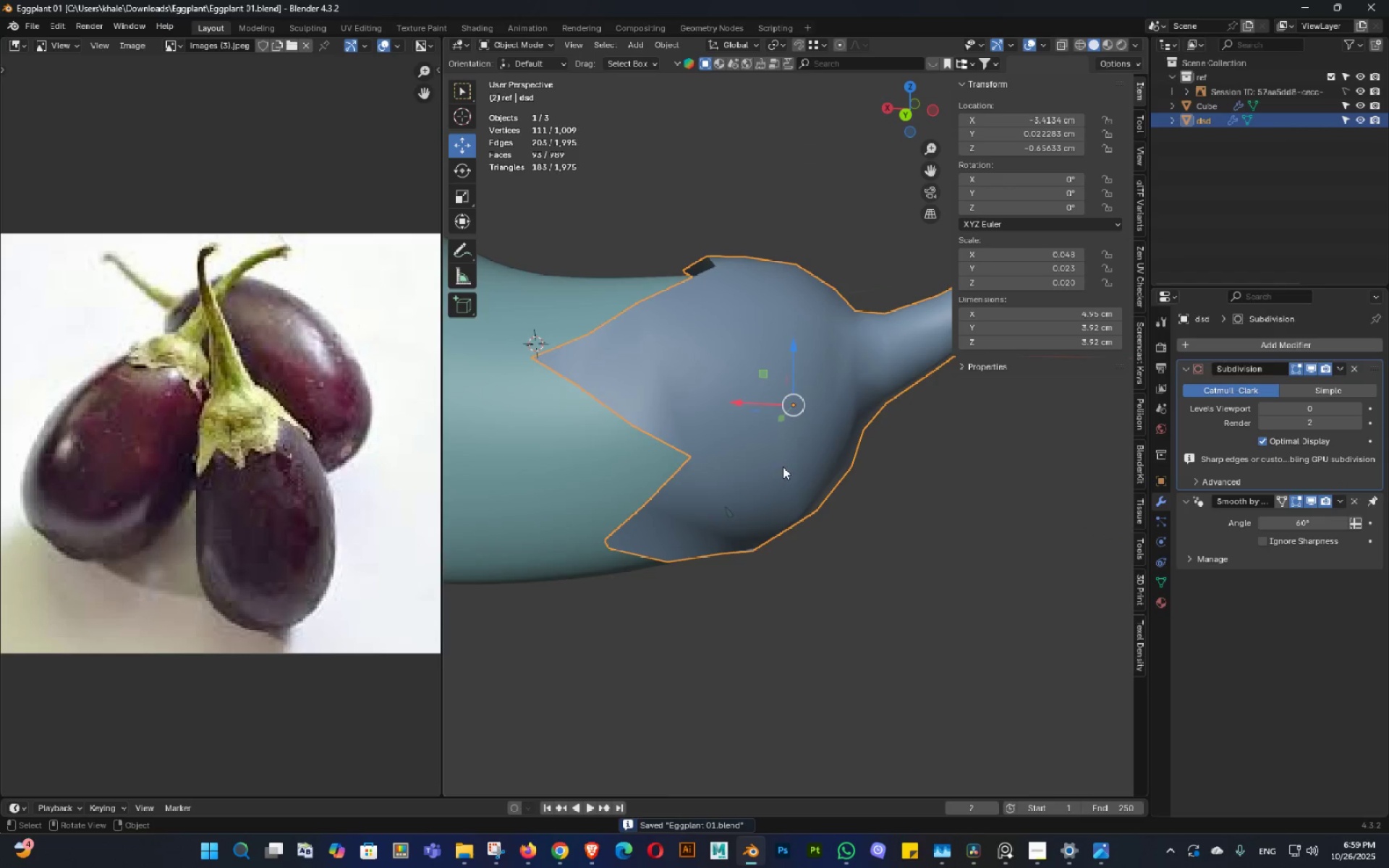 
double_click([783, 467])
 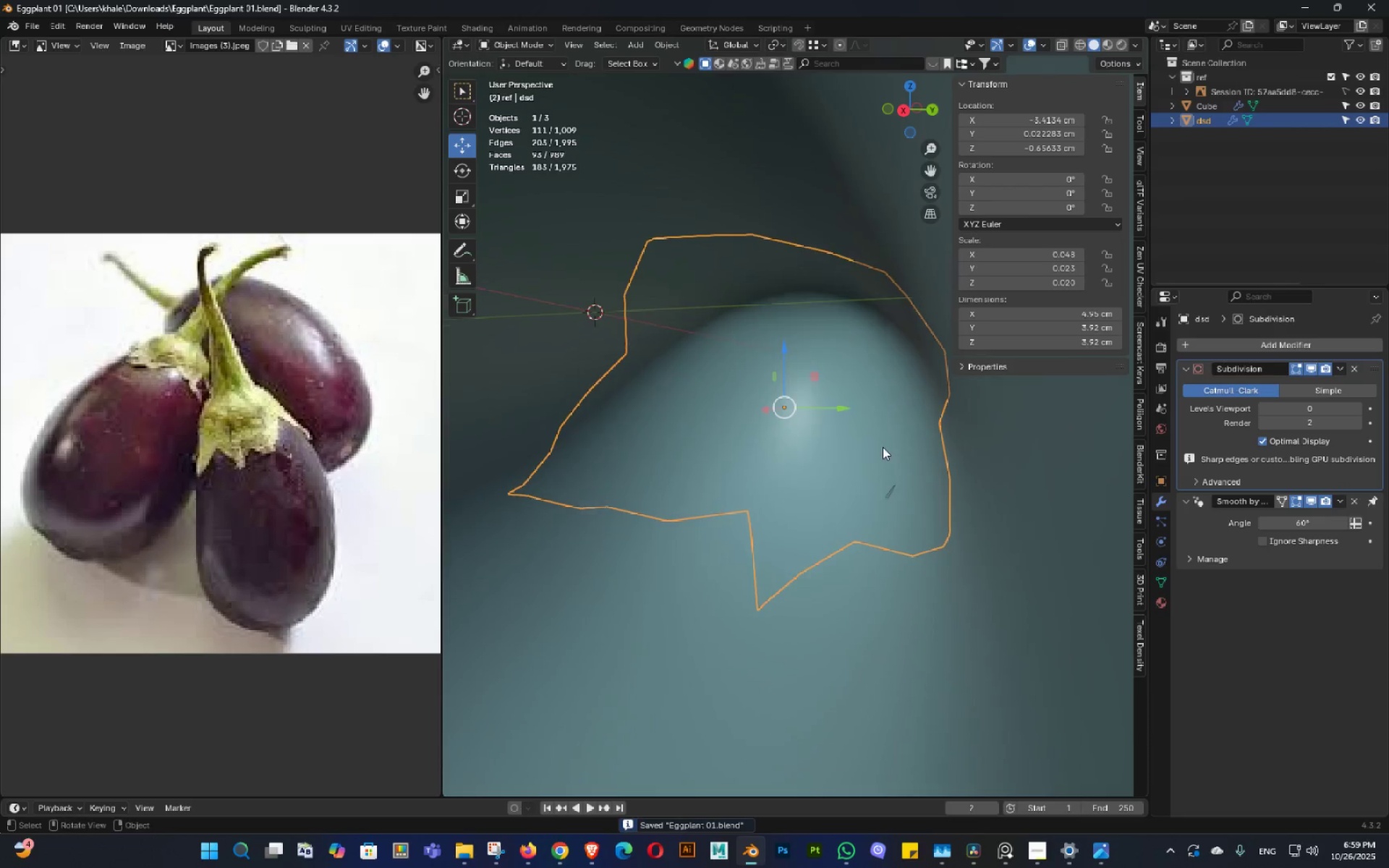 
scroll: coordinate [868, 448], scroll_direction: up, amount: 2.0
 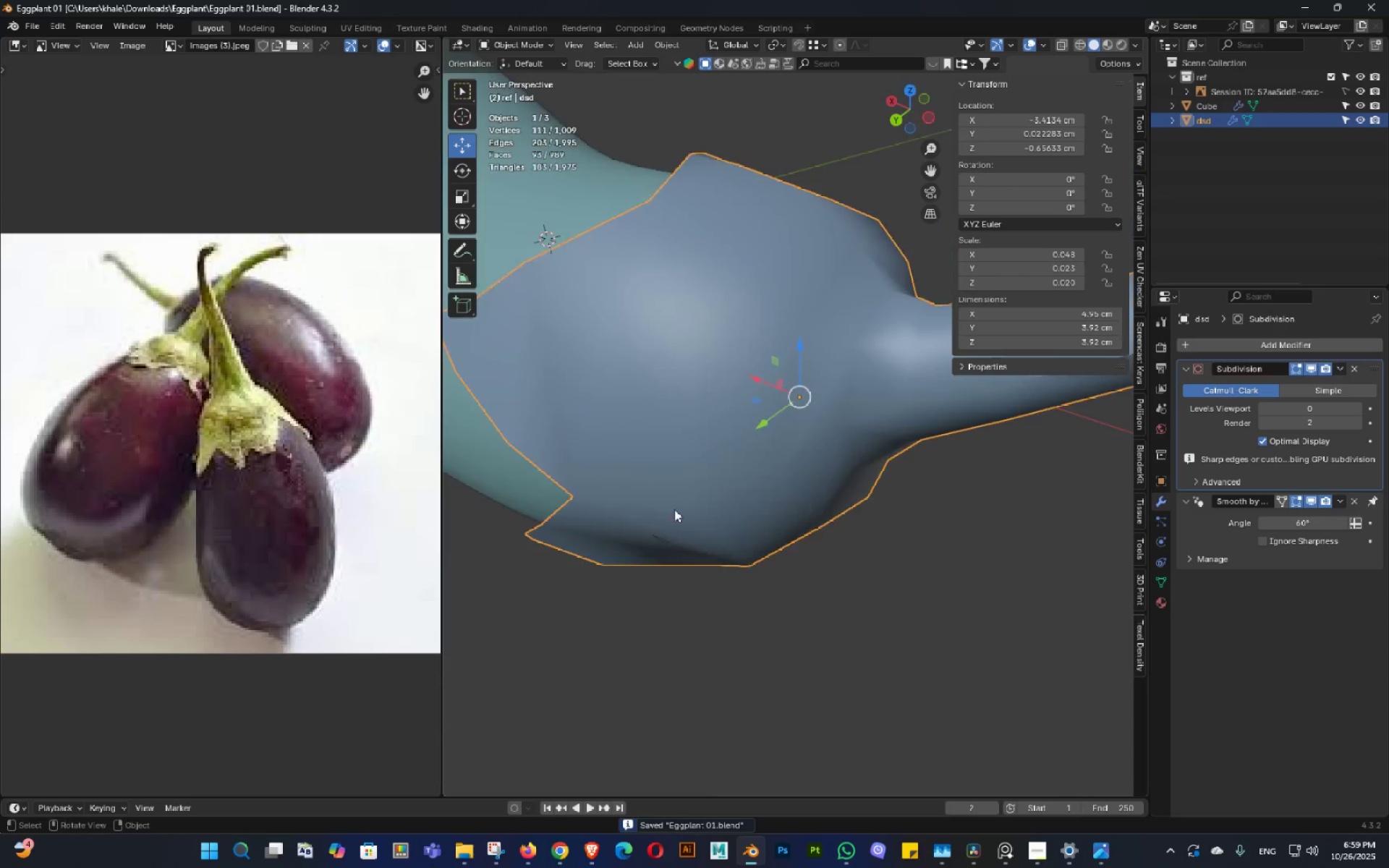 
scroll: coordinate [709, 501], scroll_direction: down, amount: 1.0
 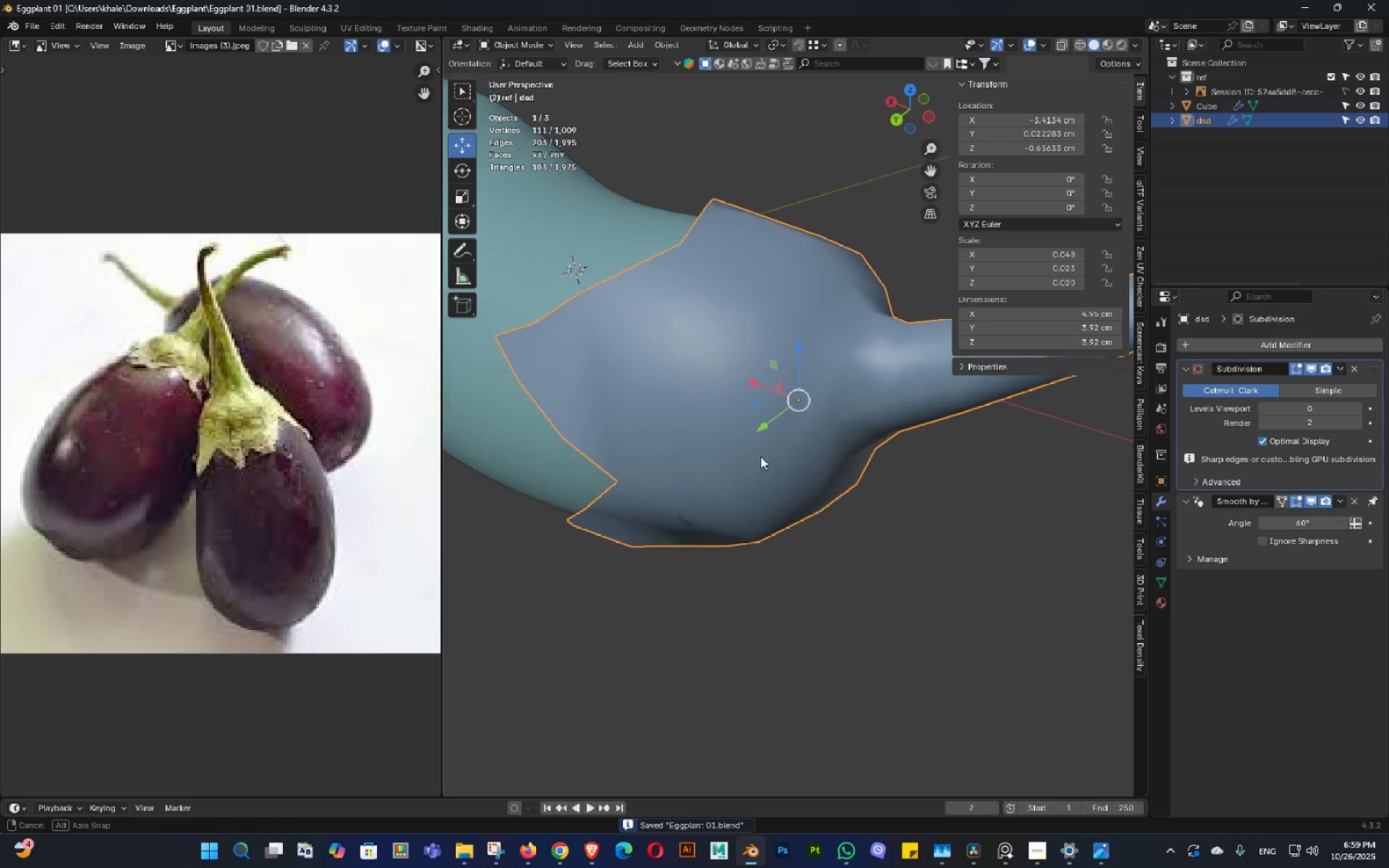 
key(Tab)
 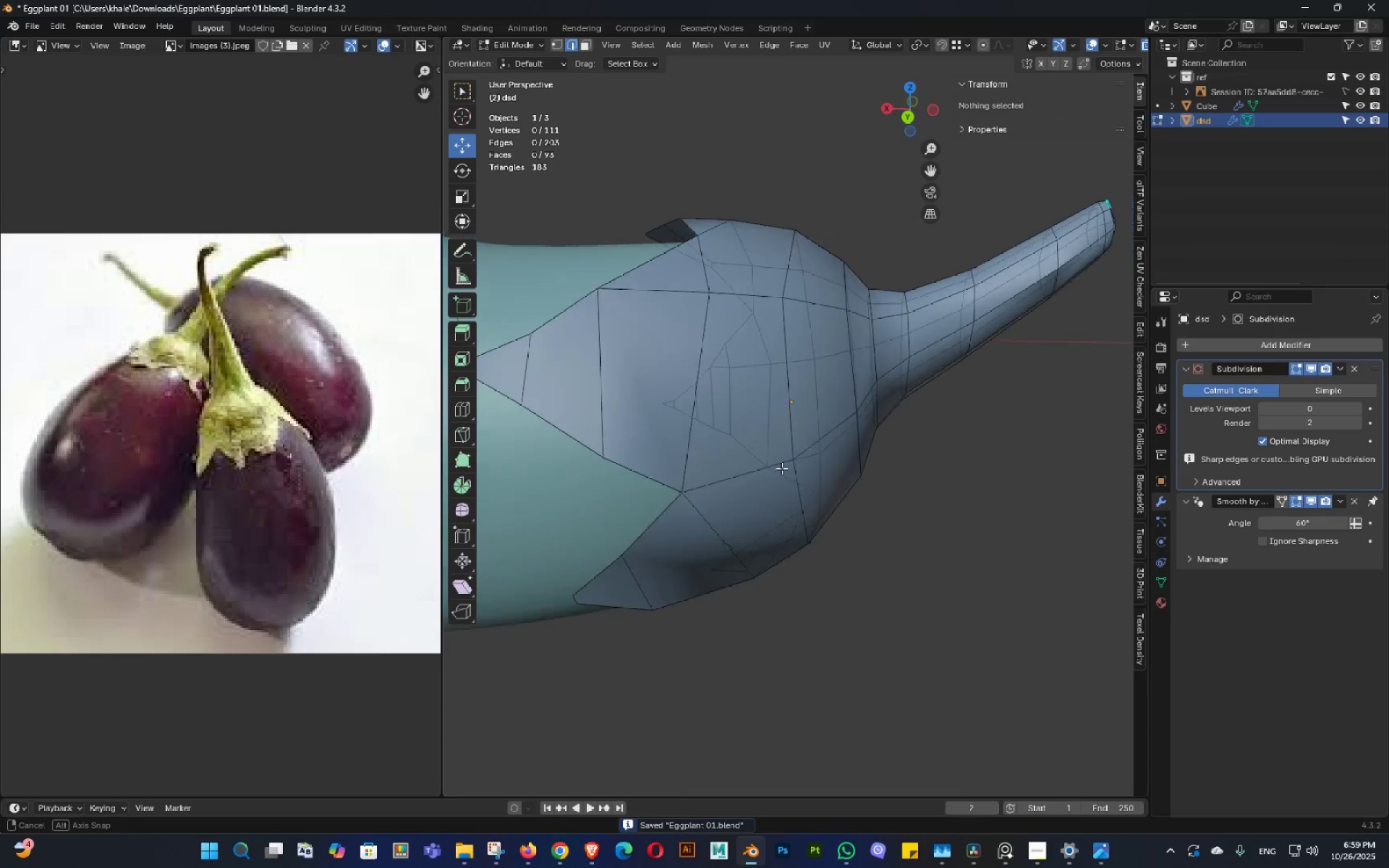 
hold_key(key=AltLeft, duration=0.33)
left_click([713, 384])
 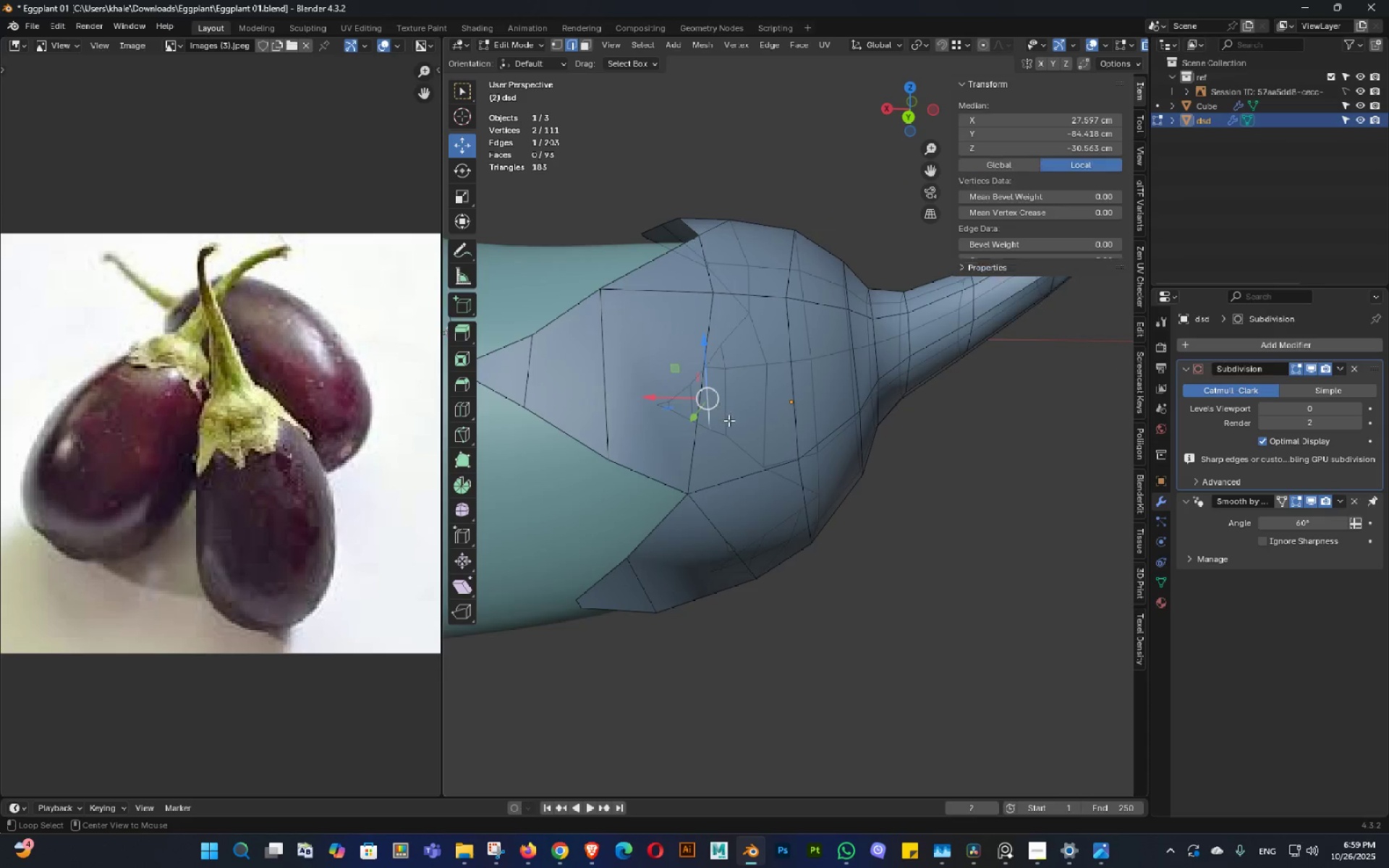 
scroll: coordinate [729, 430], scroll_direction: down, amount: 3.0
 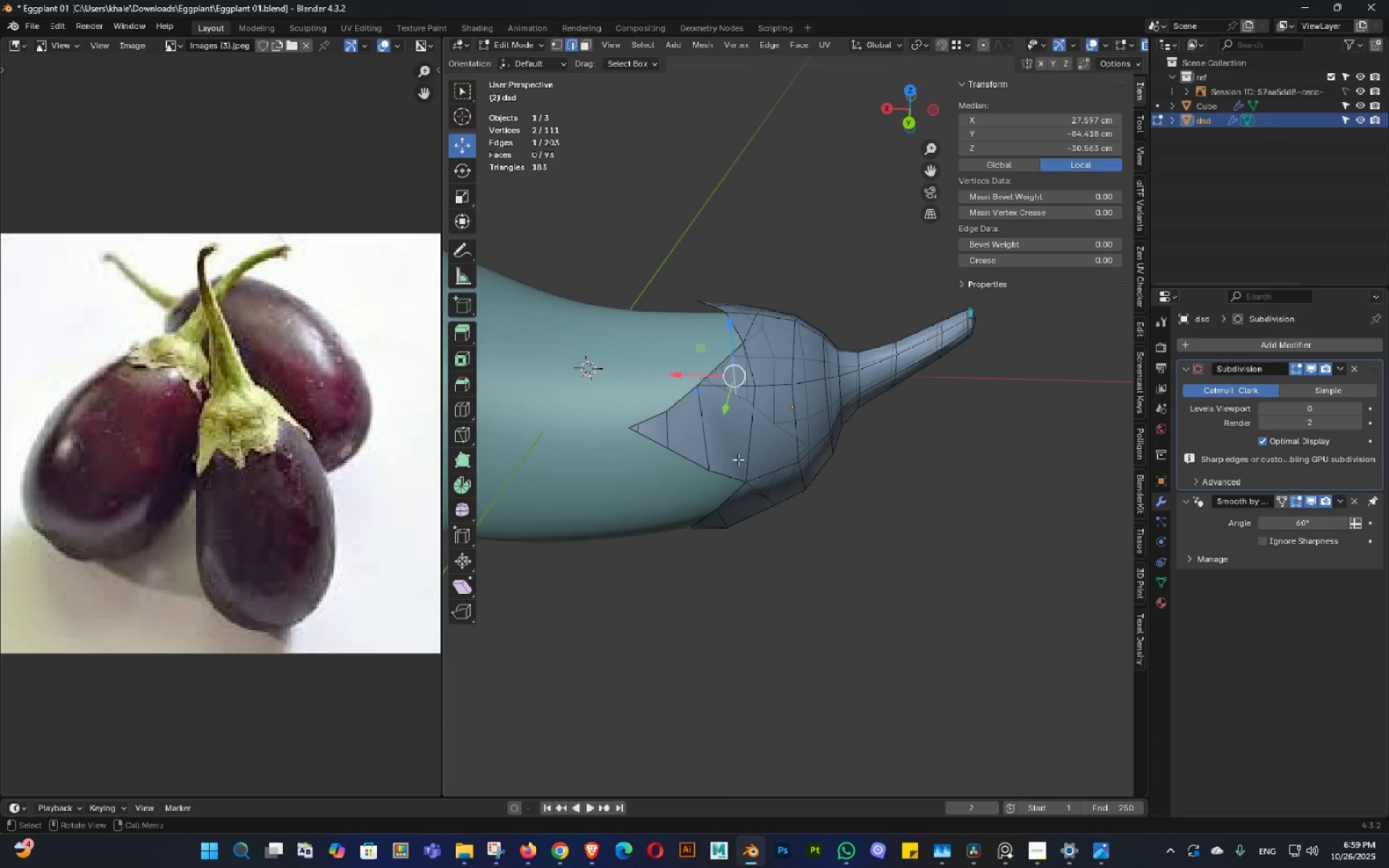 
key(Alt+AltLeft)
 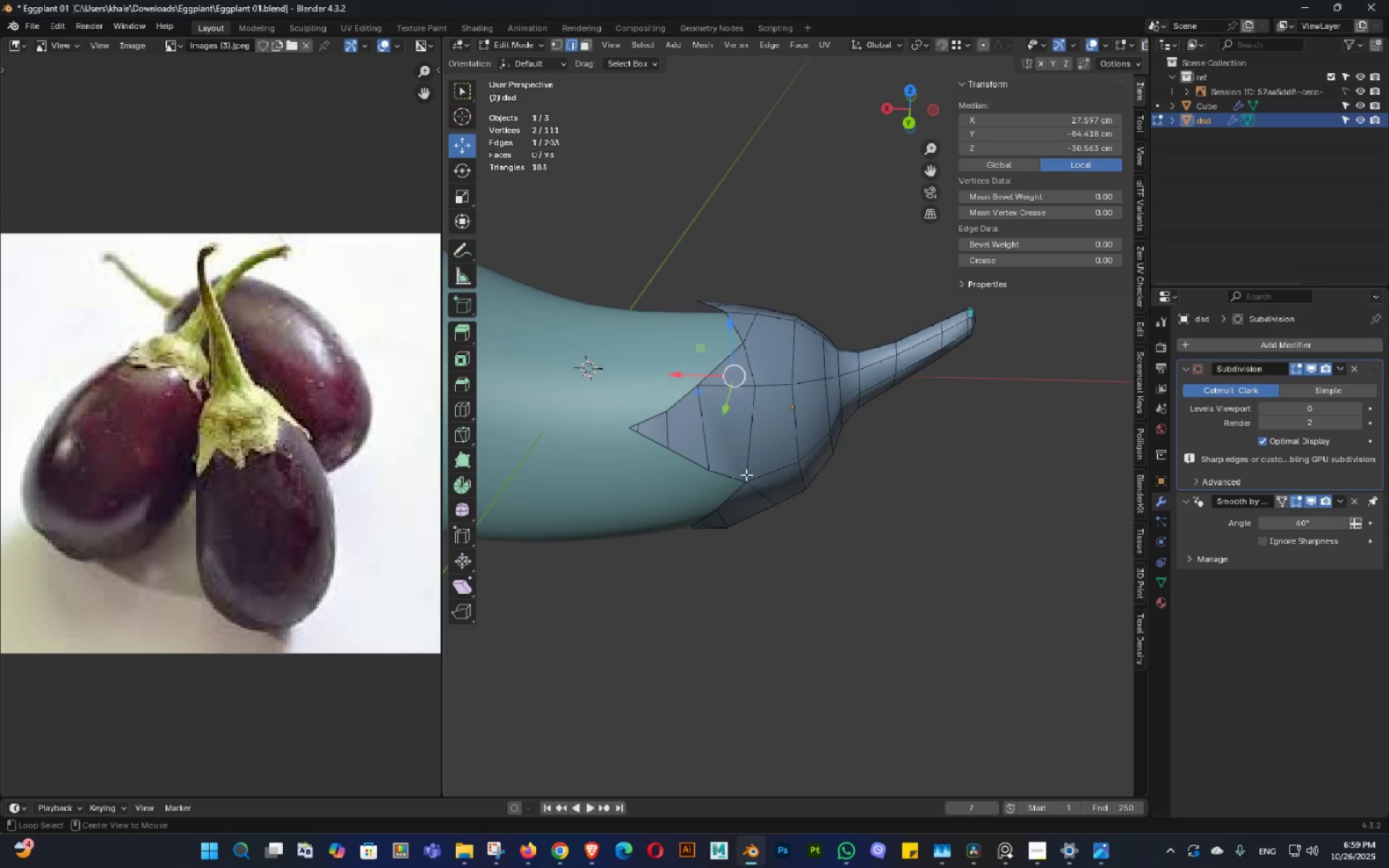 
key(Alt+Z)
 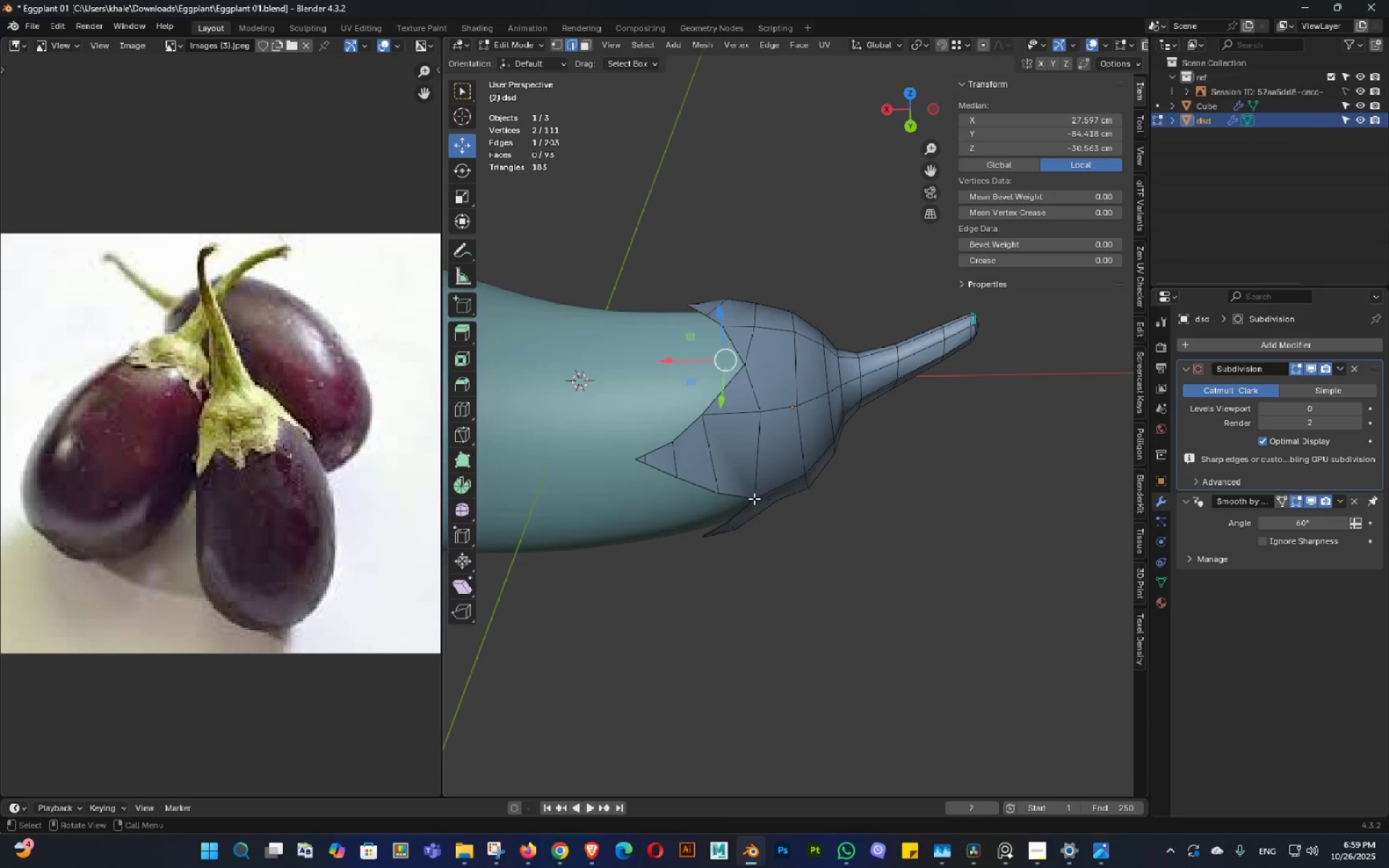 
hold_key(key=AltLeft, duration=0.4)
left_click([757, 463])
 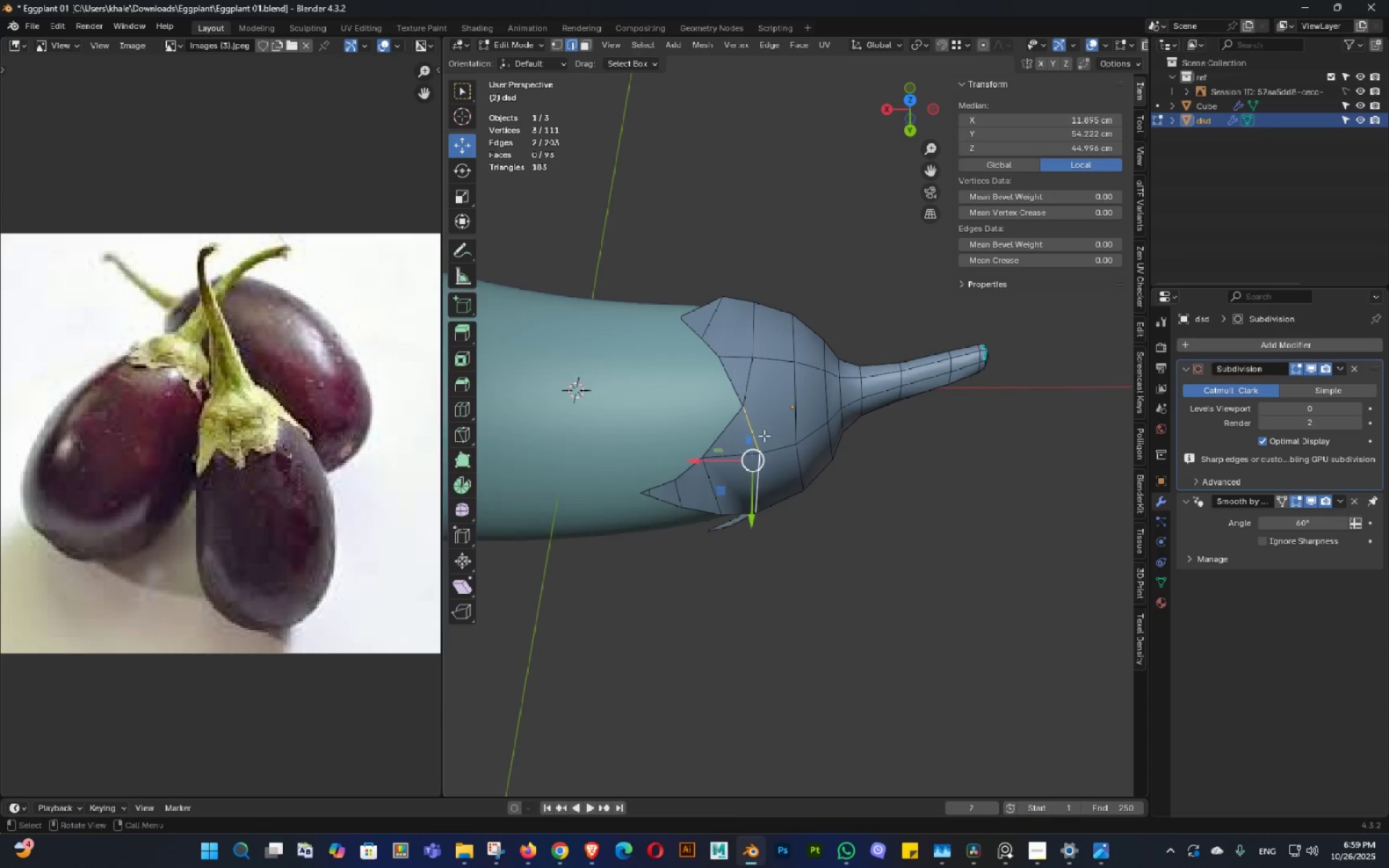 
hold_key(key=AltLeft, duration=0.39)
left_click([749, 373])
 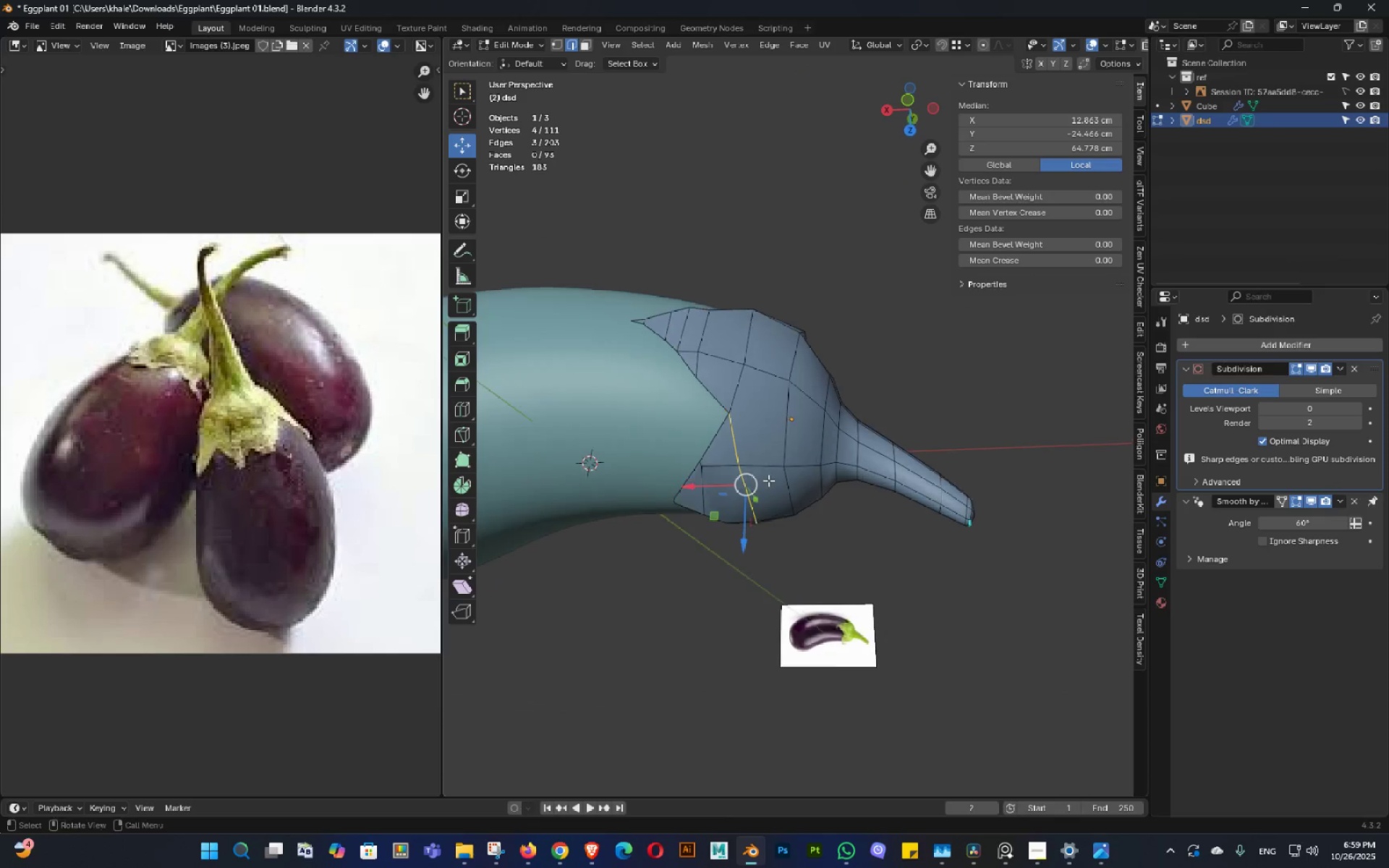 
hold_key(key=ShiftLeft, duration=0.51)
 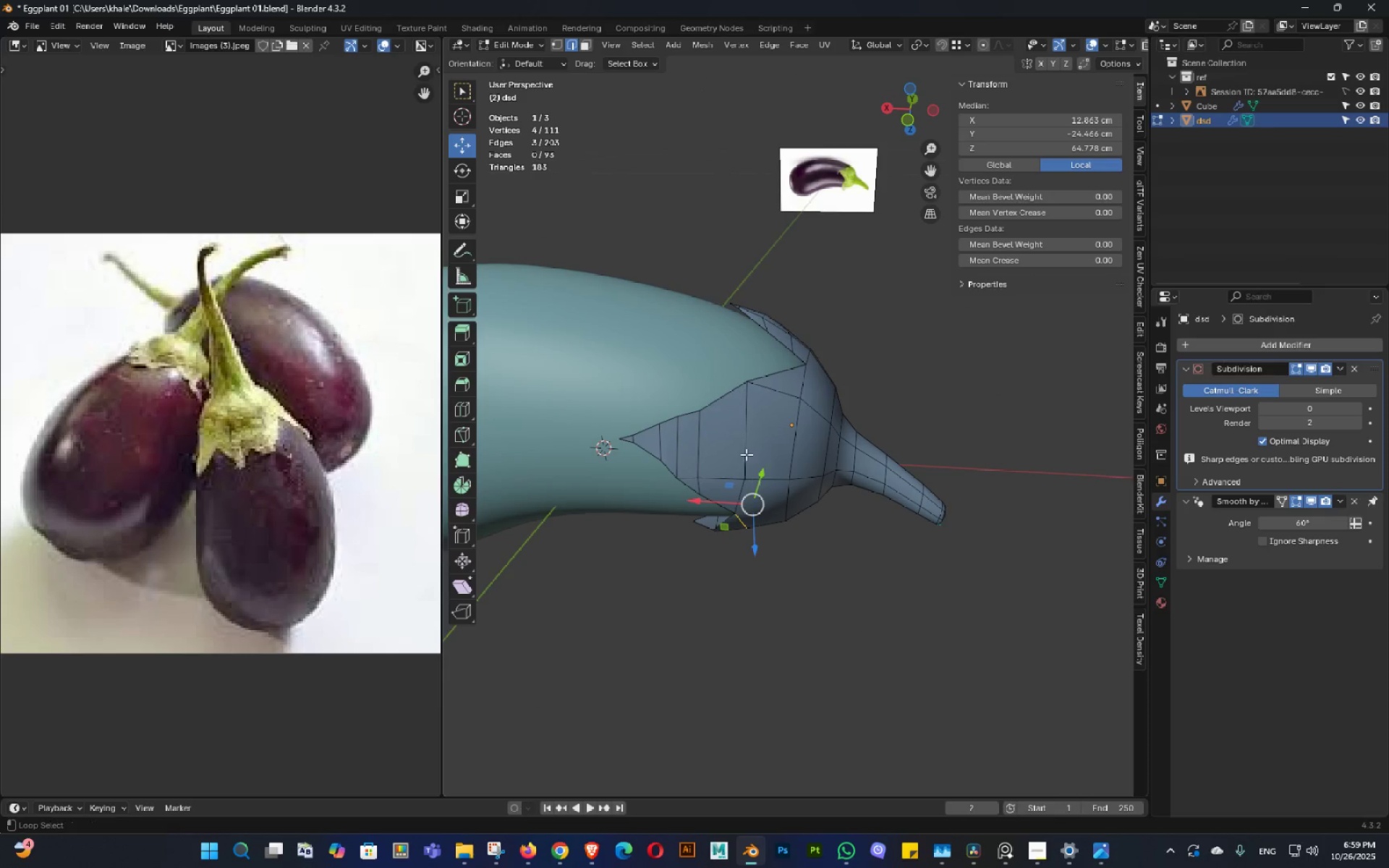 
hold_key(key=AltLeft, duration=0.46)
 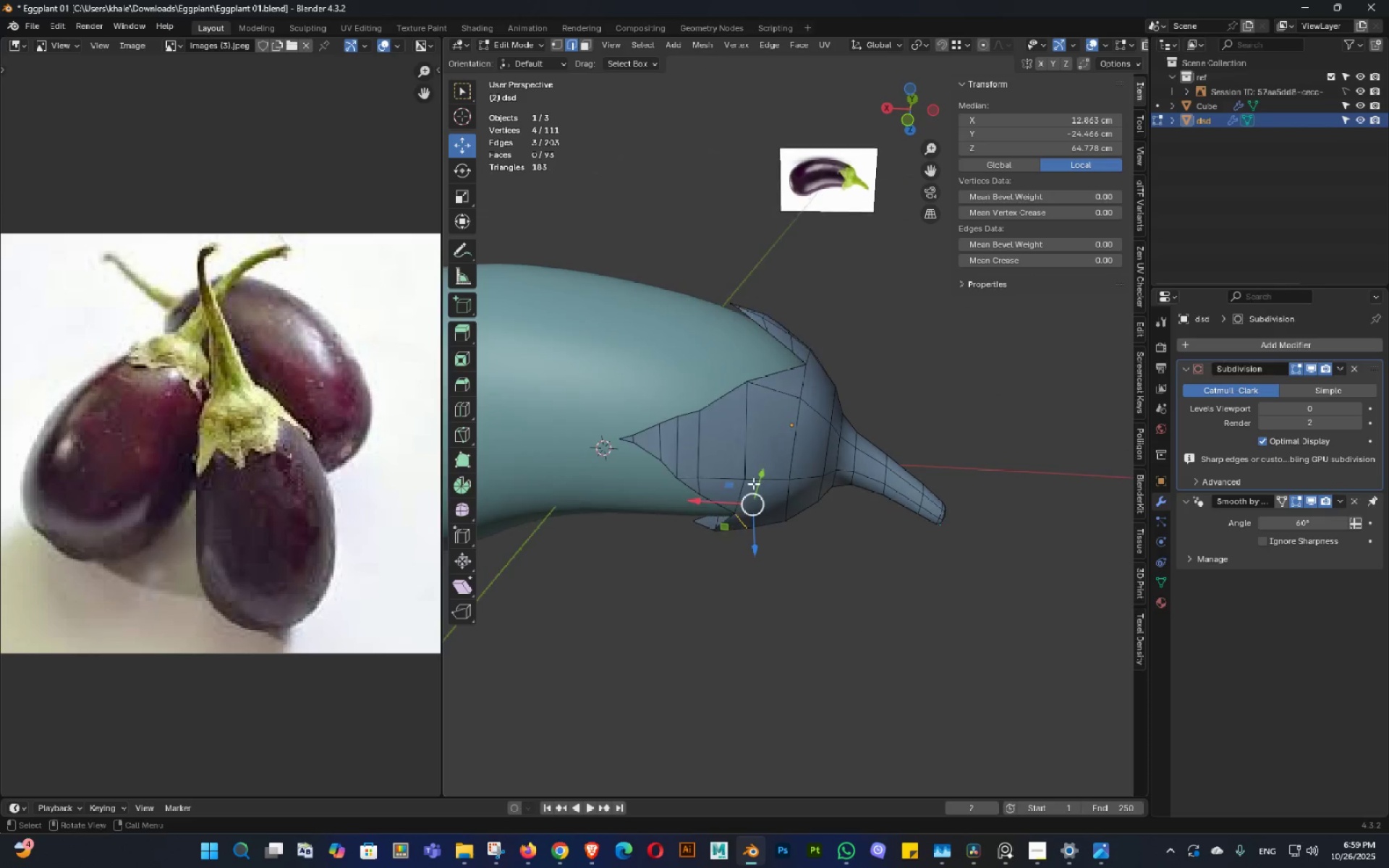 
hold_key(key=ShiftLeft, duration=0.44)
hold_key(key=AltLeft, duration=0.36)
left_click([746, 431])
 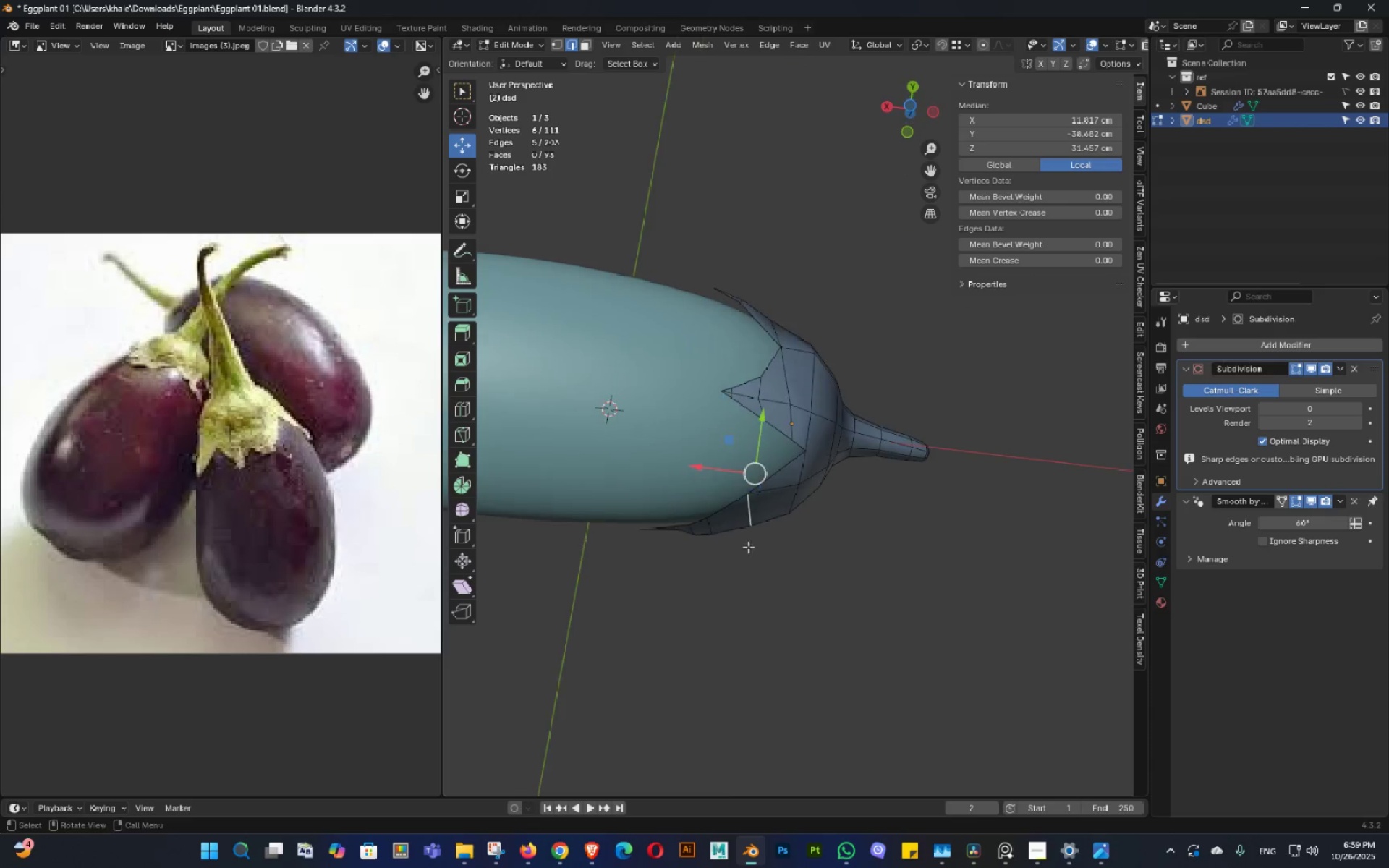 
hold_key(key=ShiftLeft, duration=1.01)
 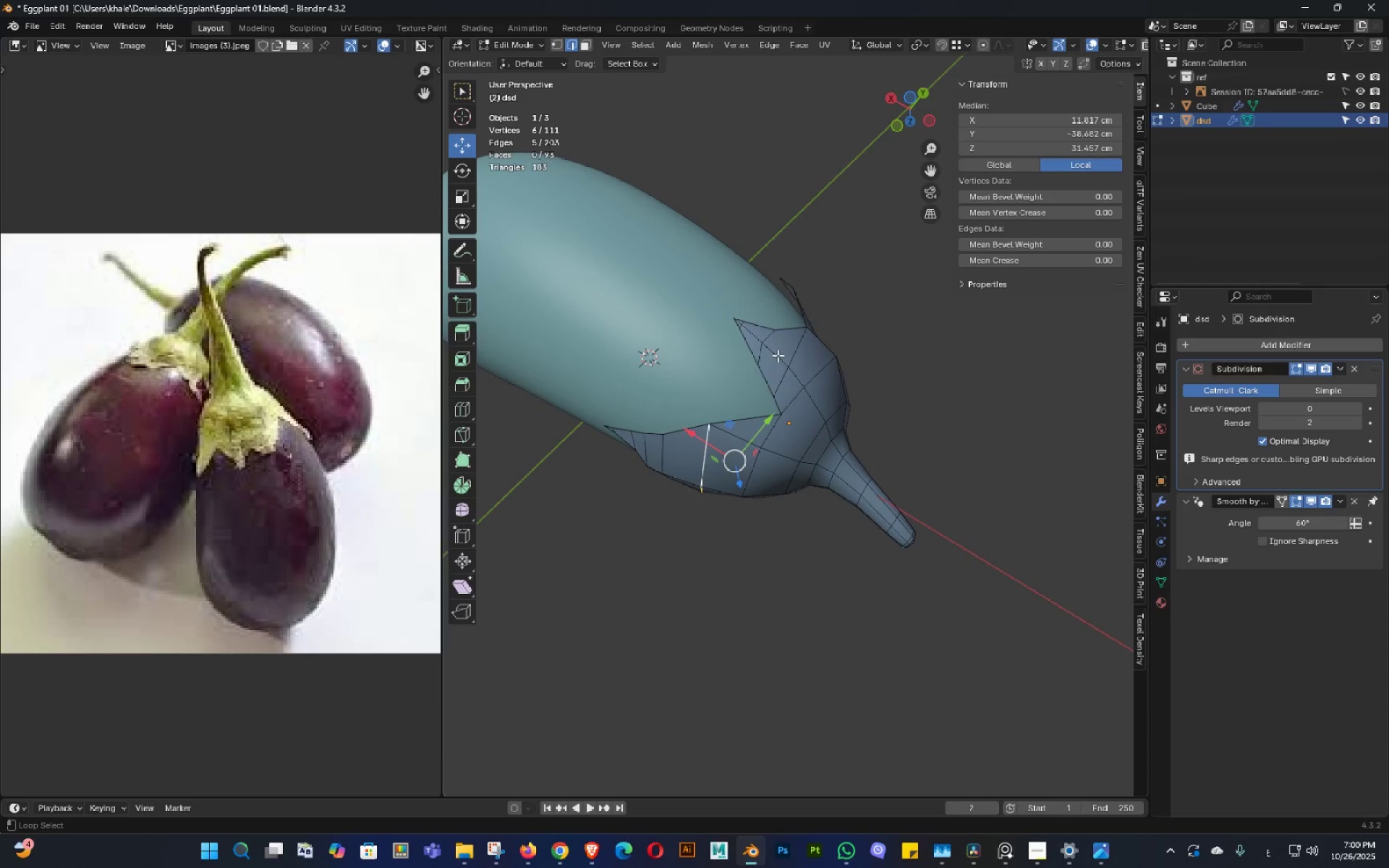 
hold_key(key=AltLeft, duration=0.9)
 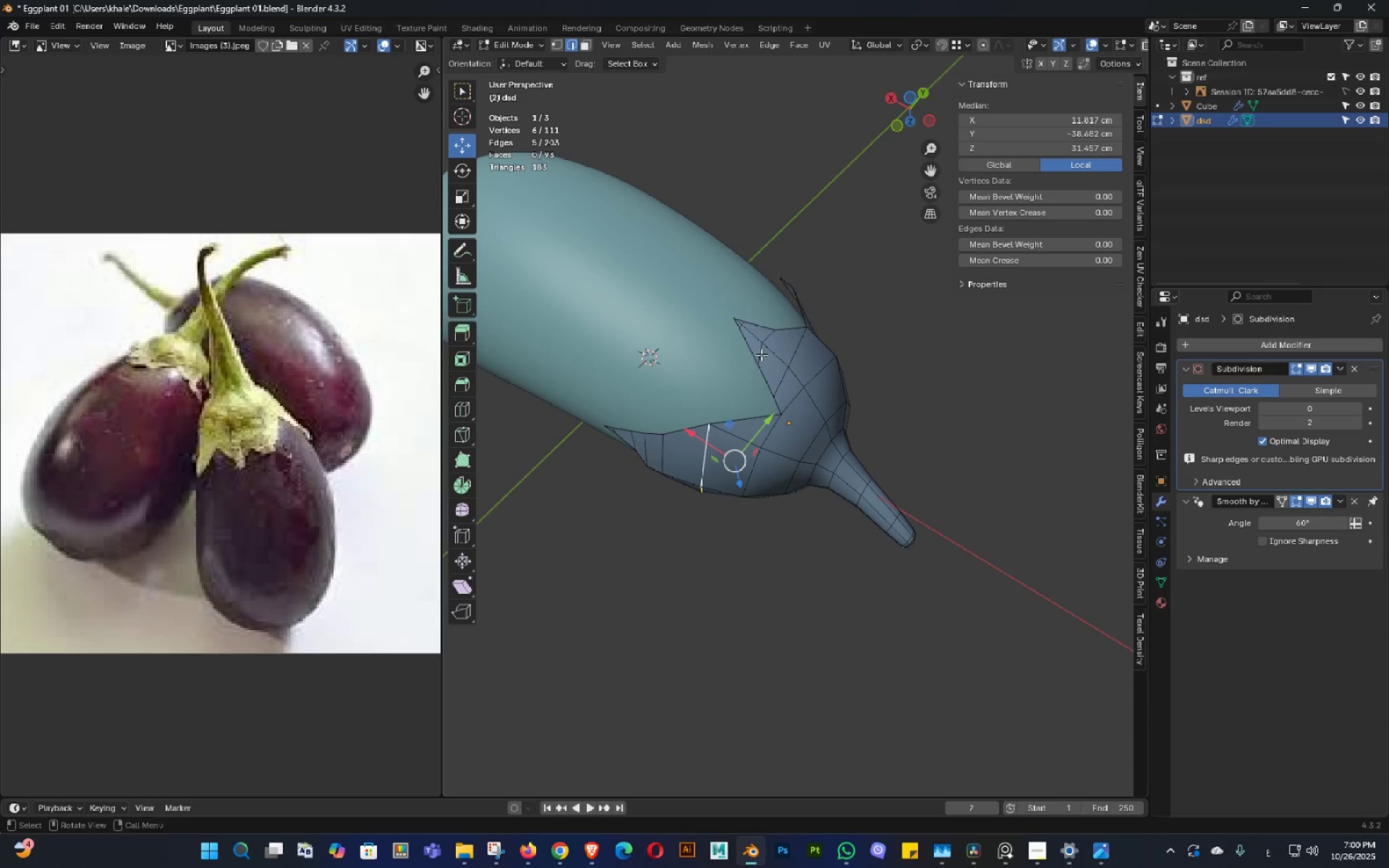 
hold_key(key=ShiftLeft, duration=0.7)
hold_key(key=AltLeft, duration=0.57)
left_click([796, 355])
 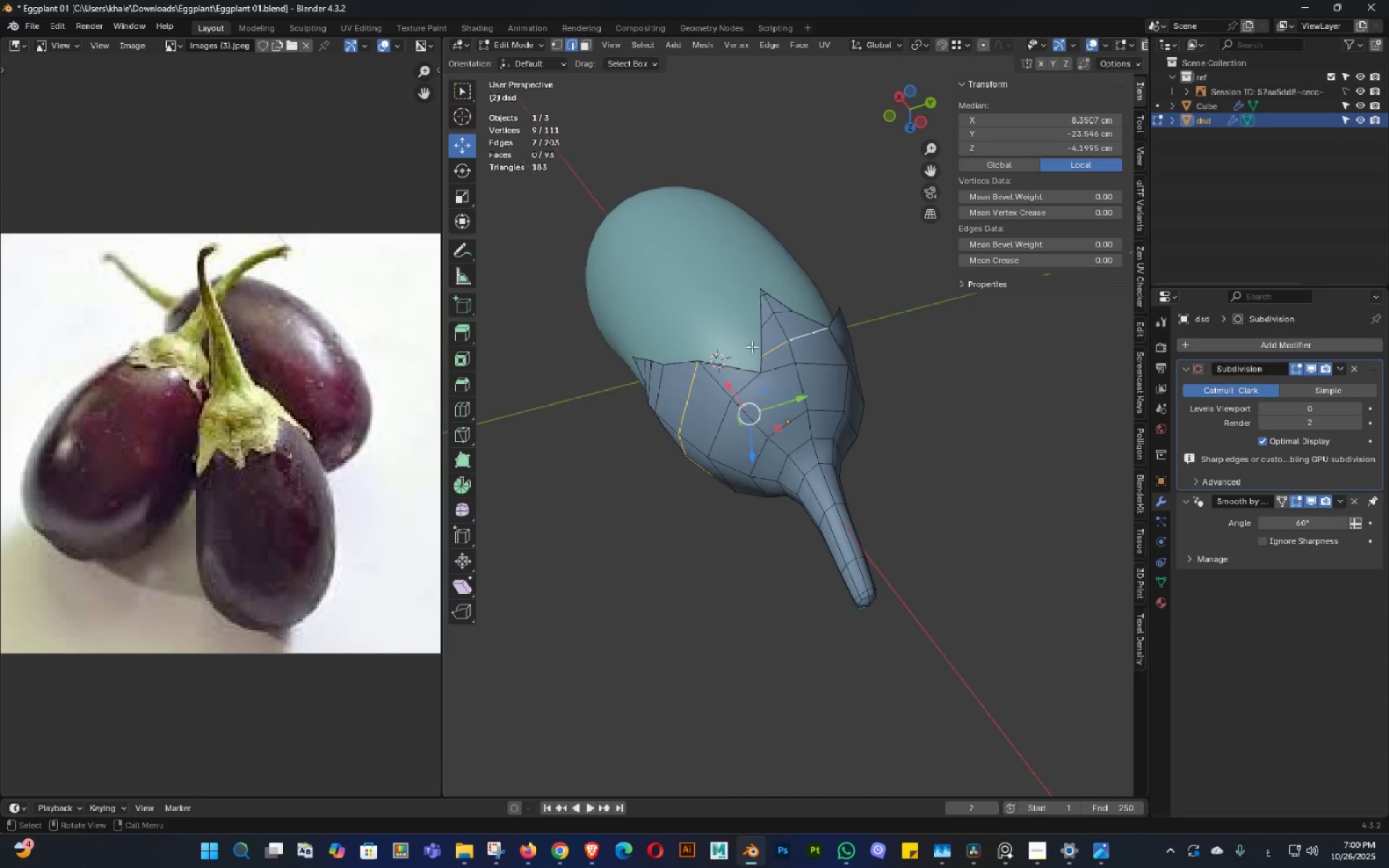 
scroll: coordinate [812, 354], scroll_direction: up, amount: 1.0
 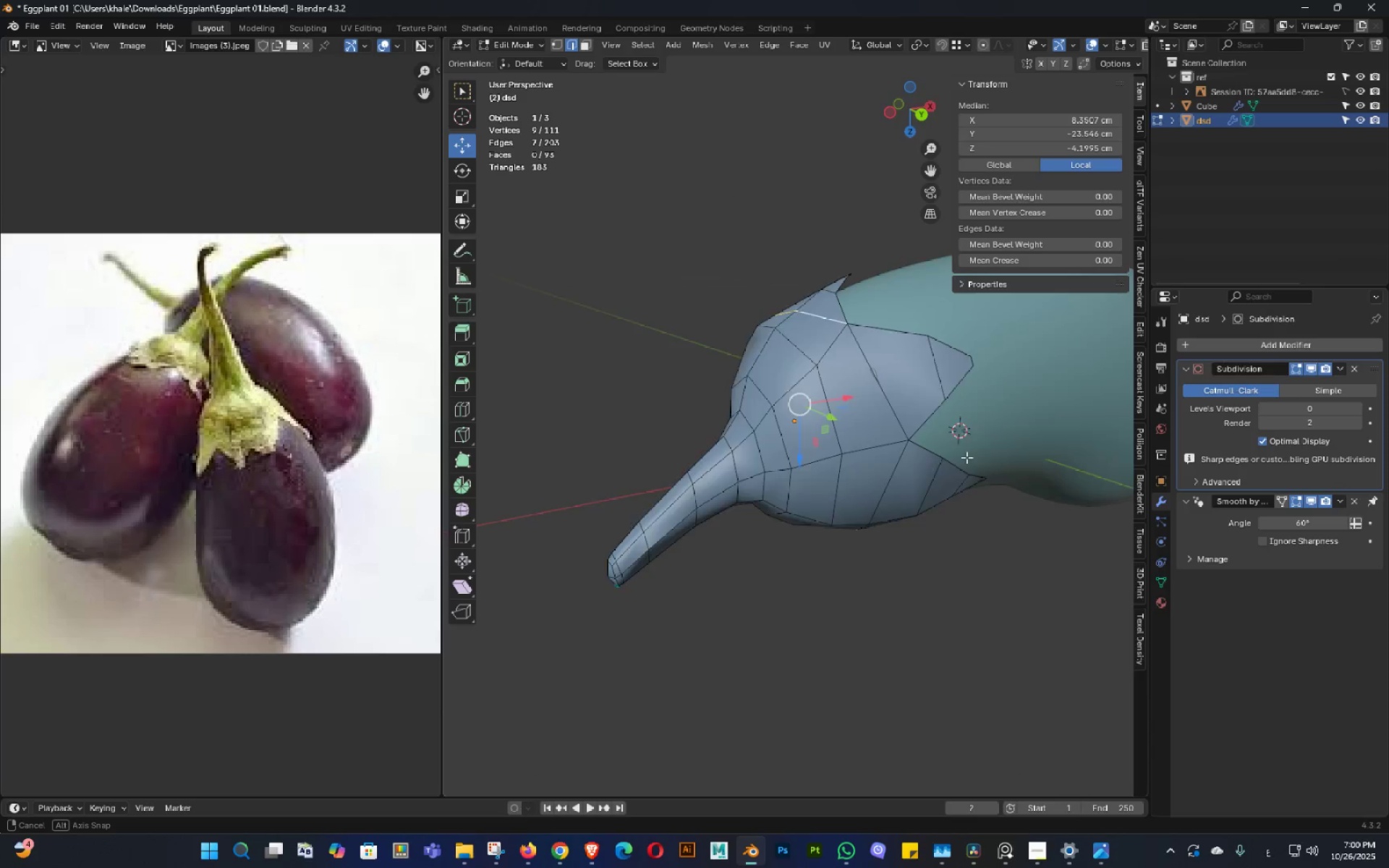 
hold_key(key=ShiftLeft, duration=0.63)
hold_key(key=AltLeft, duration=1.11)
left_click([862, 459])
 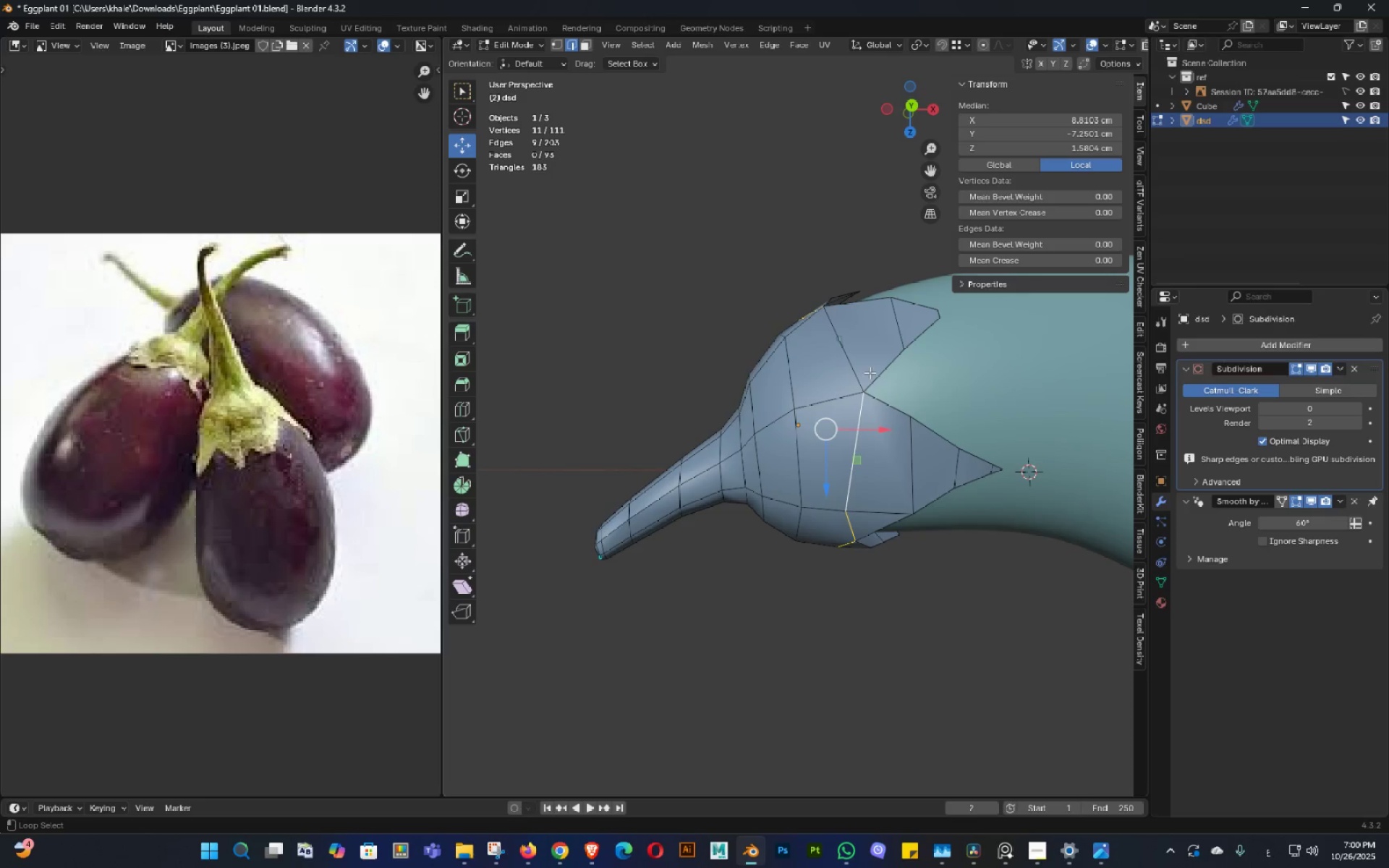 
hold_key(key=ShiftLeft, duration=0.49)
left_click([849, 359])
 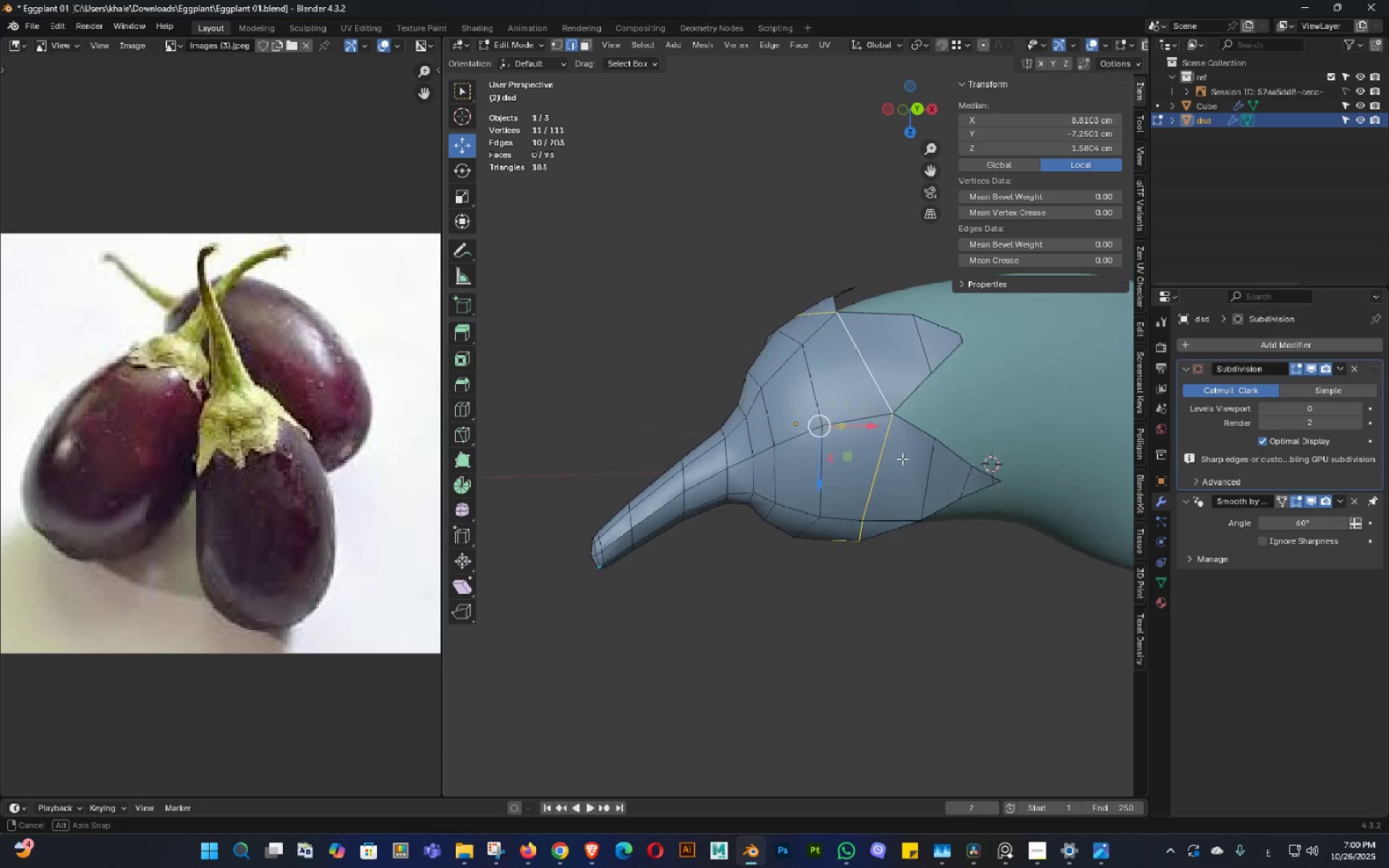 
scroll: coordinate [899, 459], scroll_direction: up, amount: 1.0
 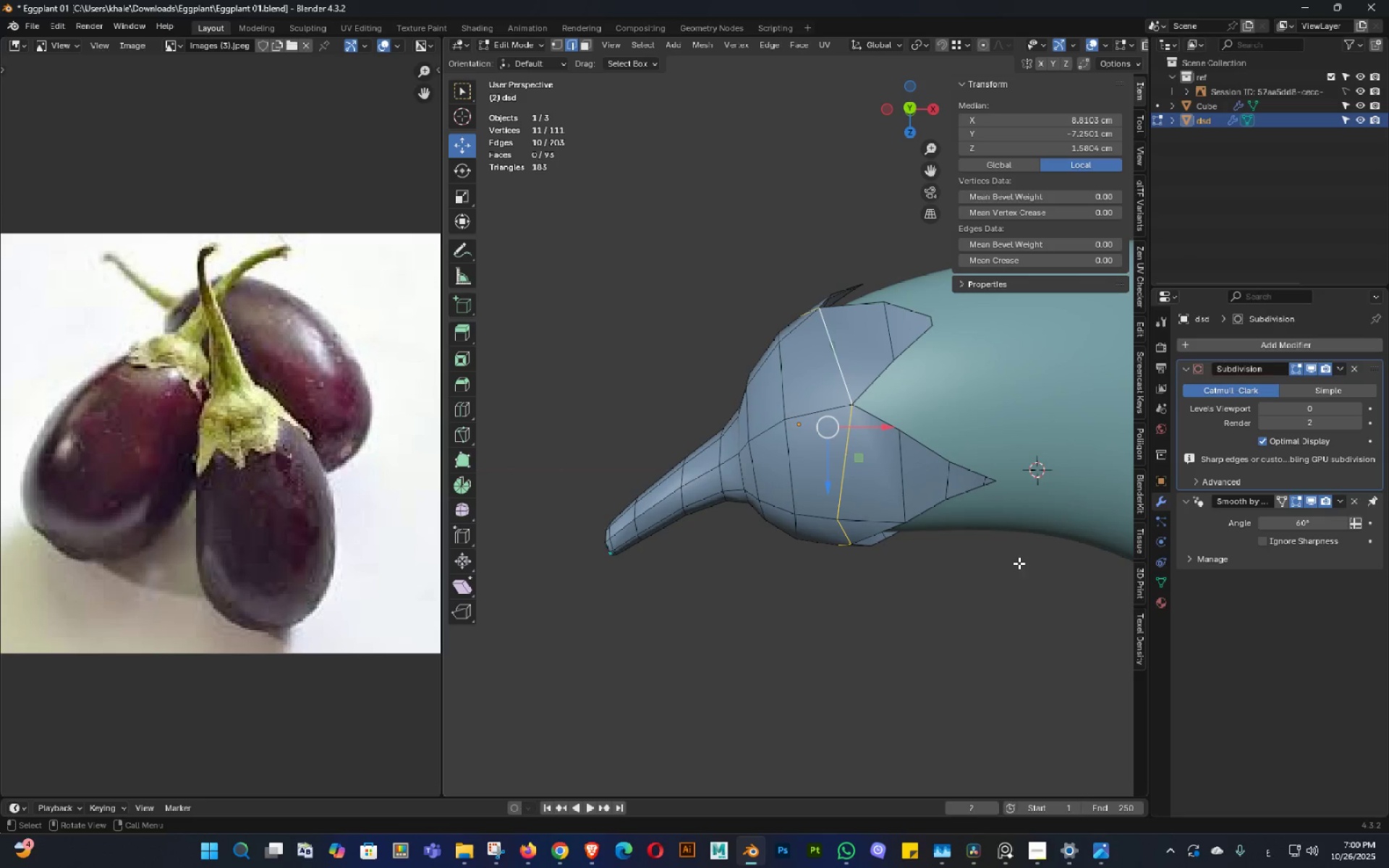 
key(S)
 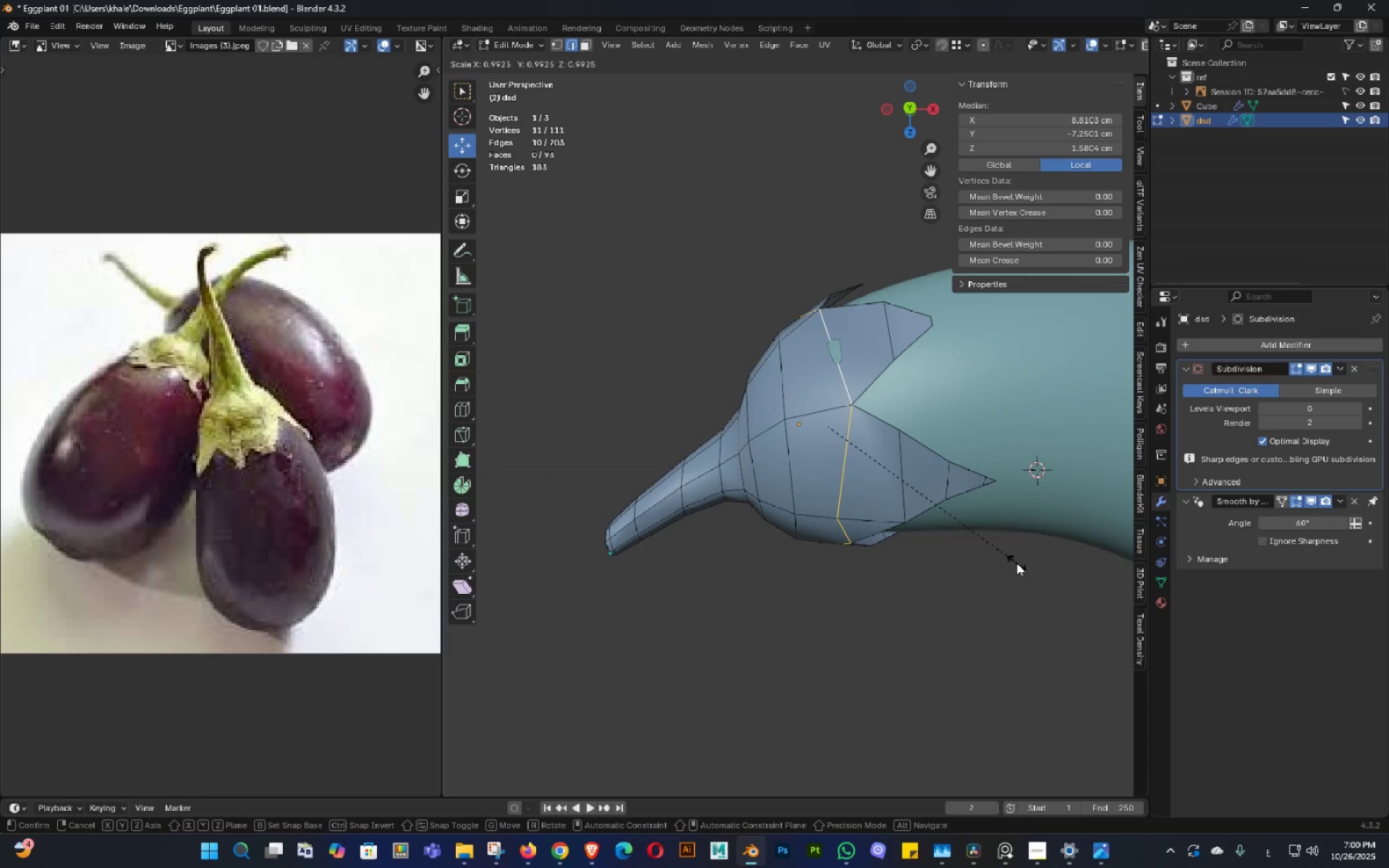 
hold_key(key=ShiftLeft, duration=0.95)
left_click([1002, 556])
 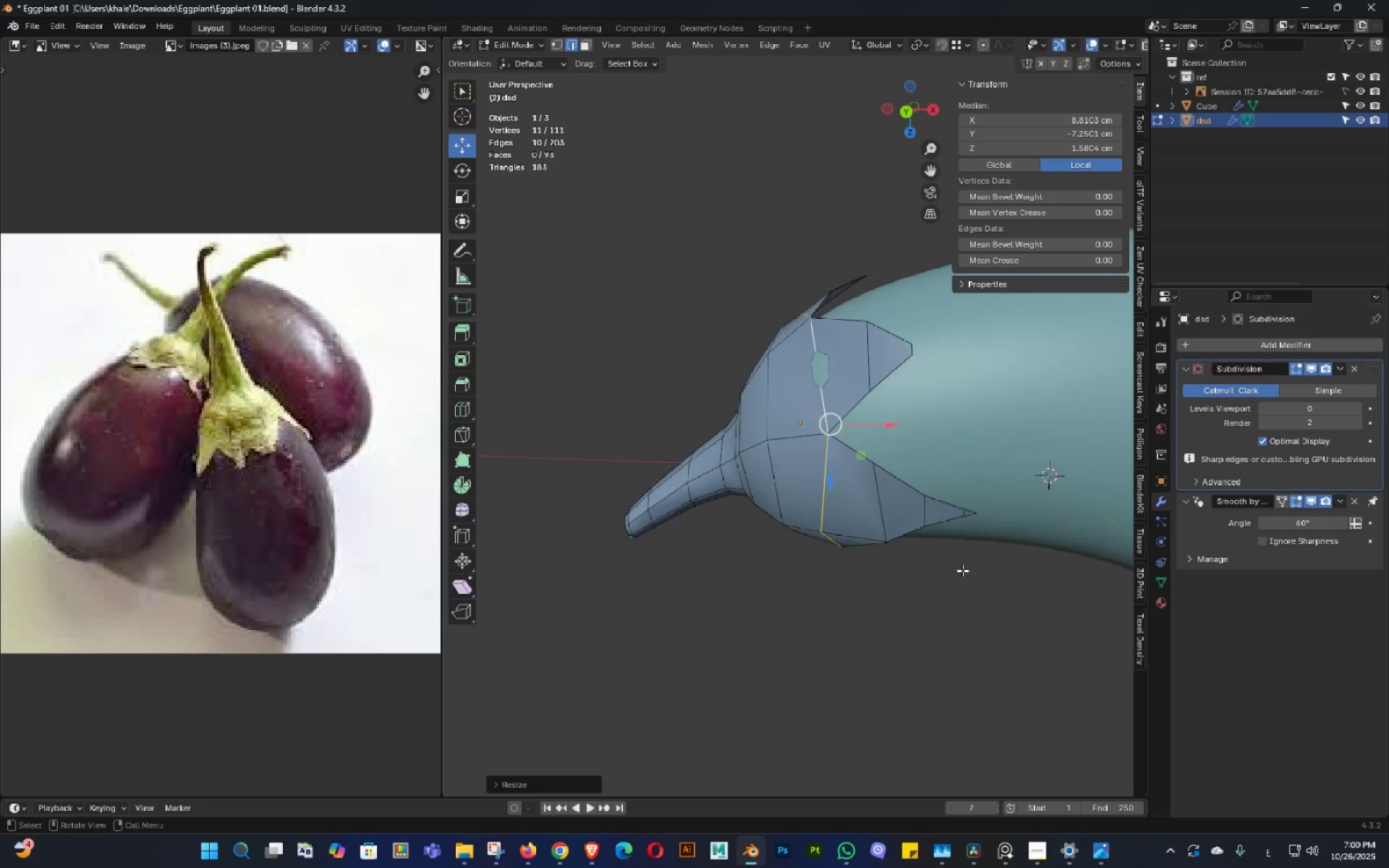 
key(Shift+ShiftLeft)
 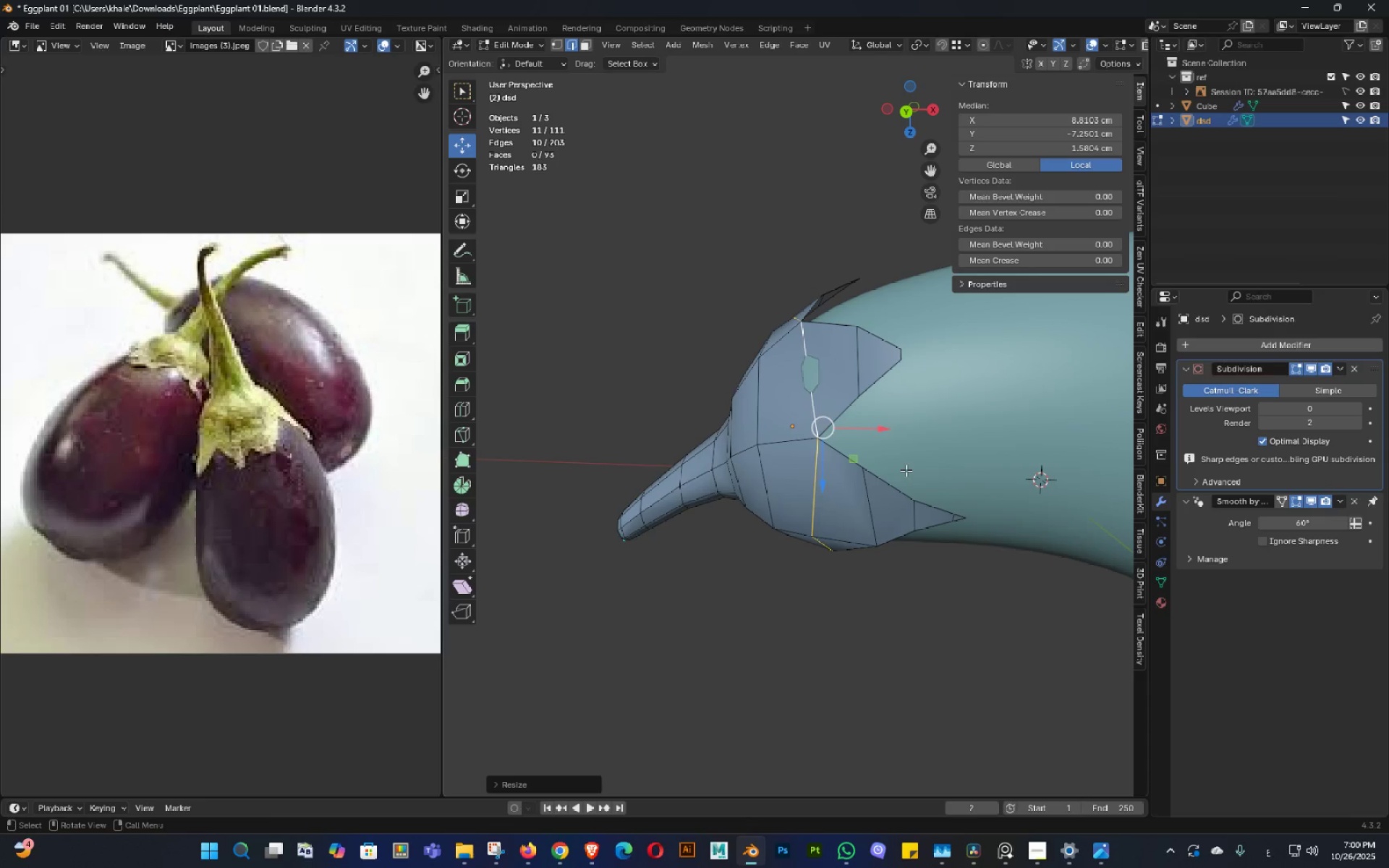 
key(Tab)
 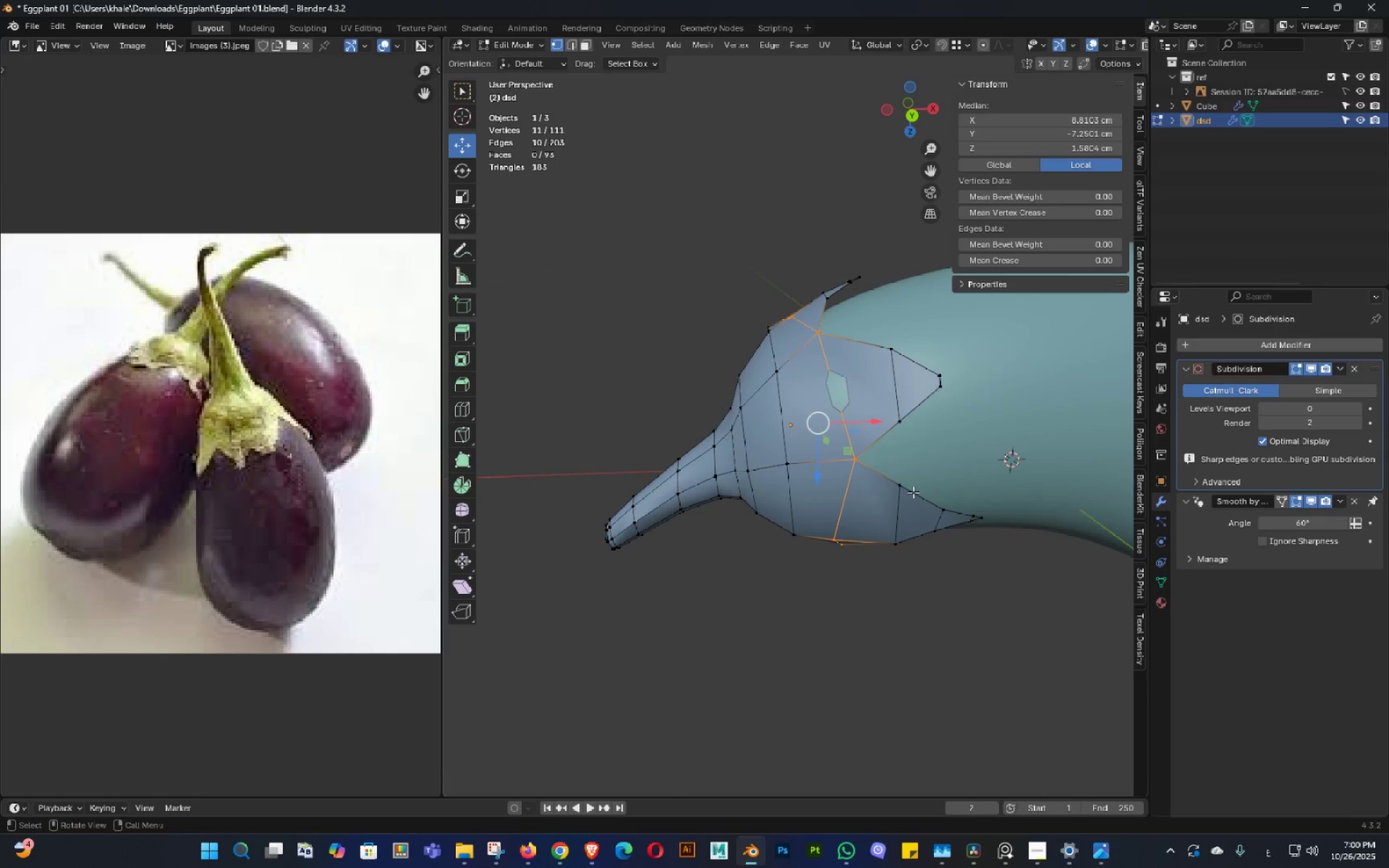 
scroll: coordinate [913, 492], scroll_direction: down, amount: 1.0
 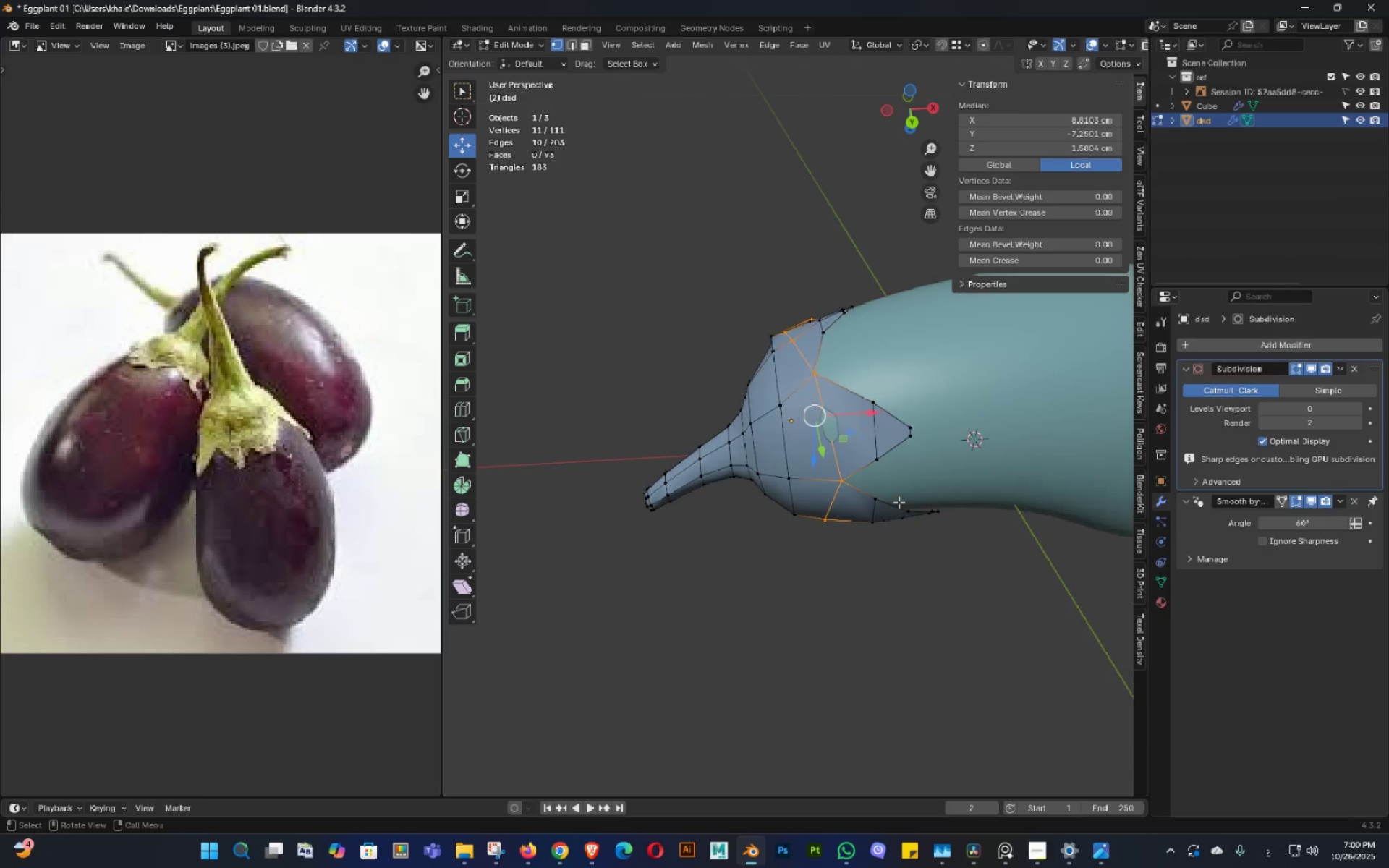 
scroll: coordinate [899, 502], scroll_direction: up, amount: 1.0
 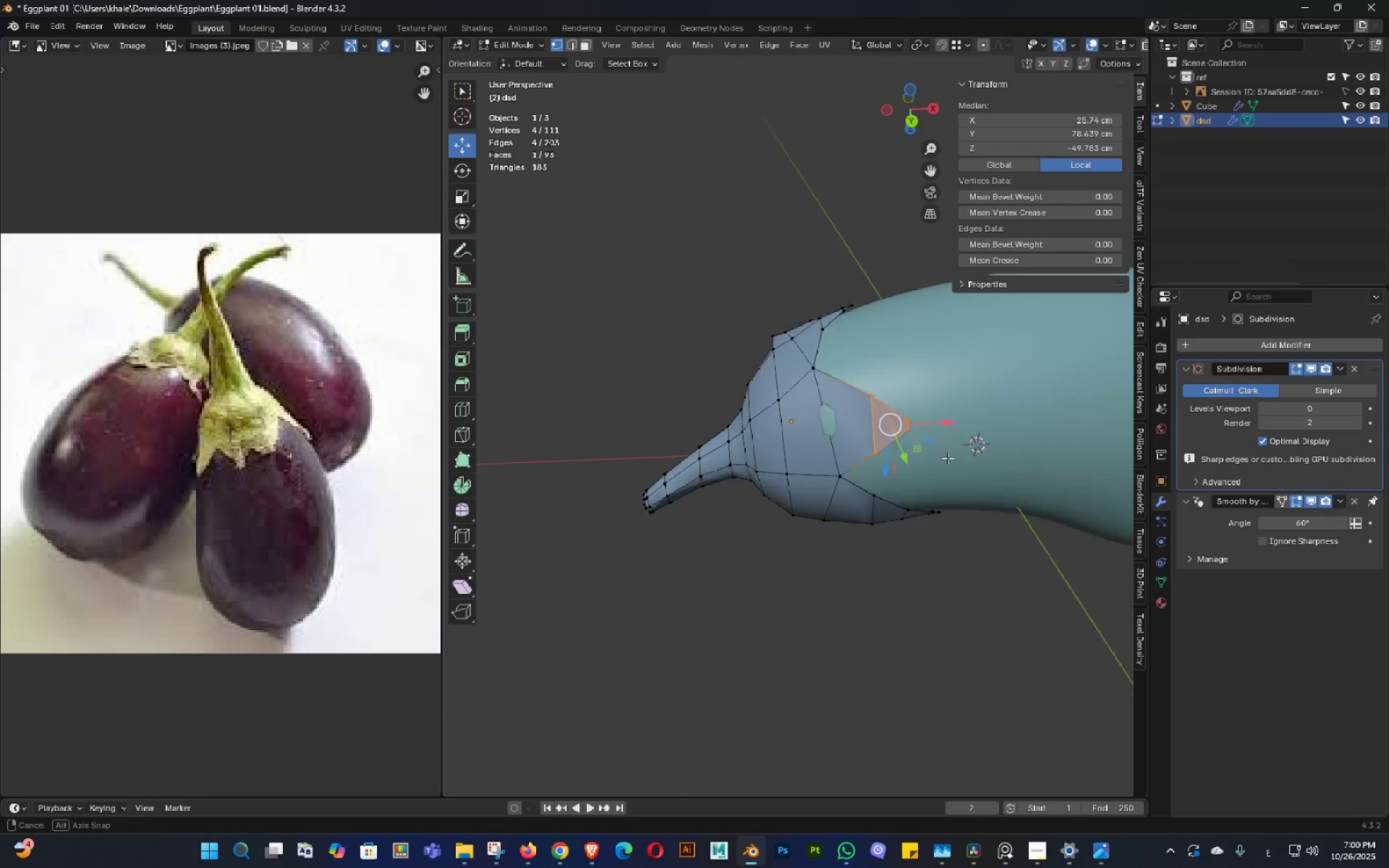 
key(Control+ControlLeft)
 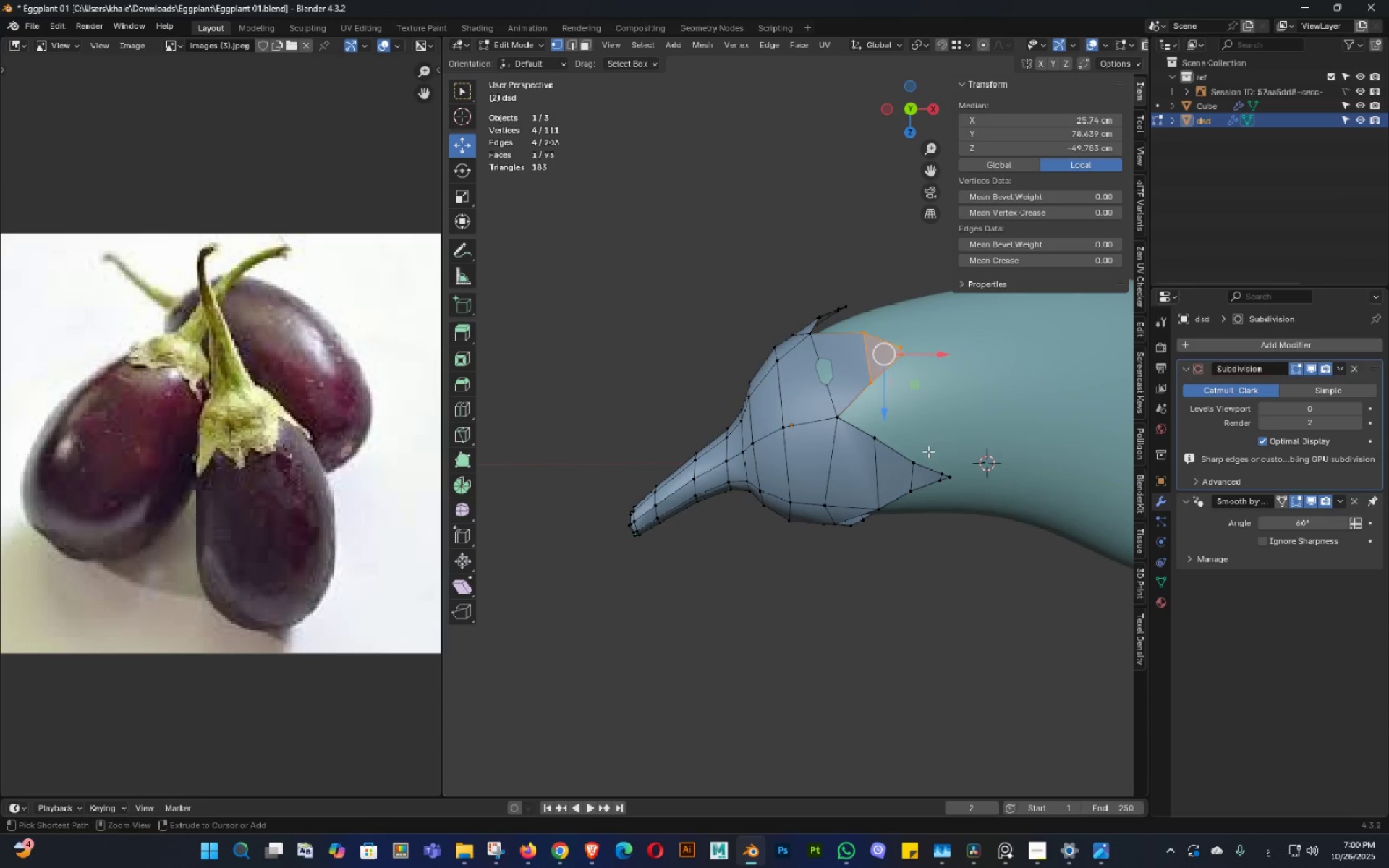 
key(Control+Z)
 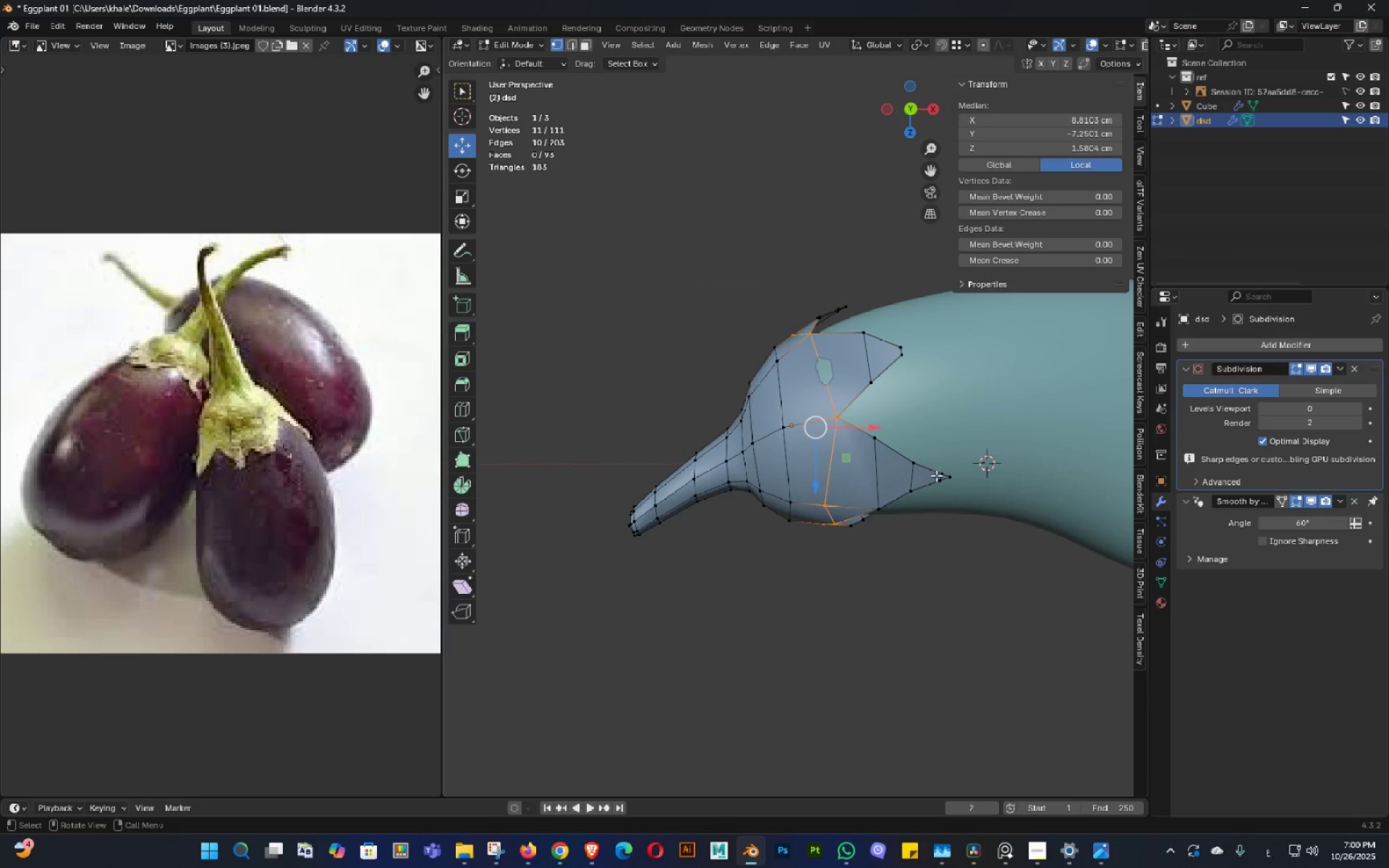 
hold_key(key=ShiftLeft, duration=0.54)
 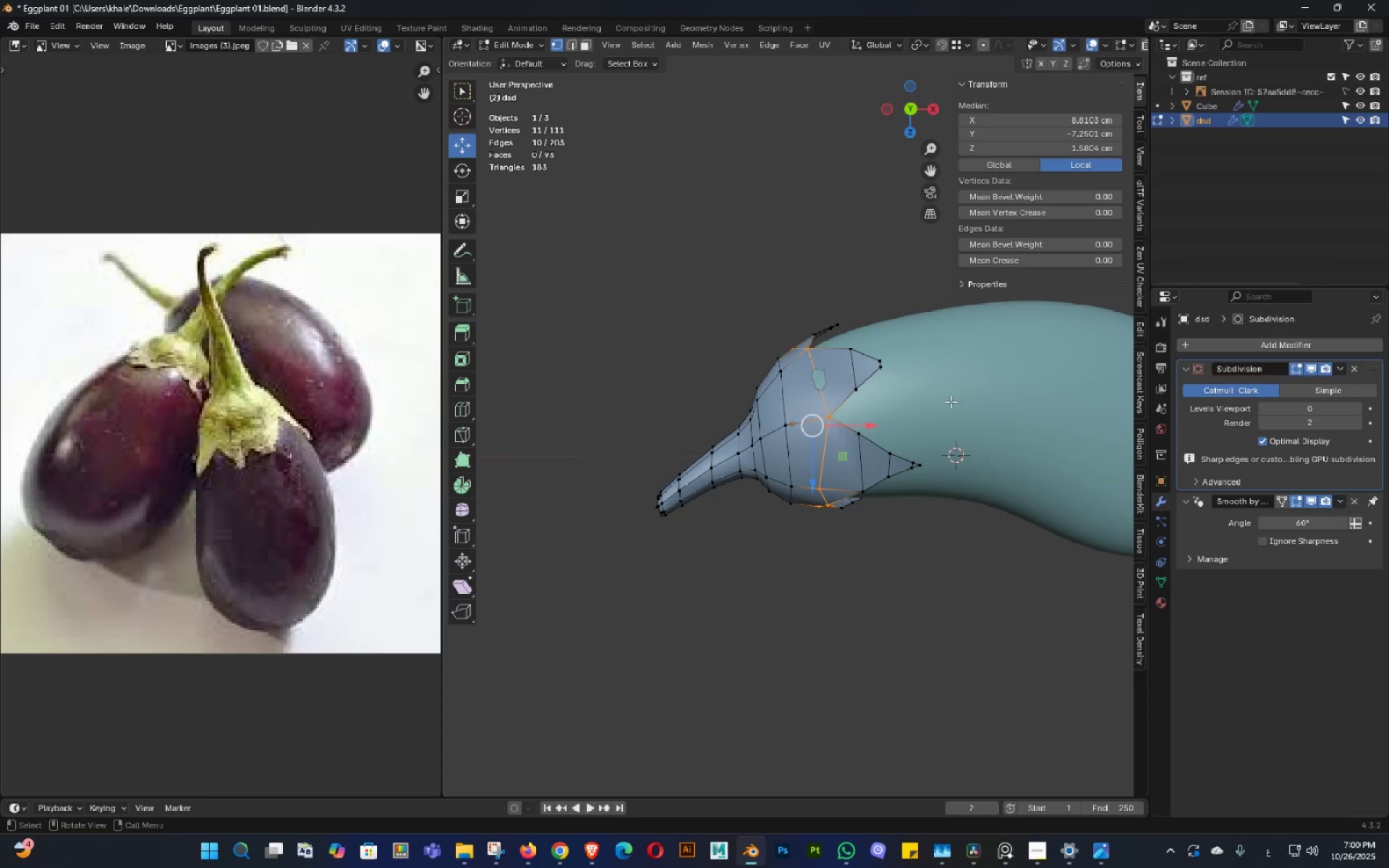 
scroll: coordinate [952, 402], scroll_direction: down, amount: 1.0
 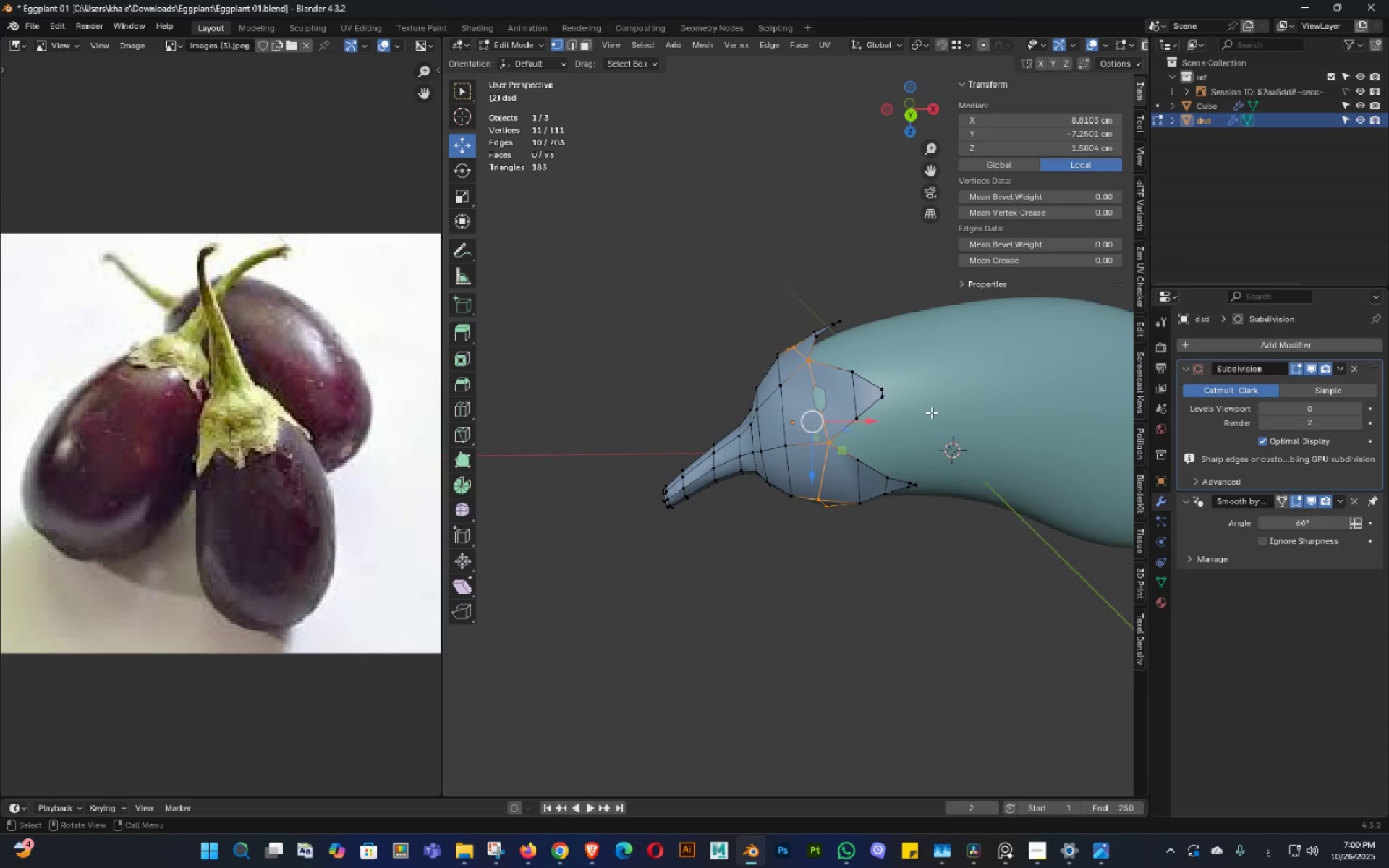 
key(Alt+AltLeft)
 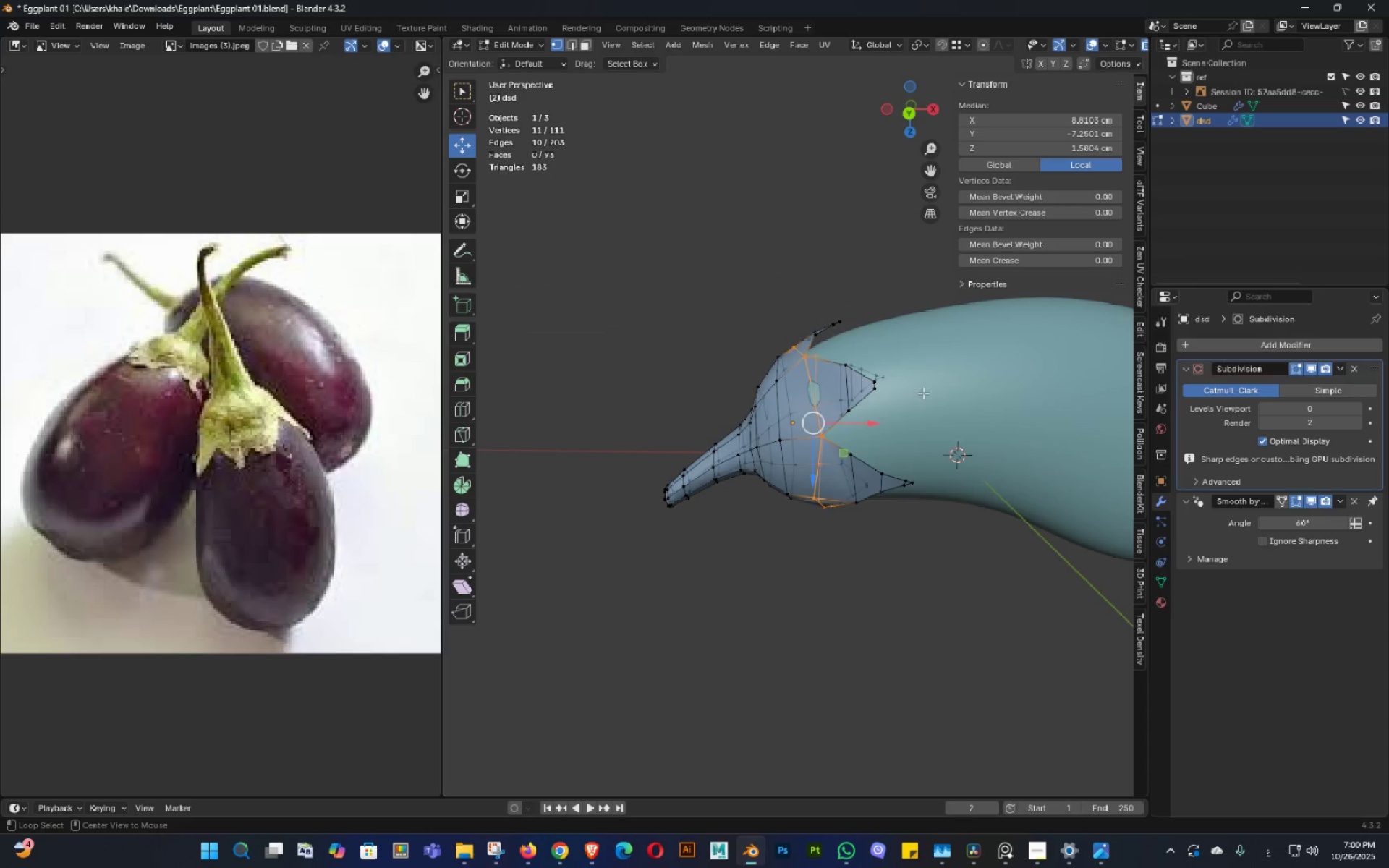 
key(Alt+Z)
 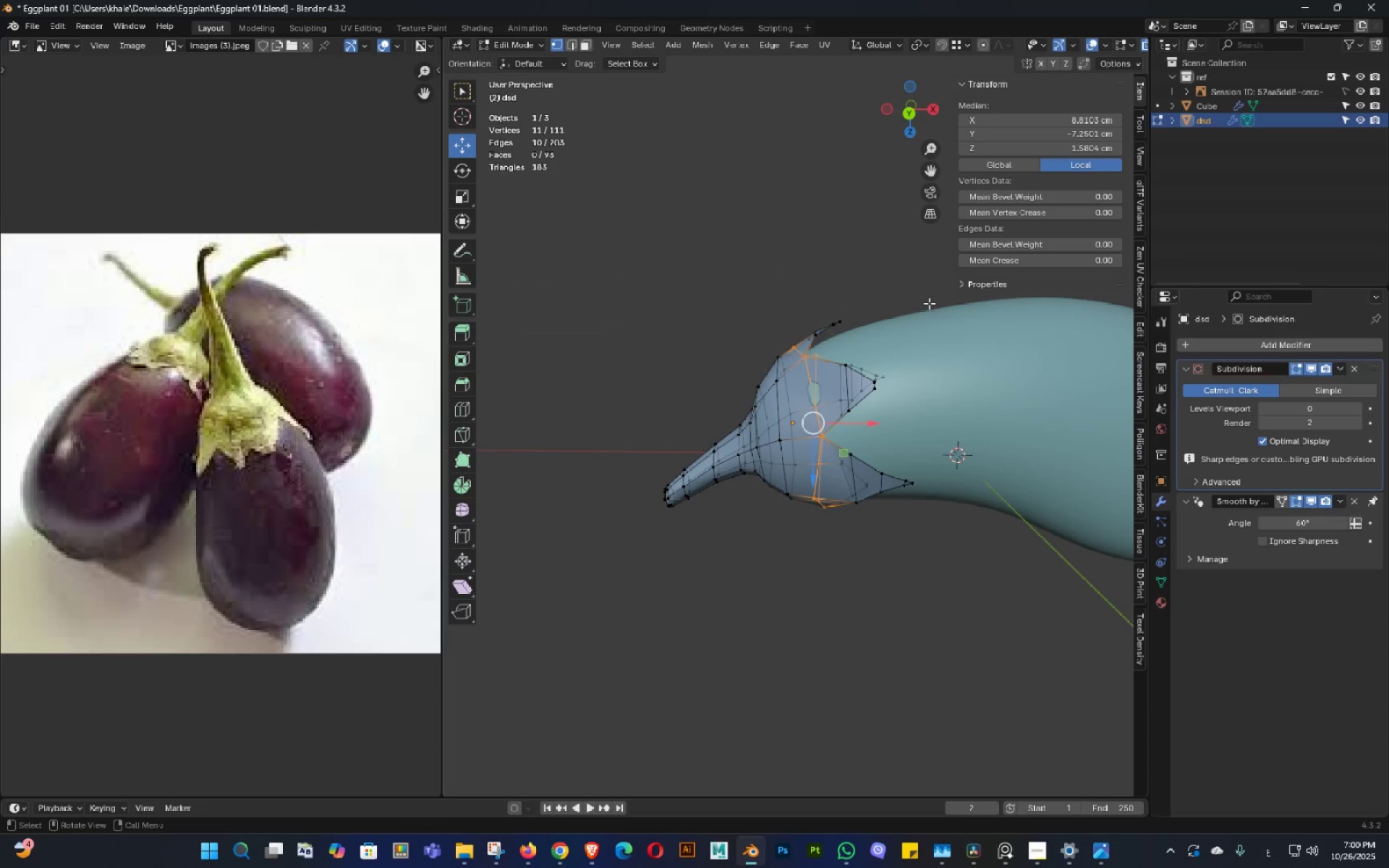 
hold_key(key=ShiftLeft, duration=1.53)
 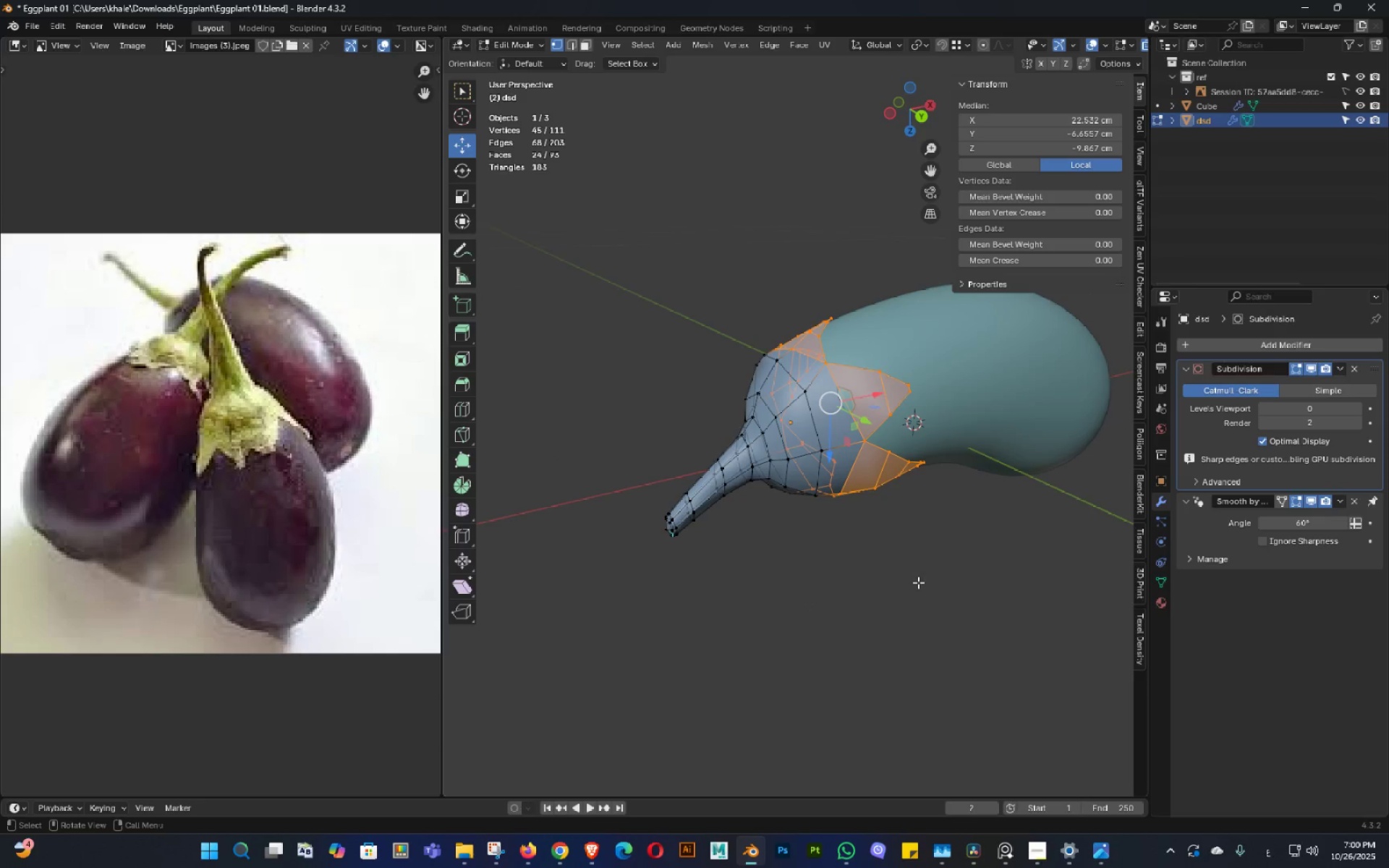 
key(Shift+ShiftLeft)
 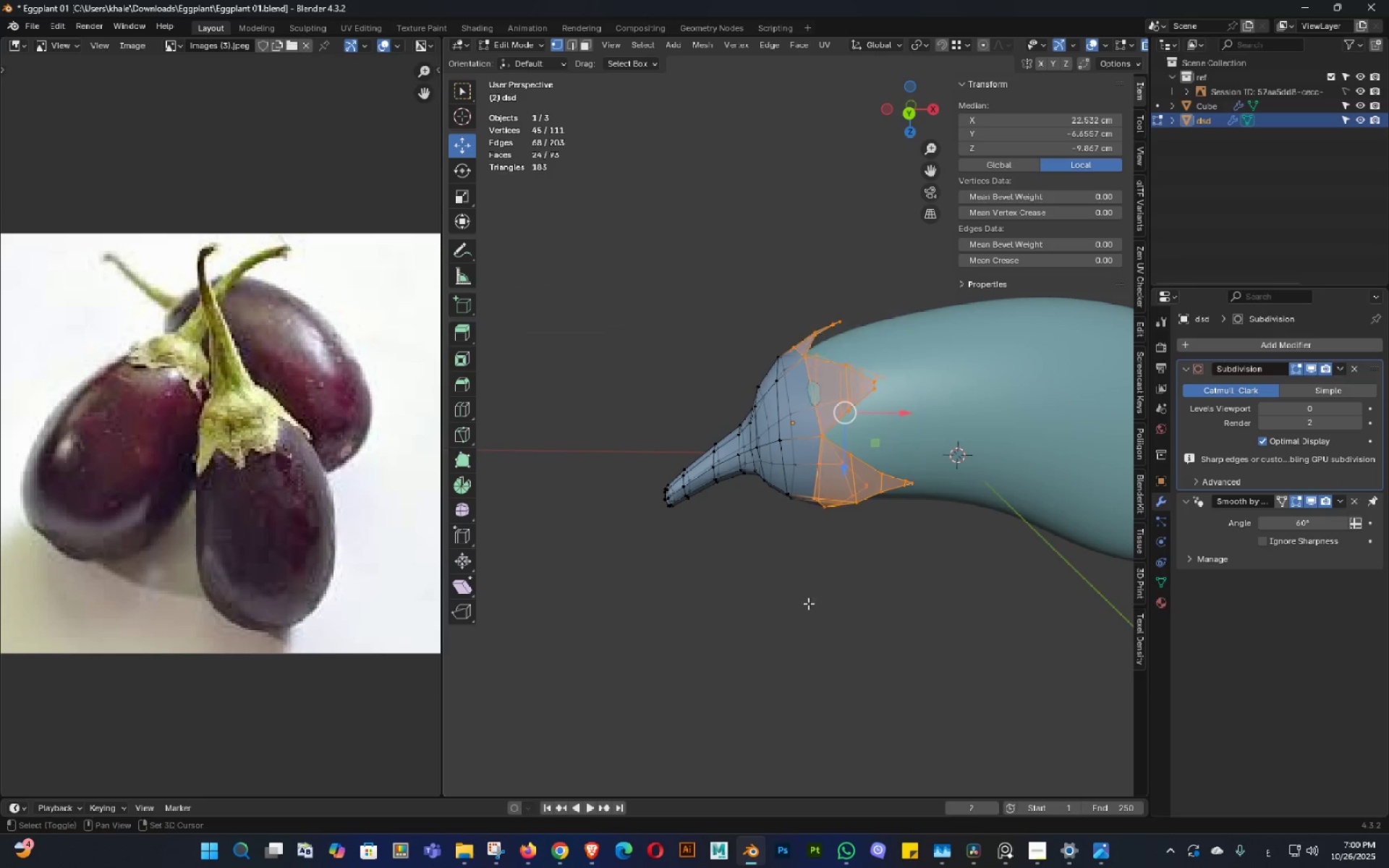 
key(Shift+ShiftLeft)
 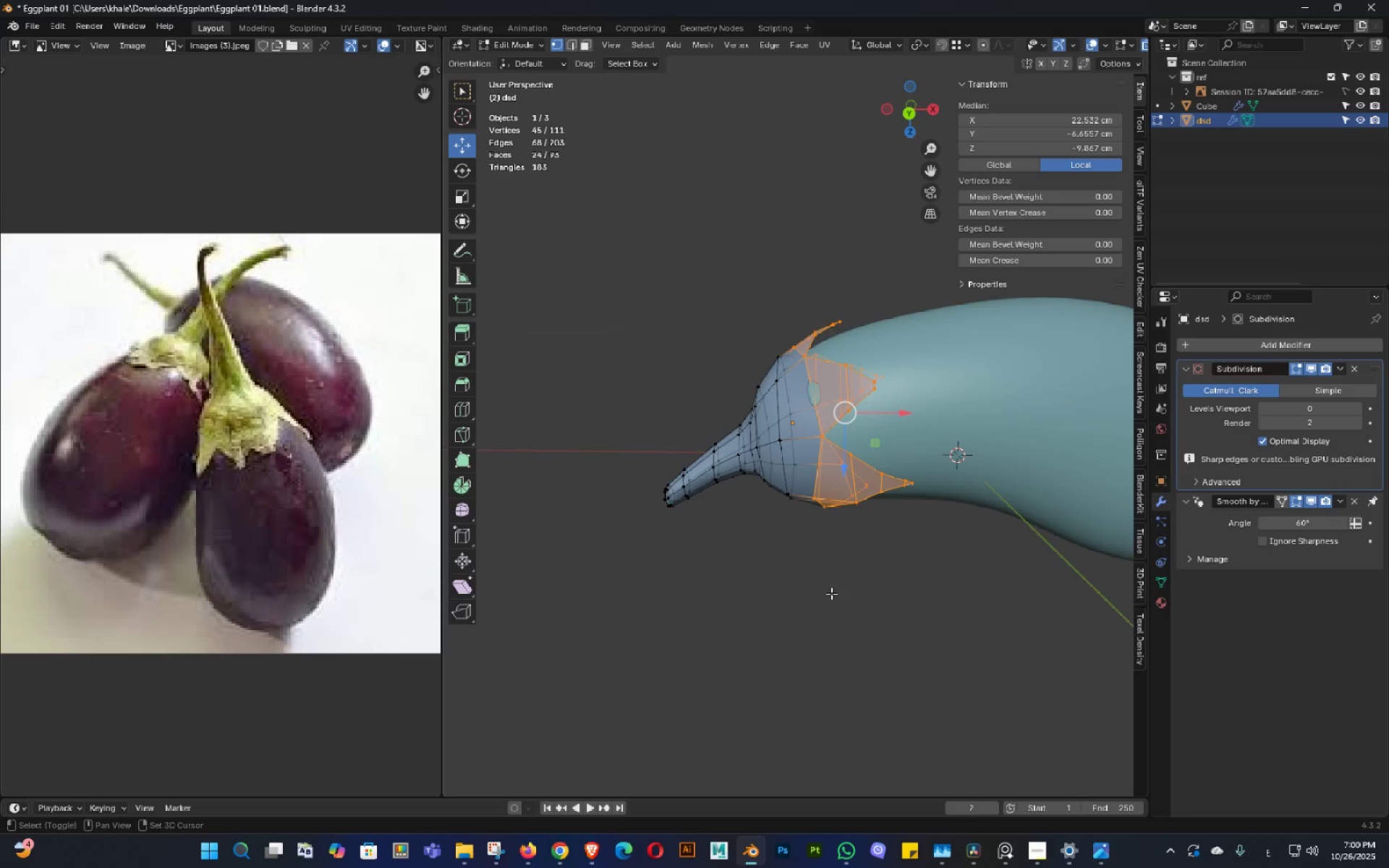 
key(Shift+ShiftLeft)
 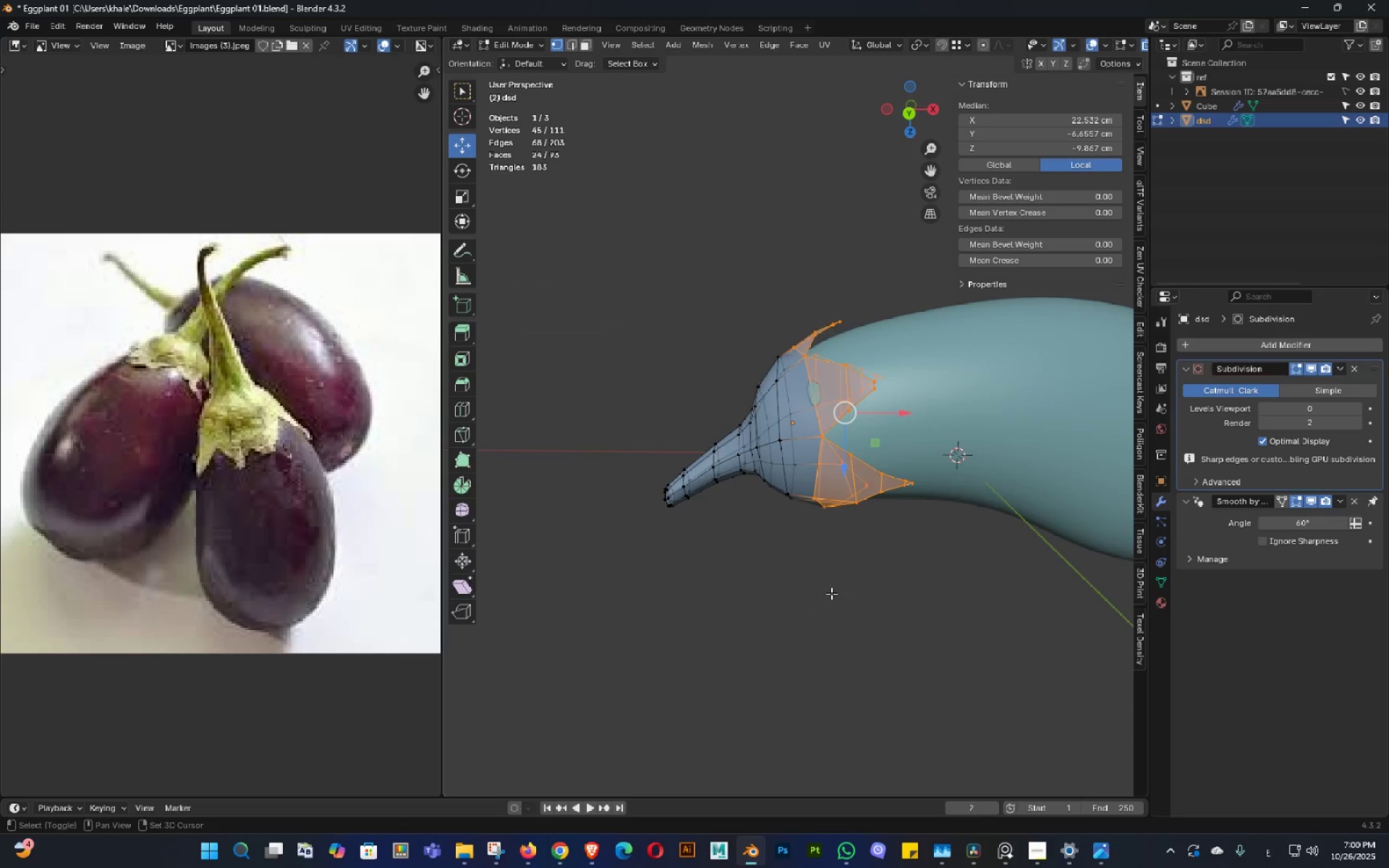 
key(Shift+ShiftLeft)
 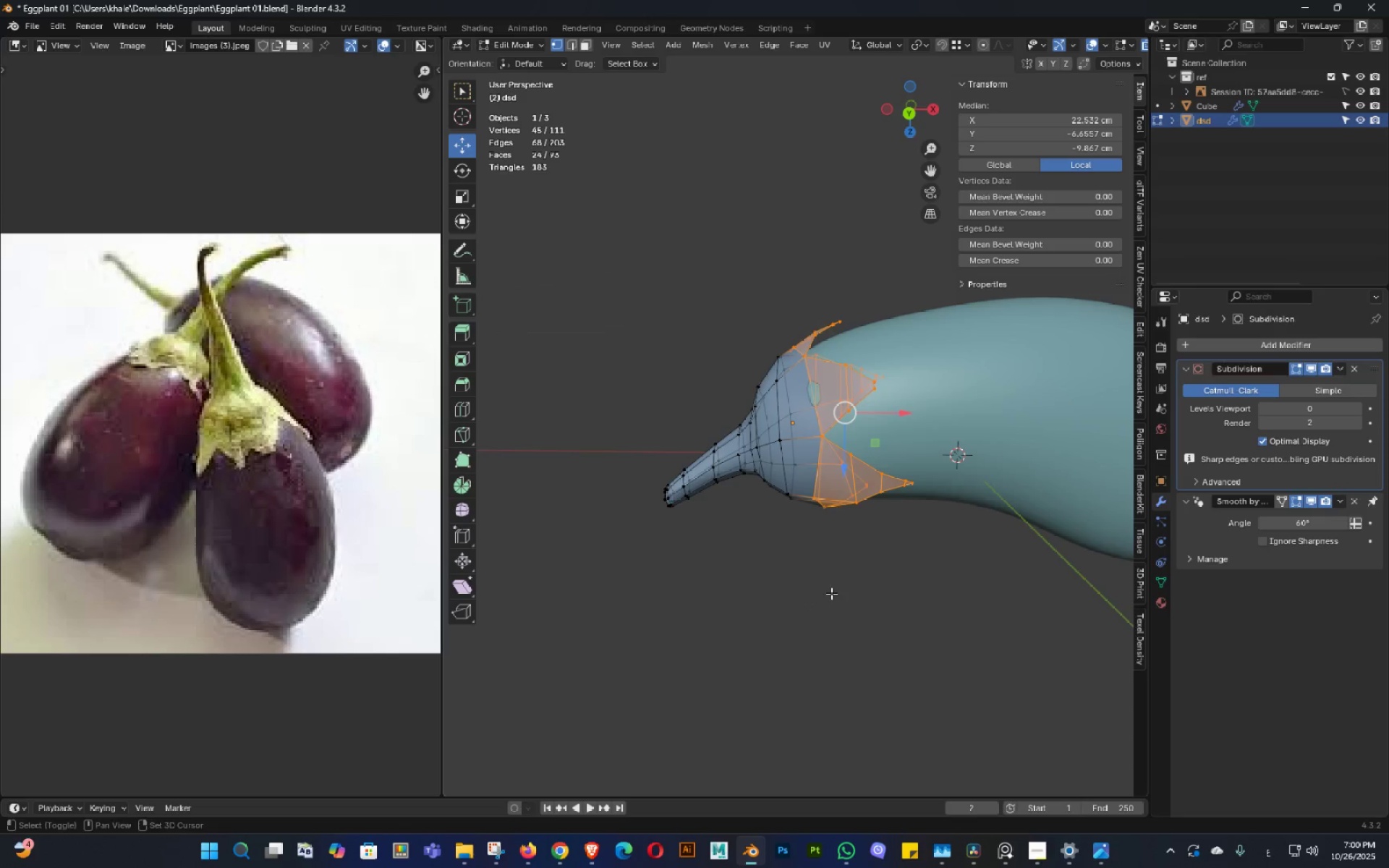 
key(Shift+ShiftLeft)
 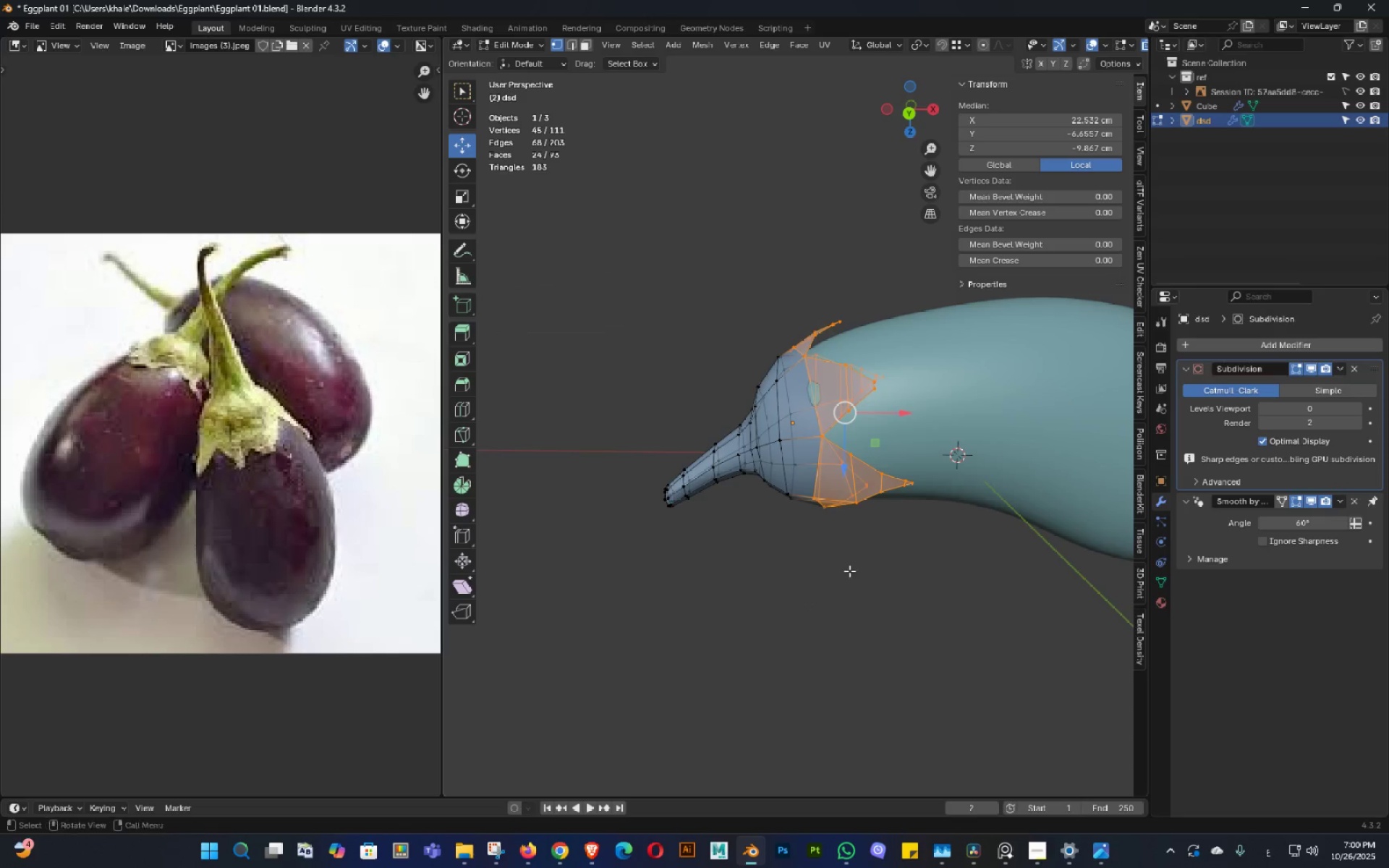 
key(Shift+ShiftLeft)
 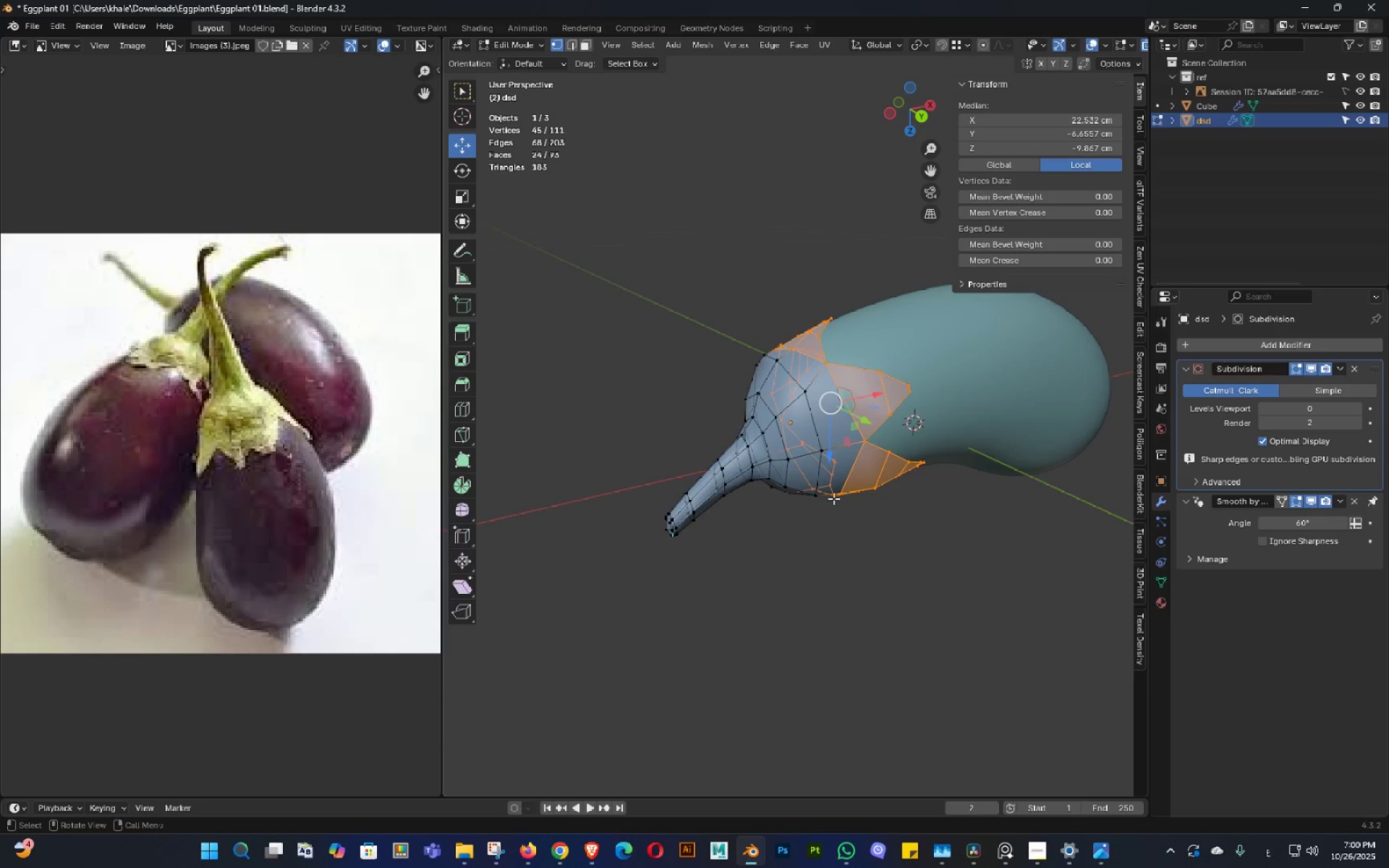 
scroll: coordinate [783, 503], scroll_direction: up, amount: 3.0
 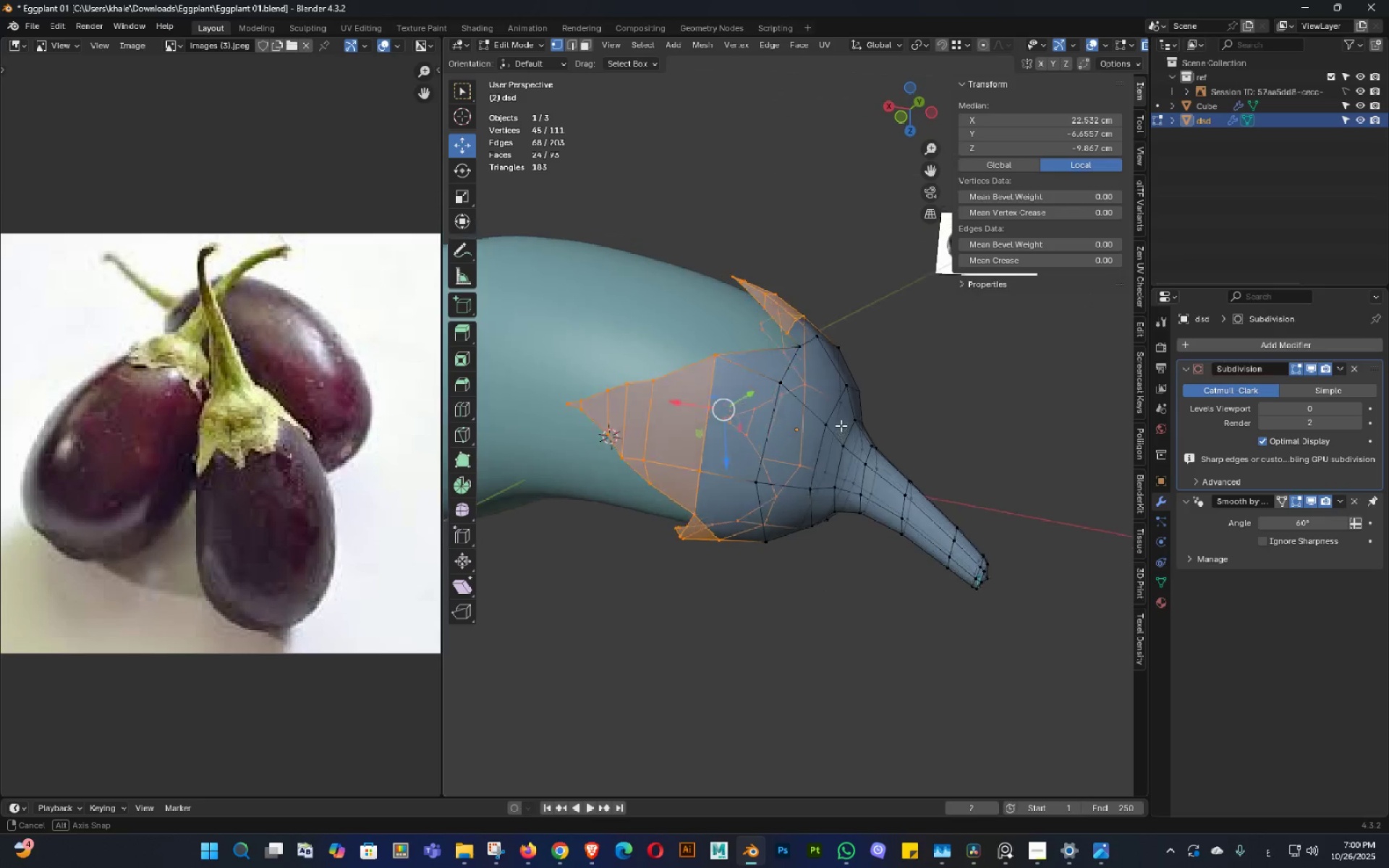 
middle_click([840, 411])
 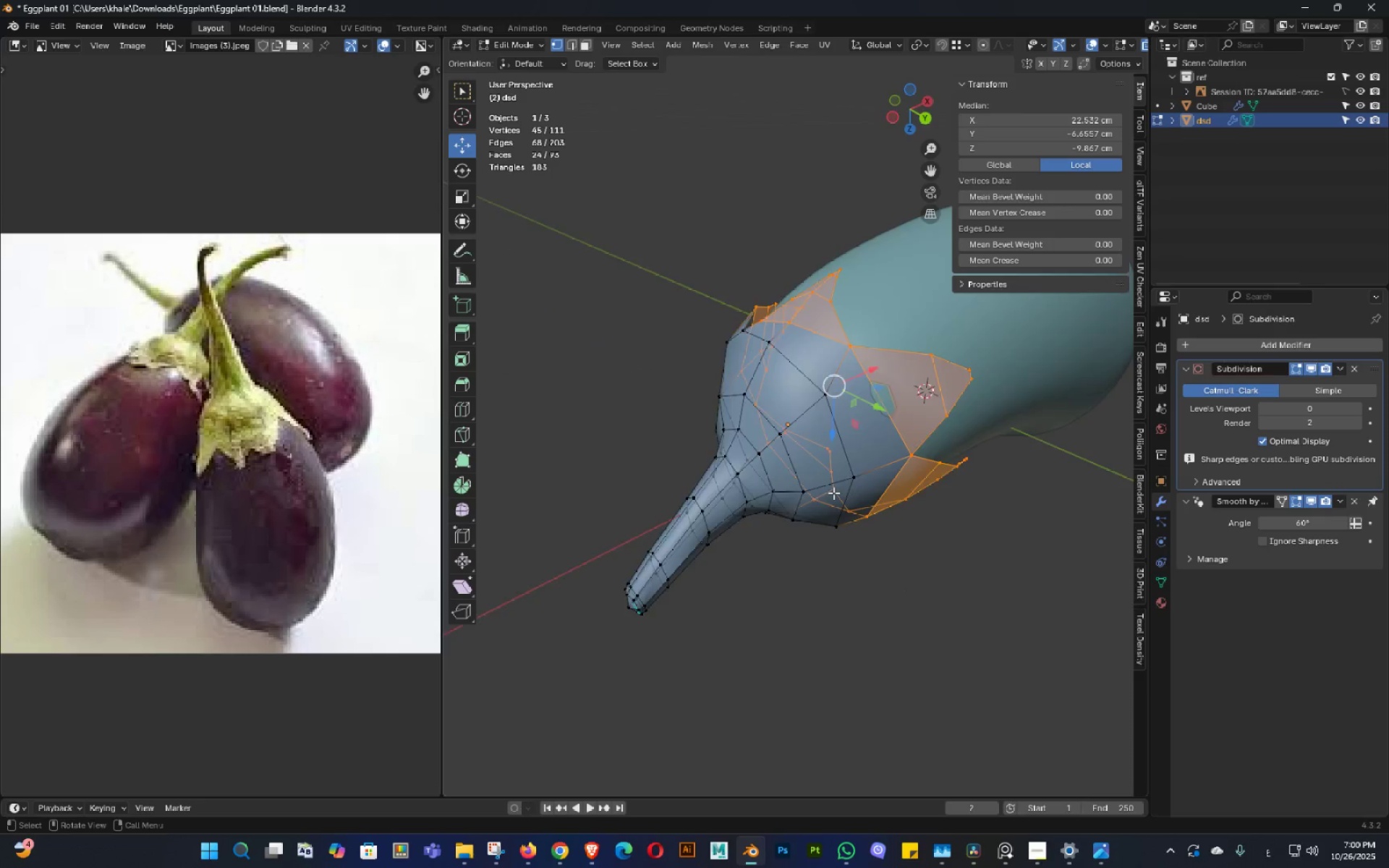 
scroll: coordinate [894, 501], scroll_direction: up, amount: 1.0
 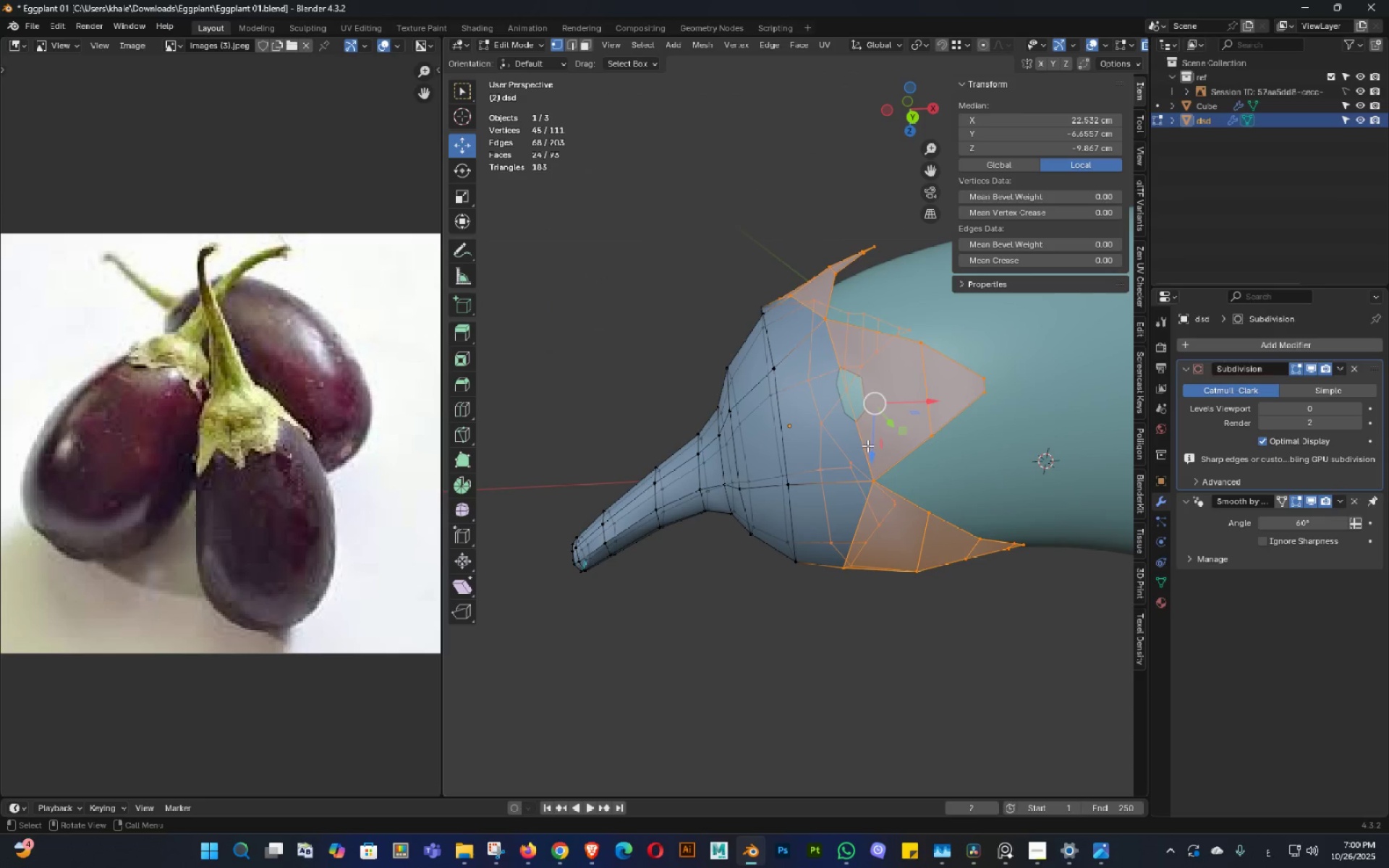 
key(Alt+AltLeft)
 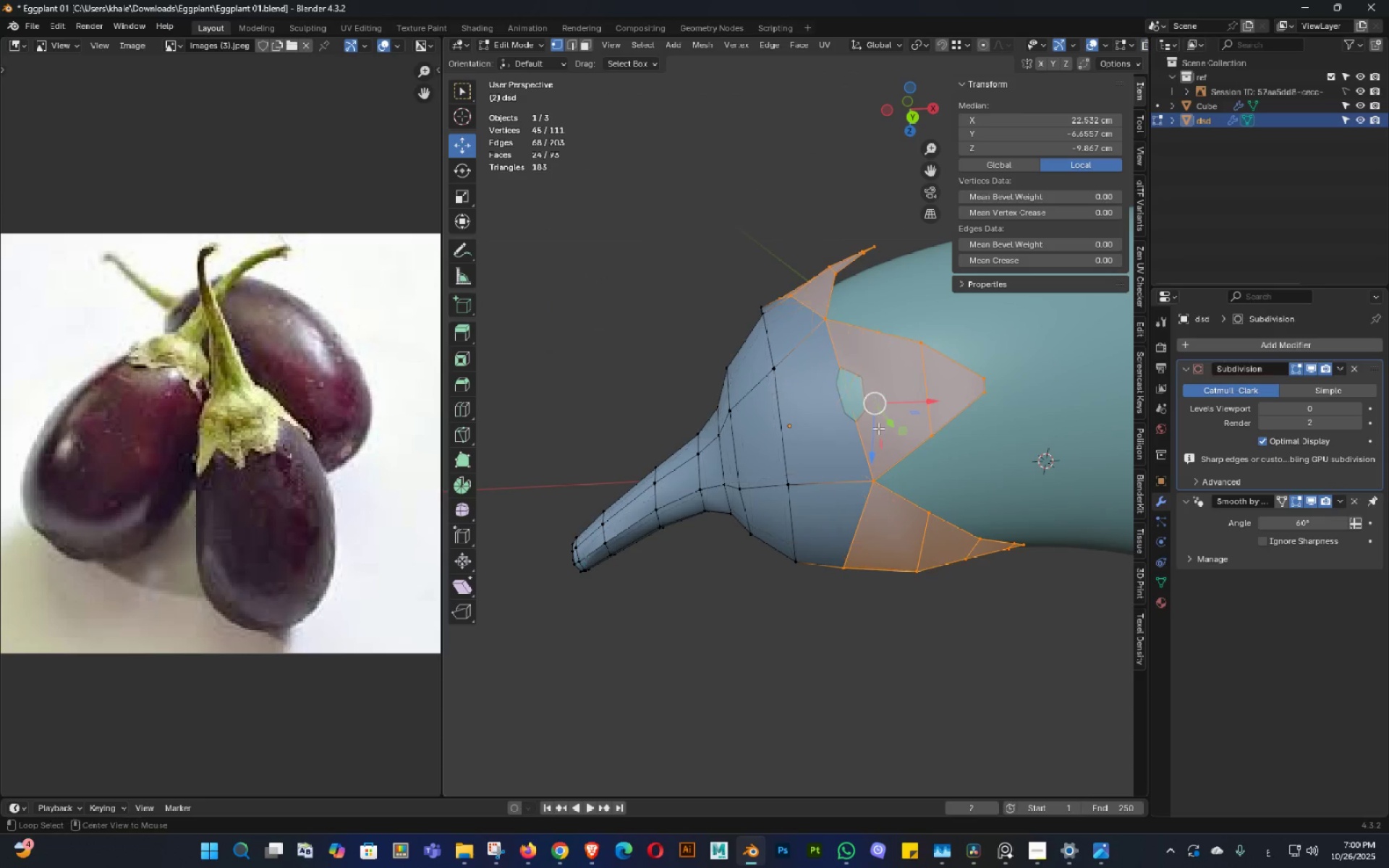 
key(Alt+Z)
 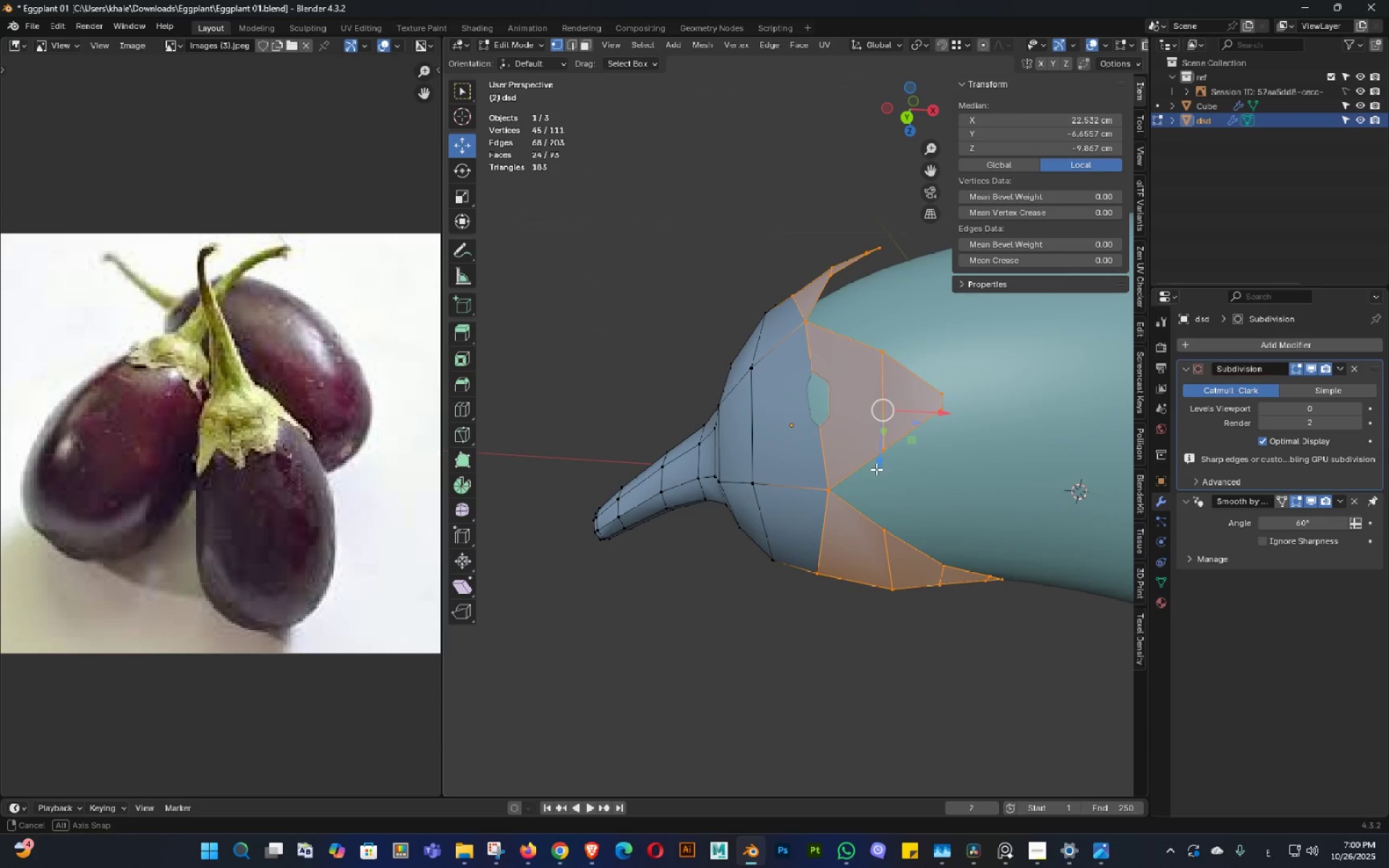 
hold_key(key=ControlLeft, duration=1.38)
 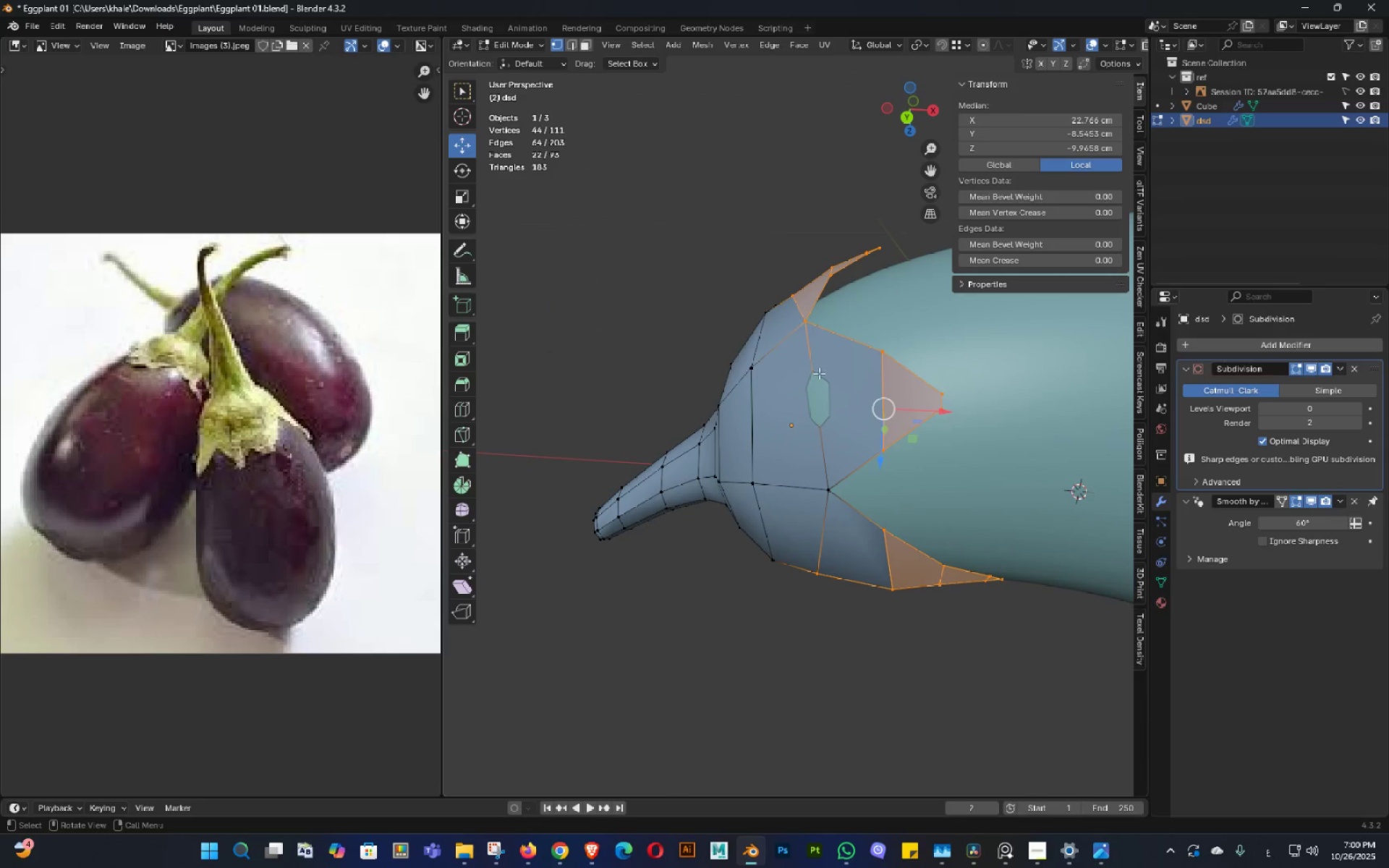 
hold_key(key=ControlLeft, duration=0.5)
 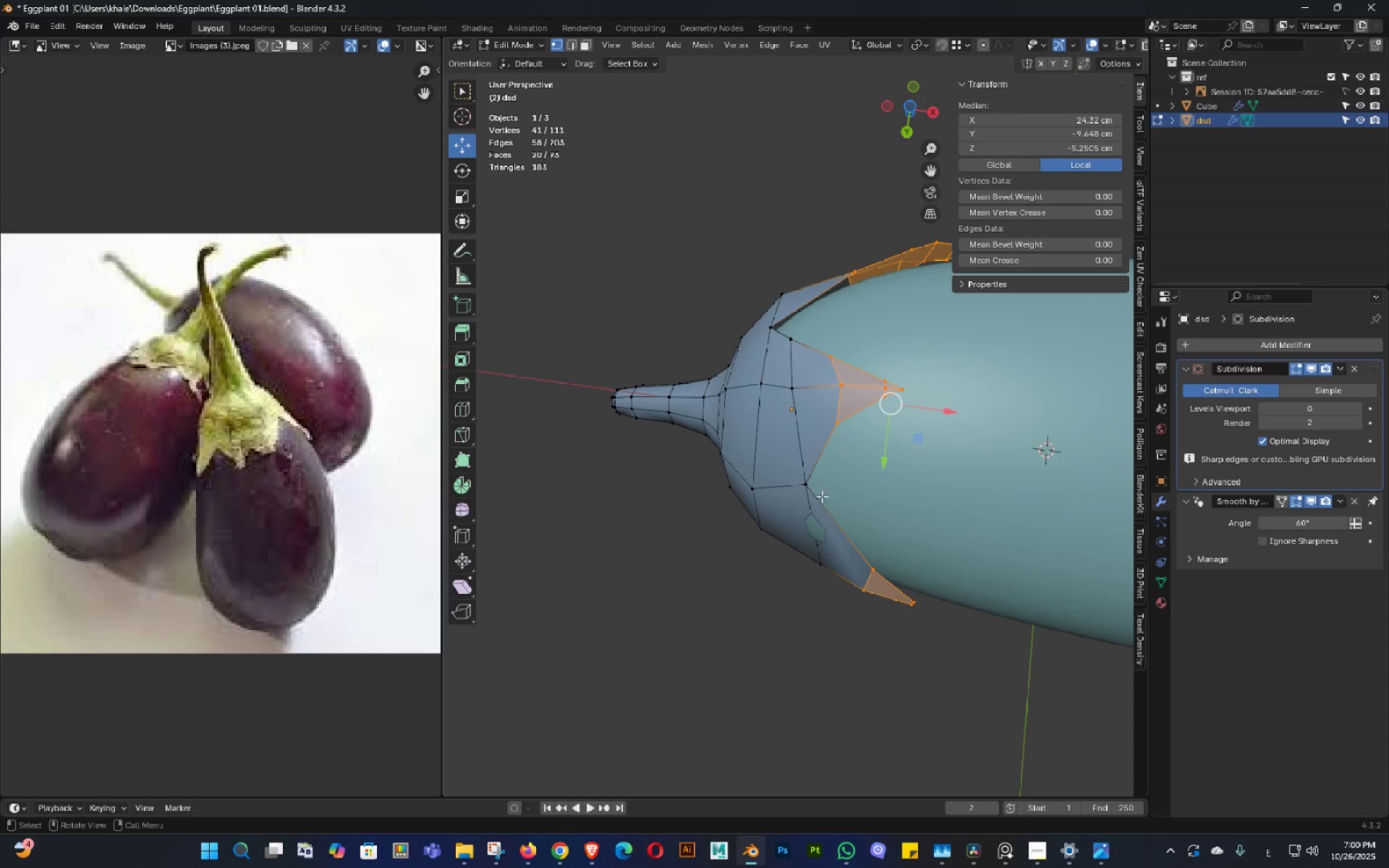 
key(Control+ControlLeft)
 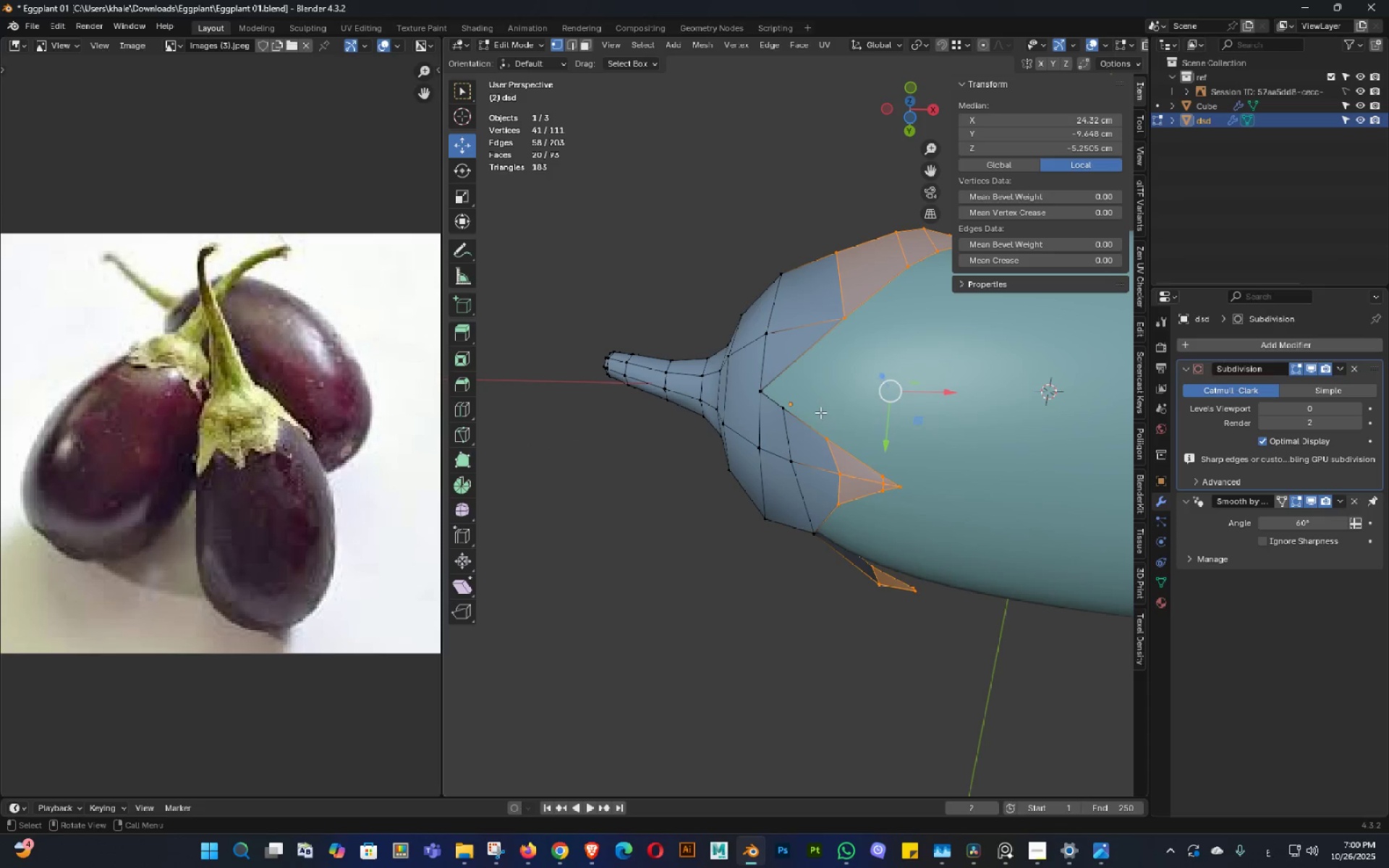 
hold_key(key=ControlLeft, duration=0.58)
 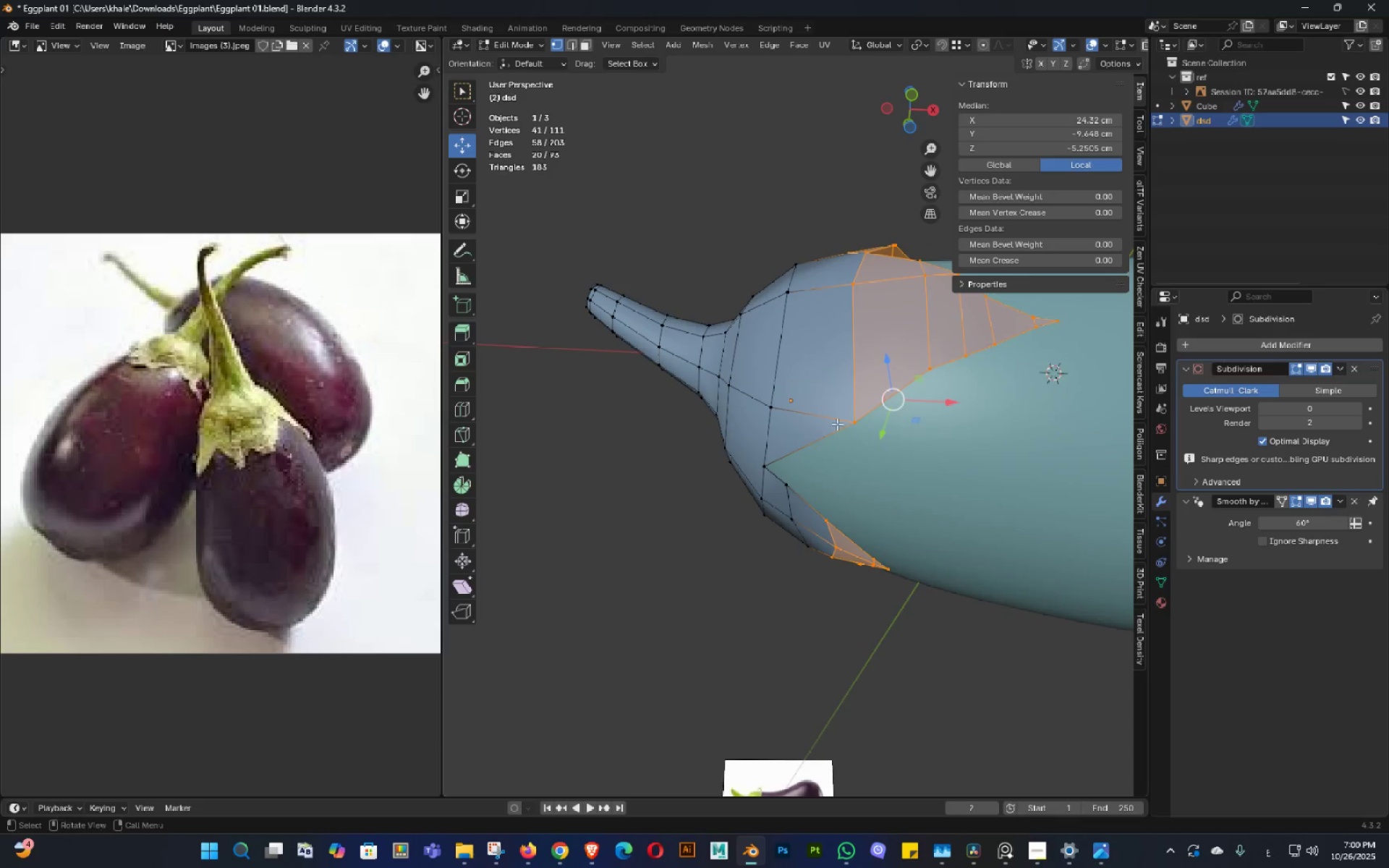 
hold_key(key=ControlLeft, duration=0.63)
 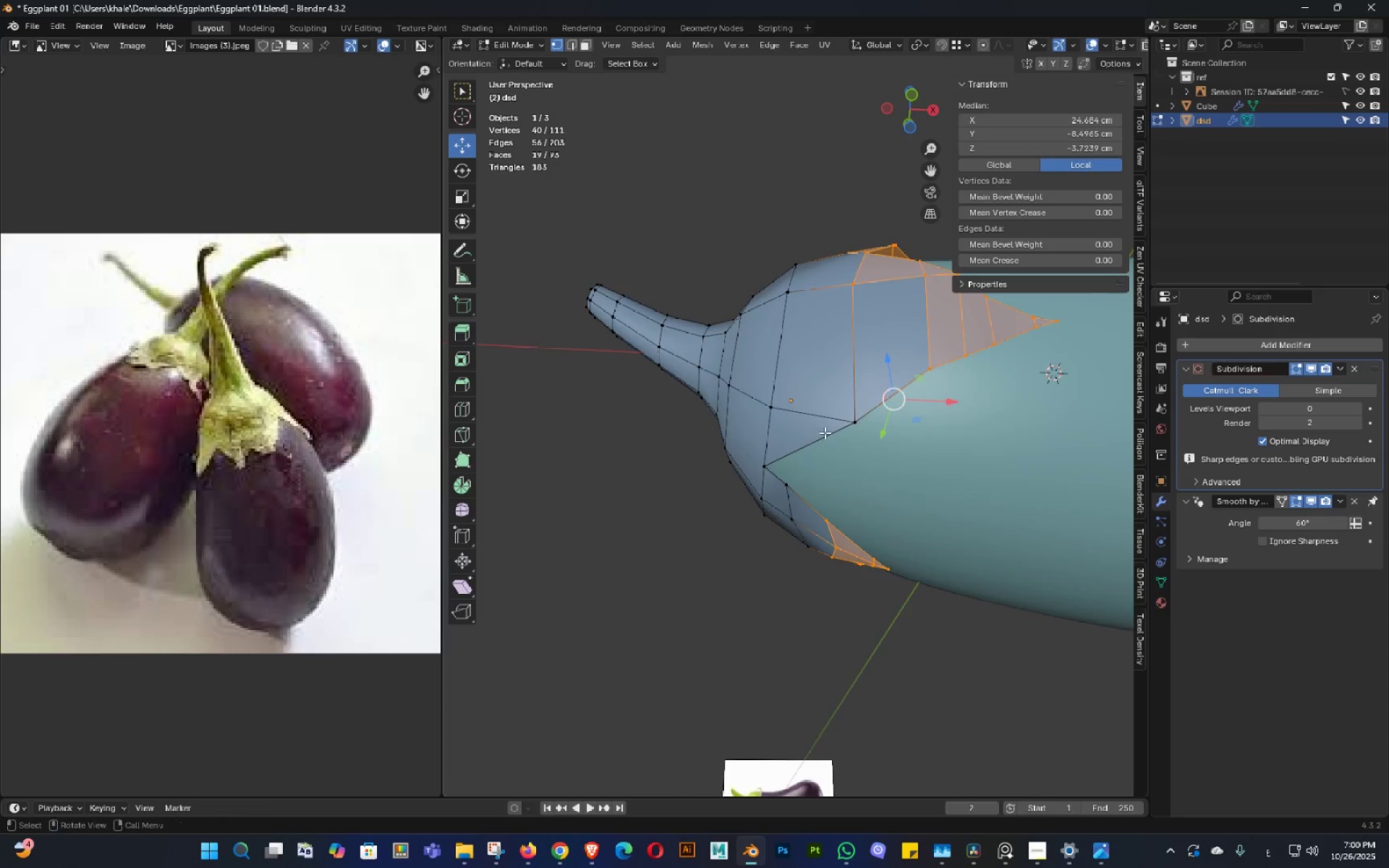 
scroll: coordinate [825, 433], scroll_direction: down, amount: 1.0
 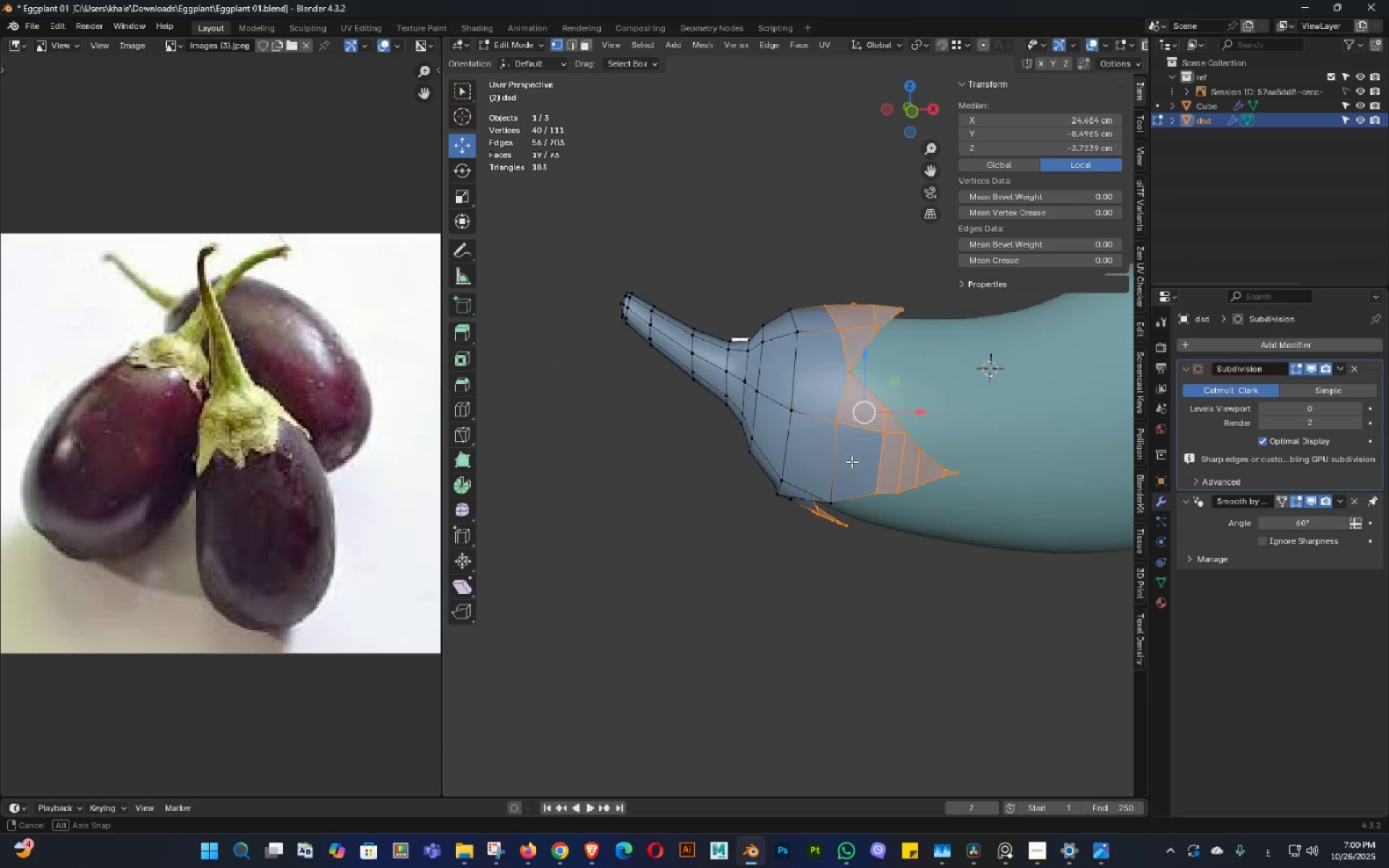 
hold_key(key=ControlLeft, duration=0.96)
 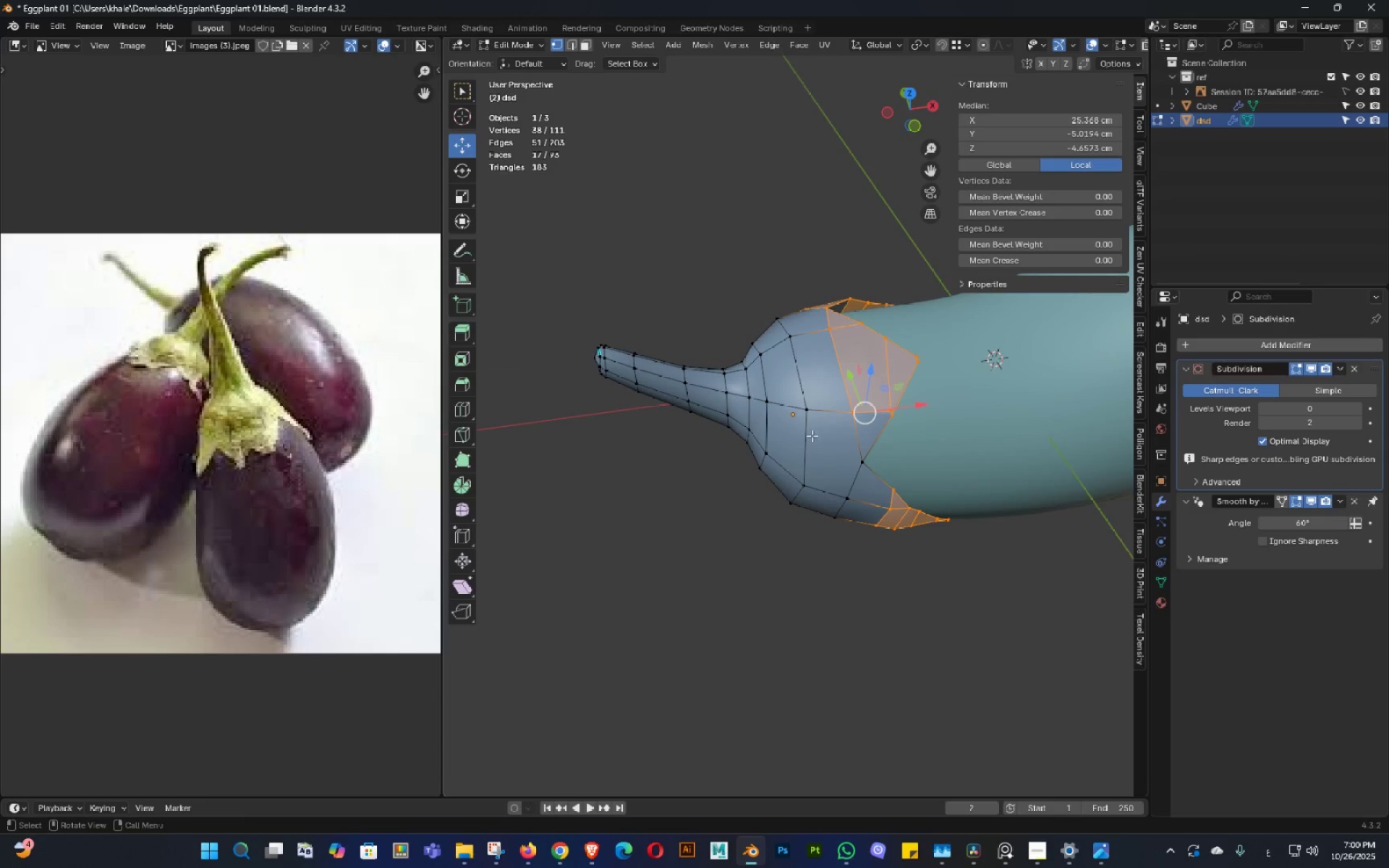 
hold_key(key=ControlLeft, duration=0.89)
 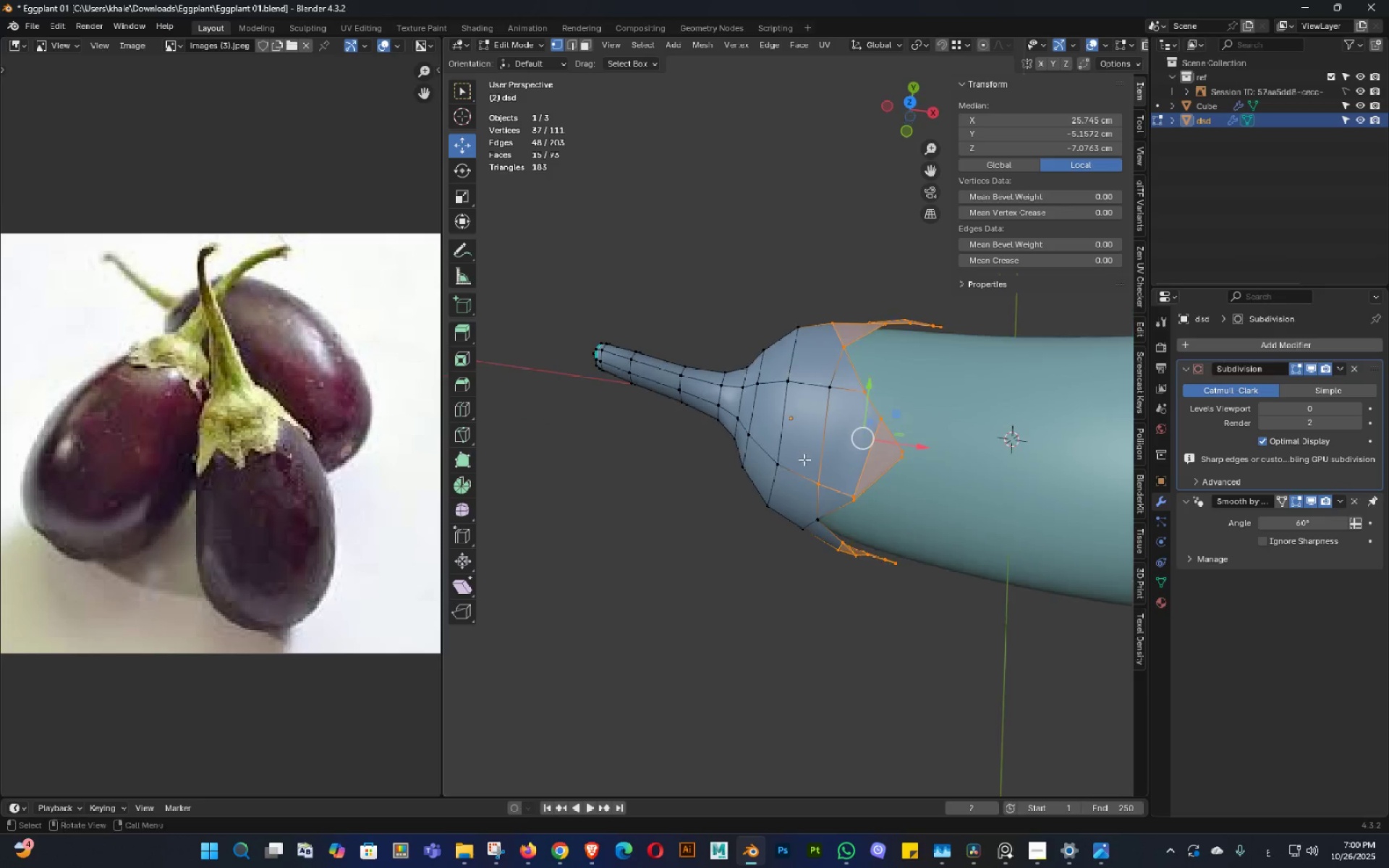 
hold_key(key=ControlLeft, duration=0.54)
 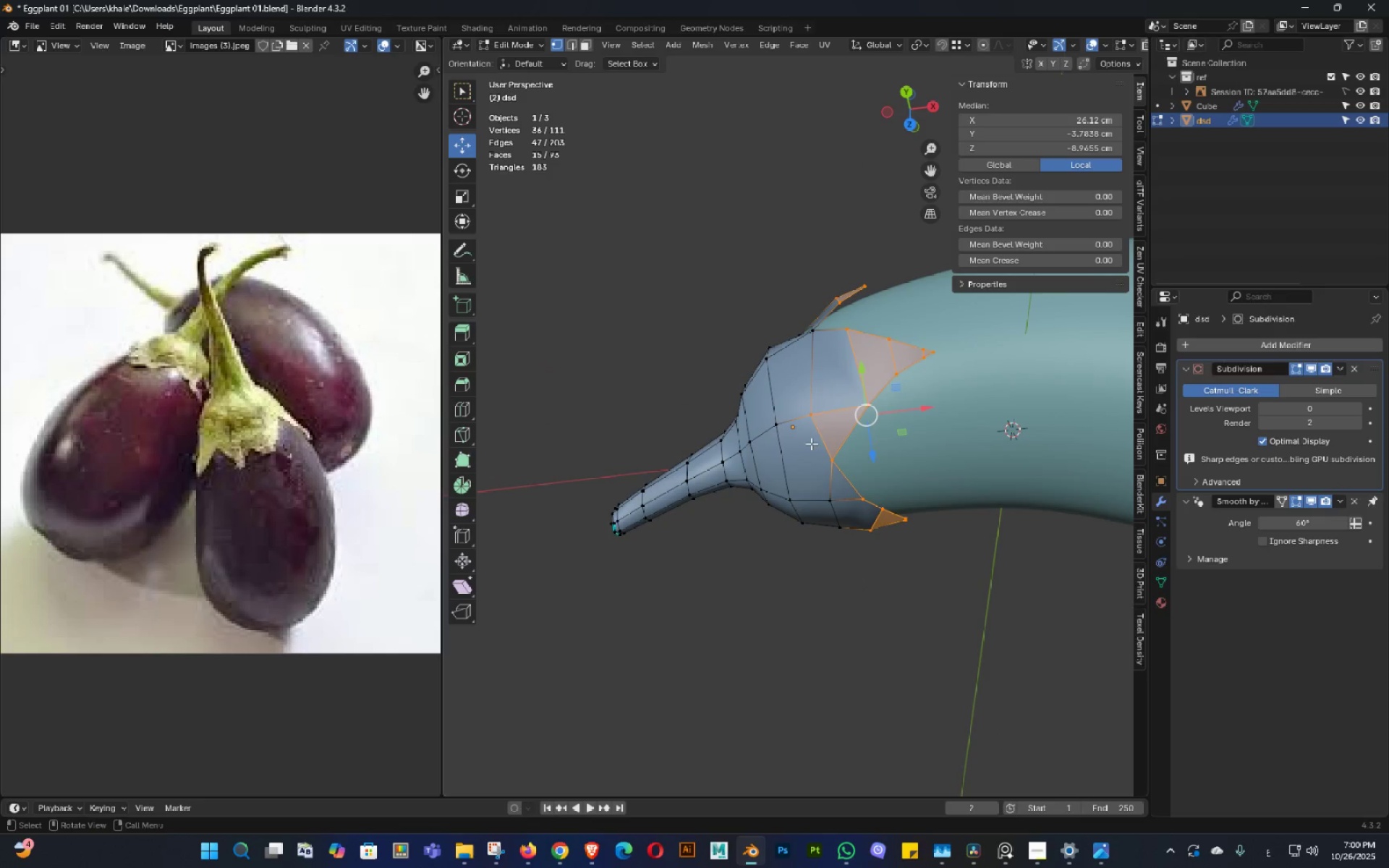 
hold_key(key=ControlLeft, duration=0.67)
 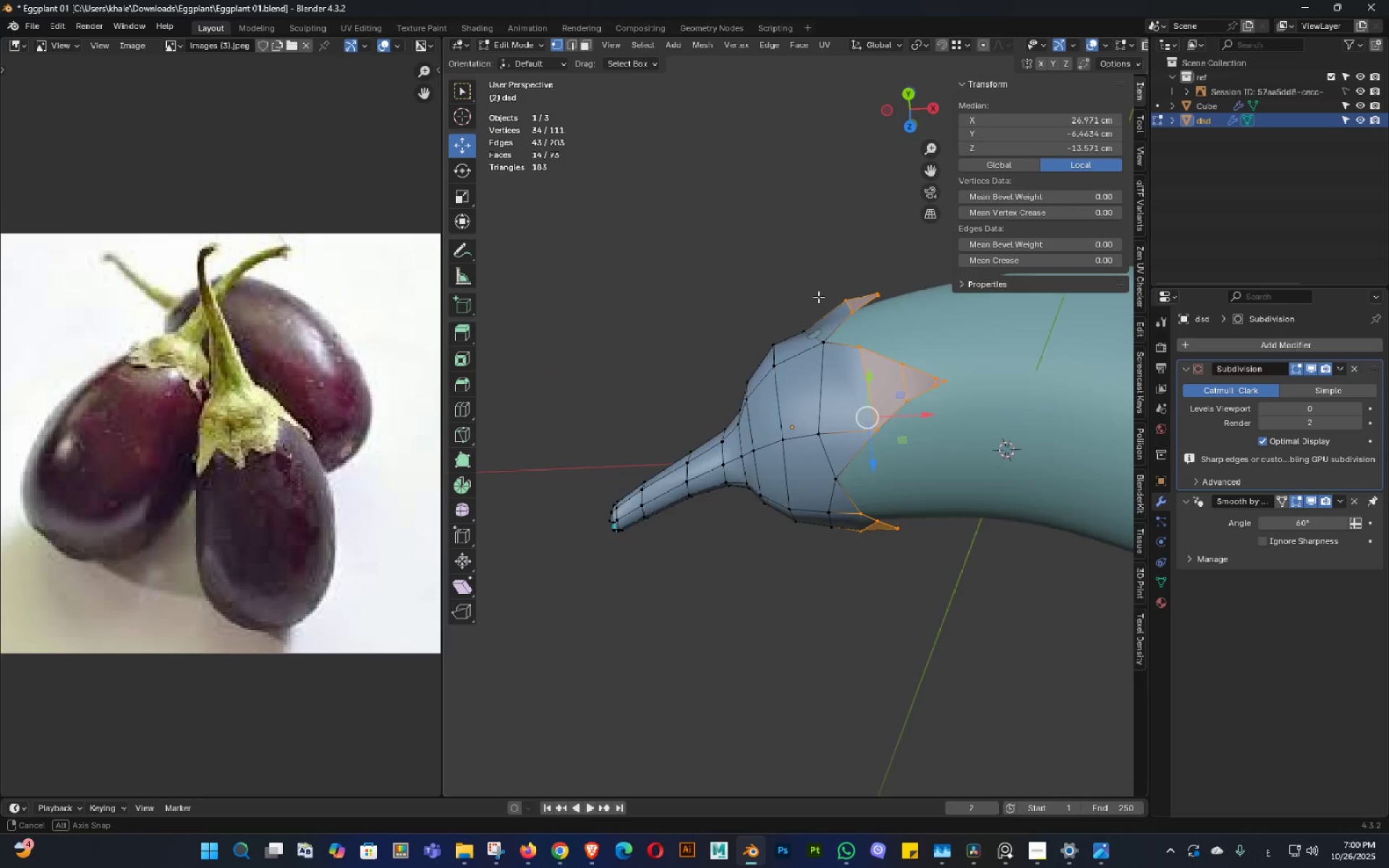 
hold_key(key=ControlLeft, duration=1.05)
 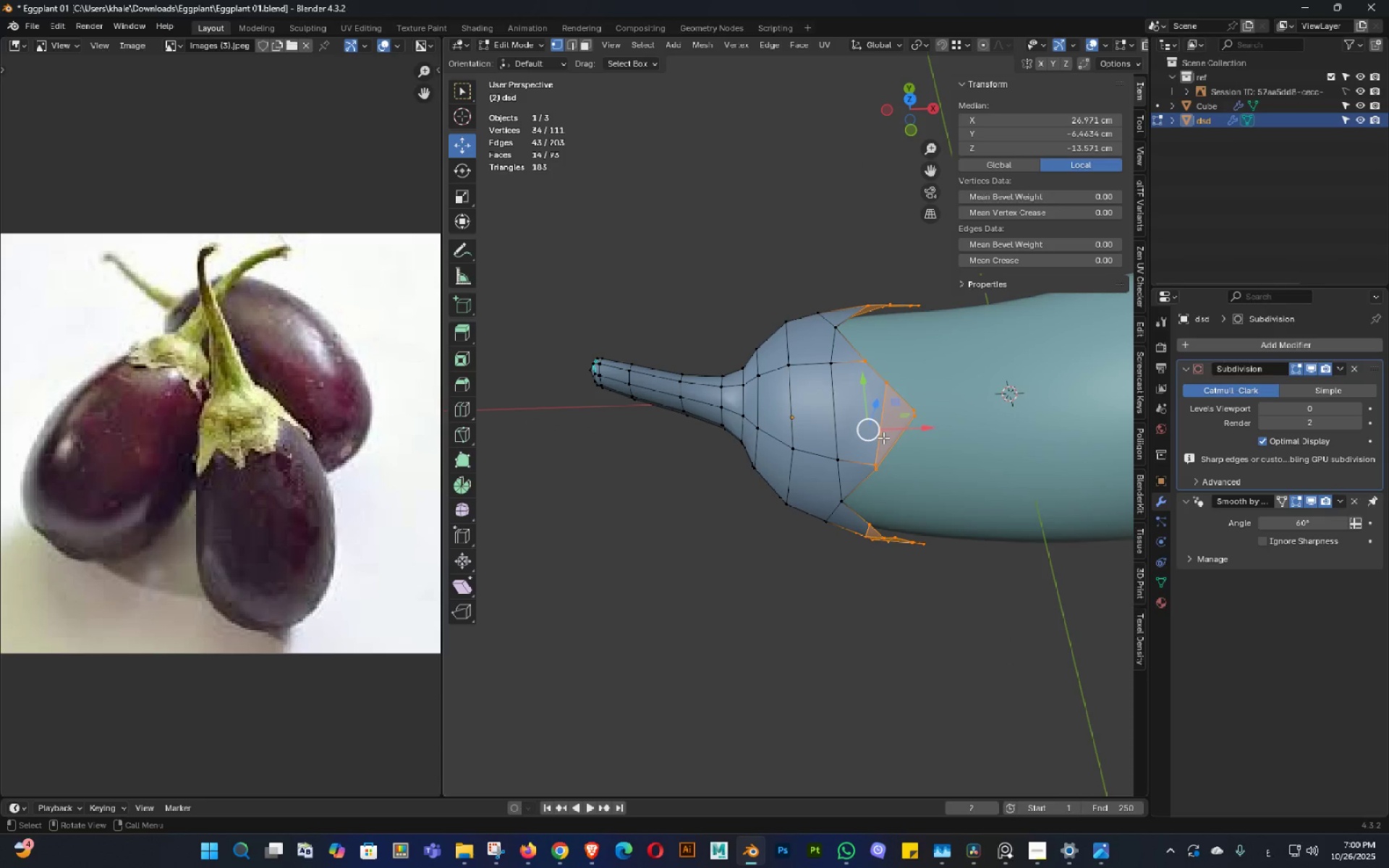 
key(Shift+ShiftLeft)
 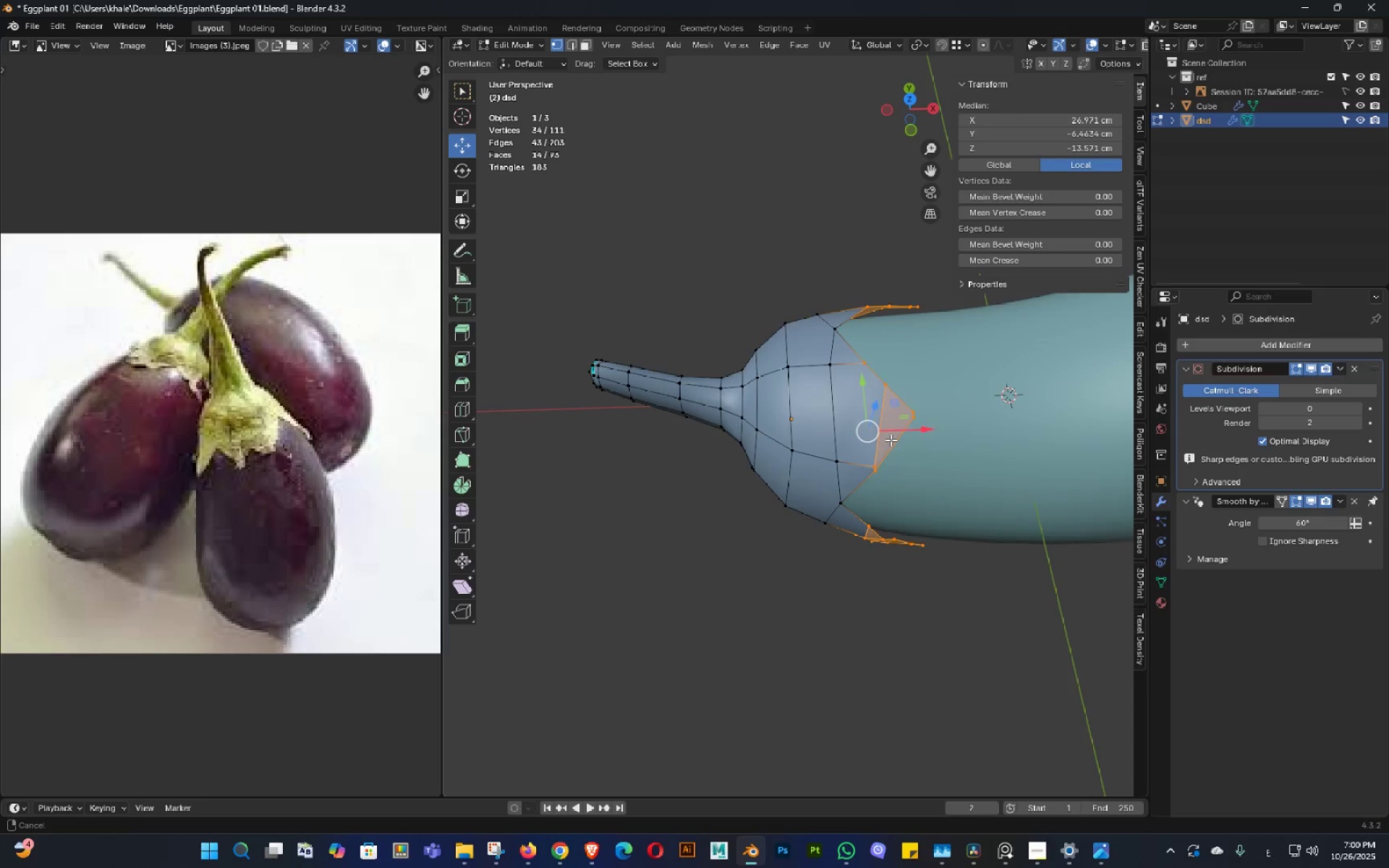 
scroll: coordinate [891, 433], scroll_direction: up, amount: 1.0
 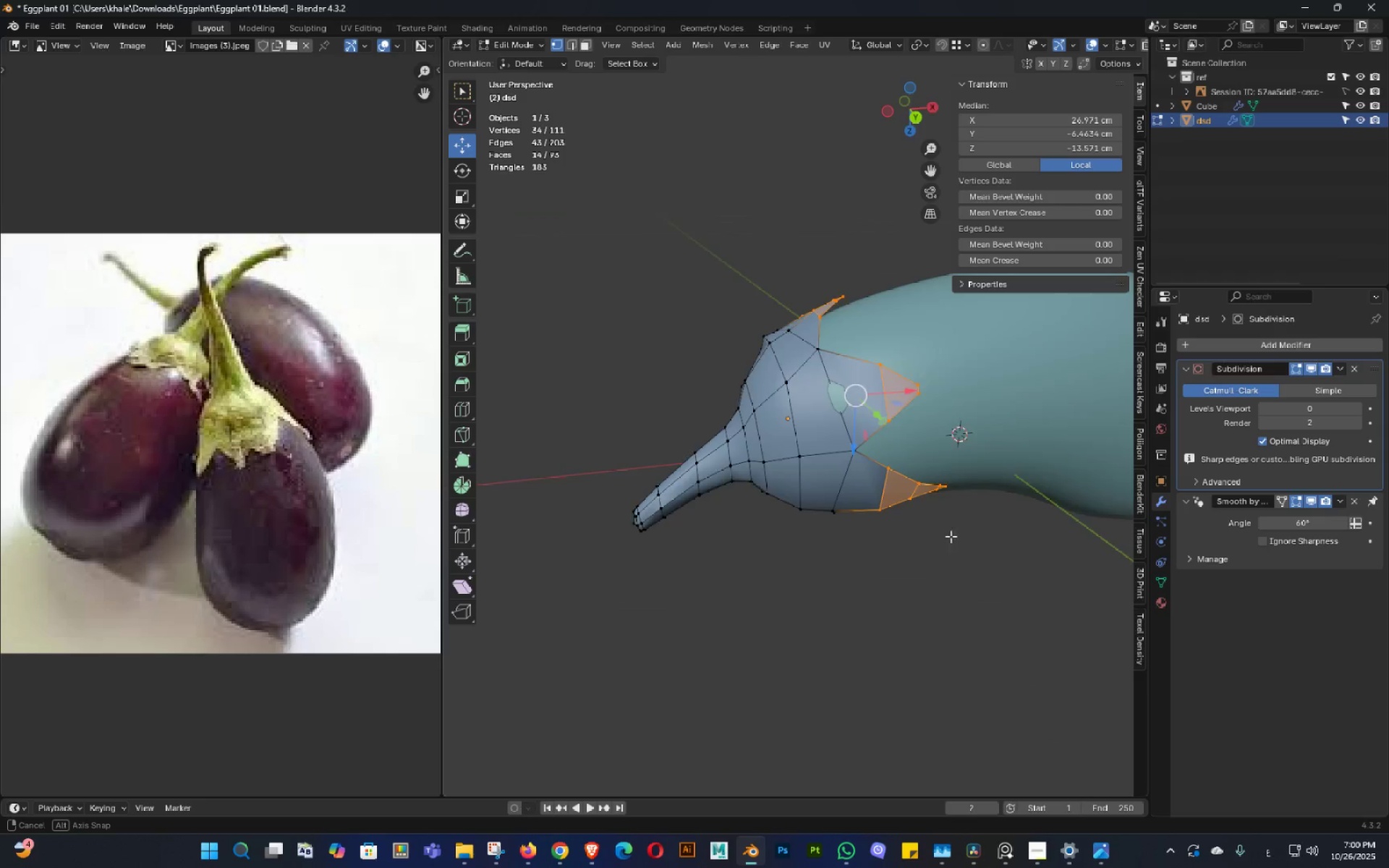 
key(S)
 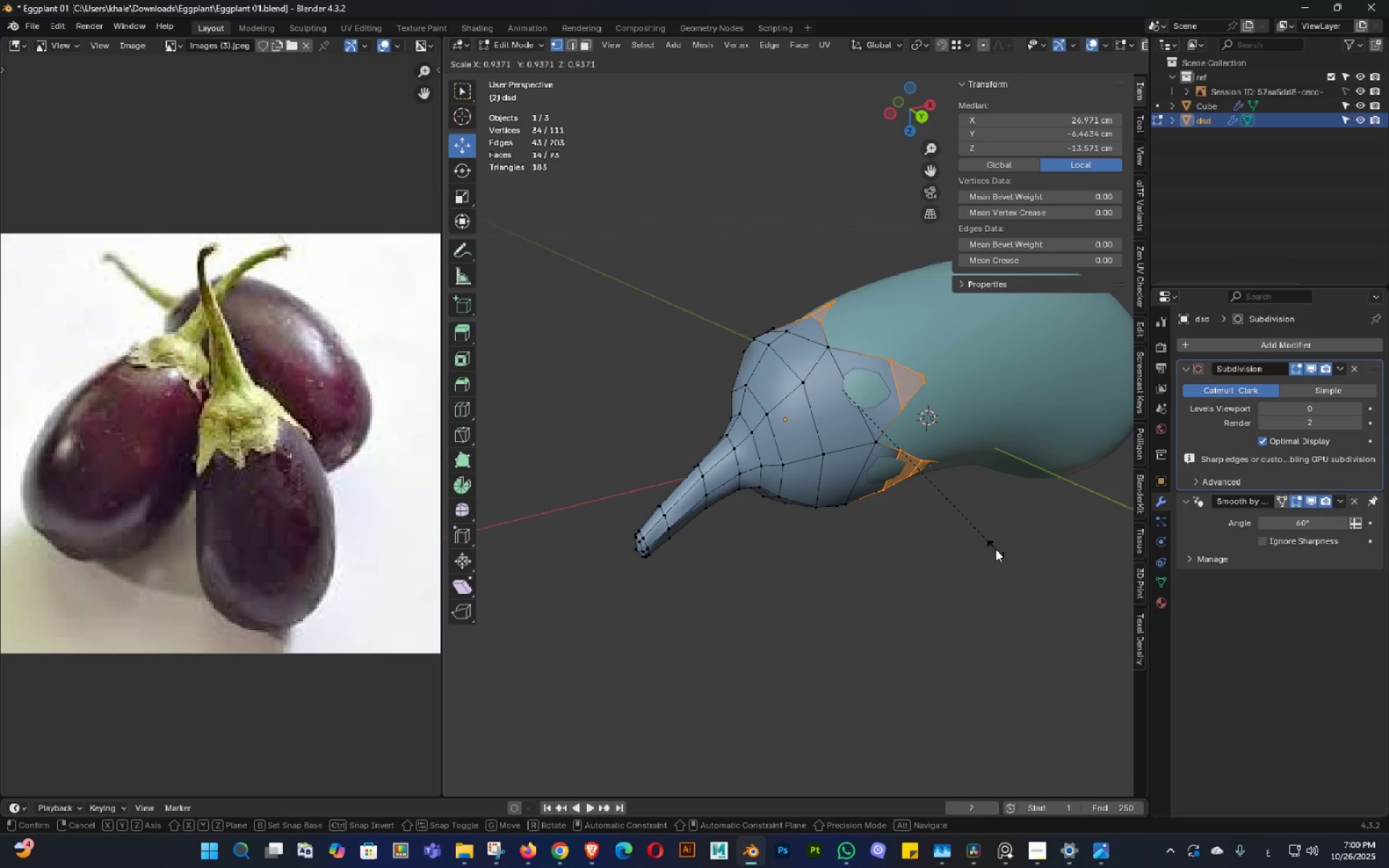 
left_click([995, 549])
 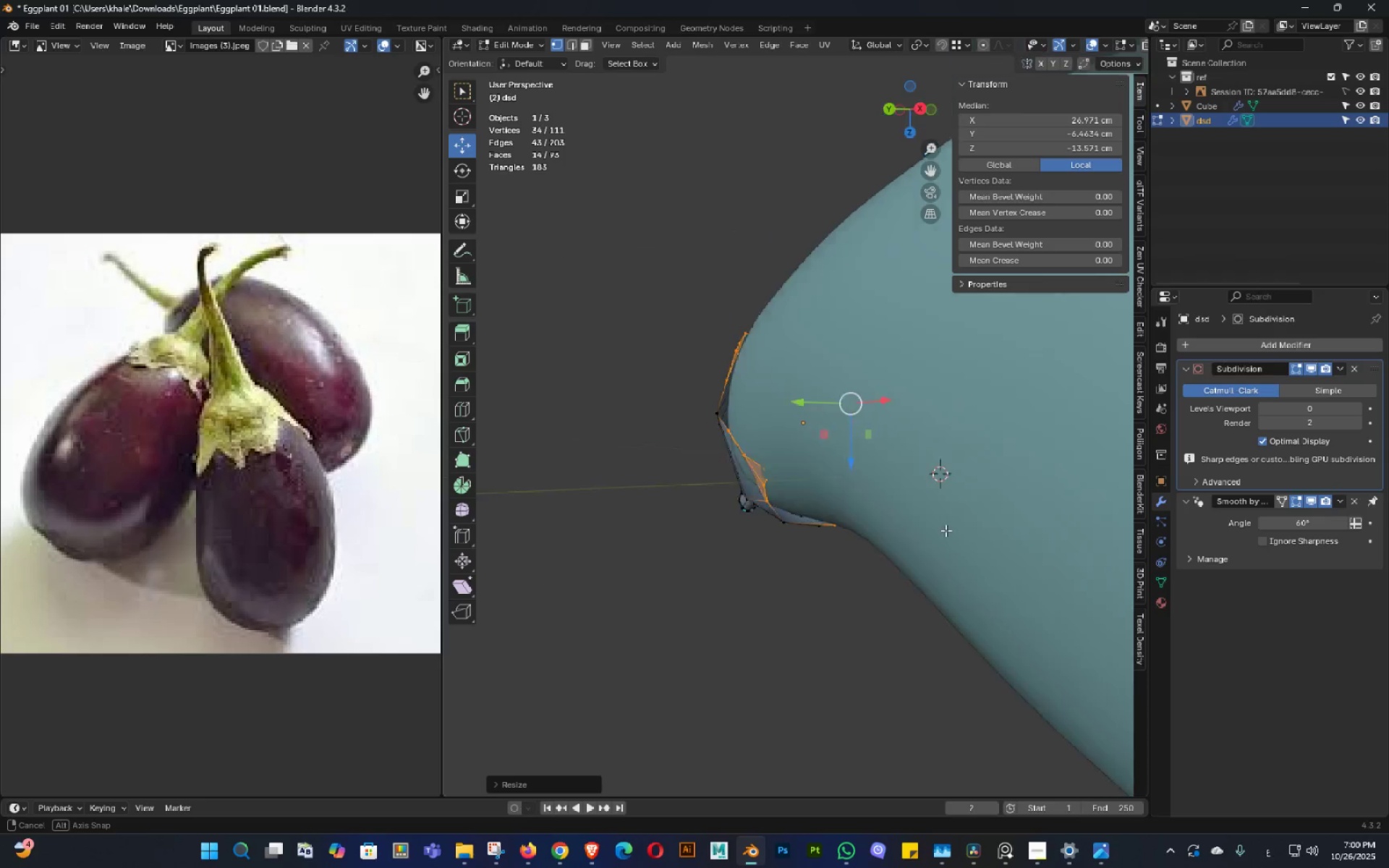 
key(3)
 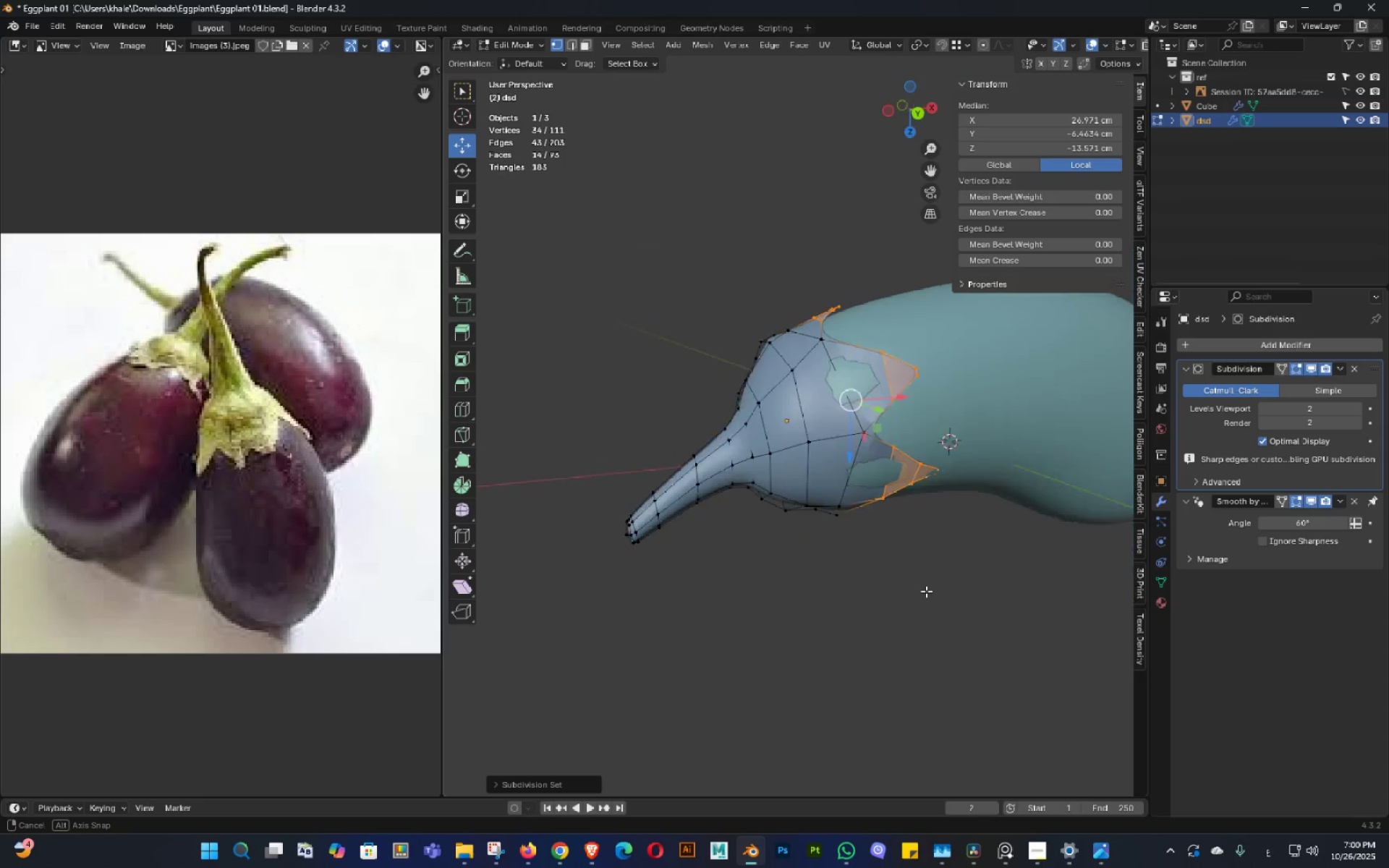 
key(Shift+ShiftLeft)
 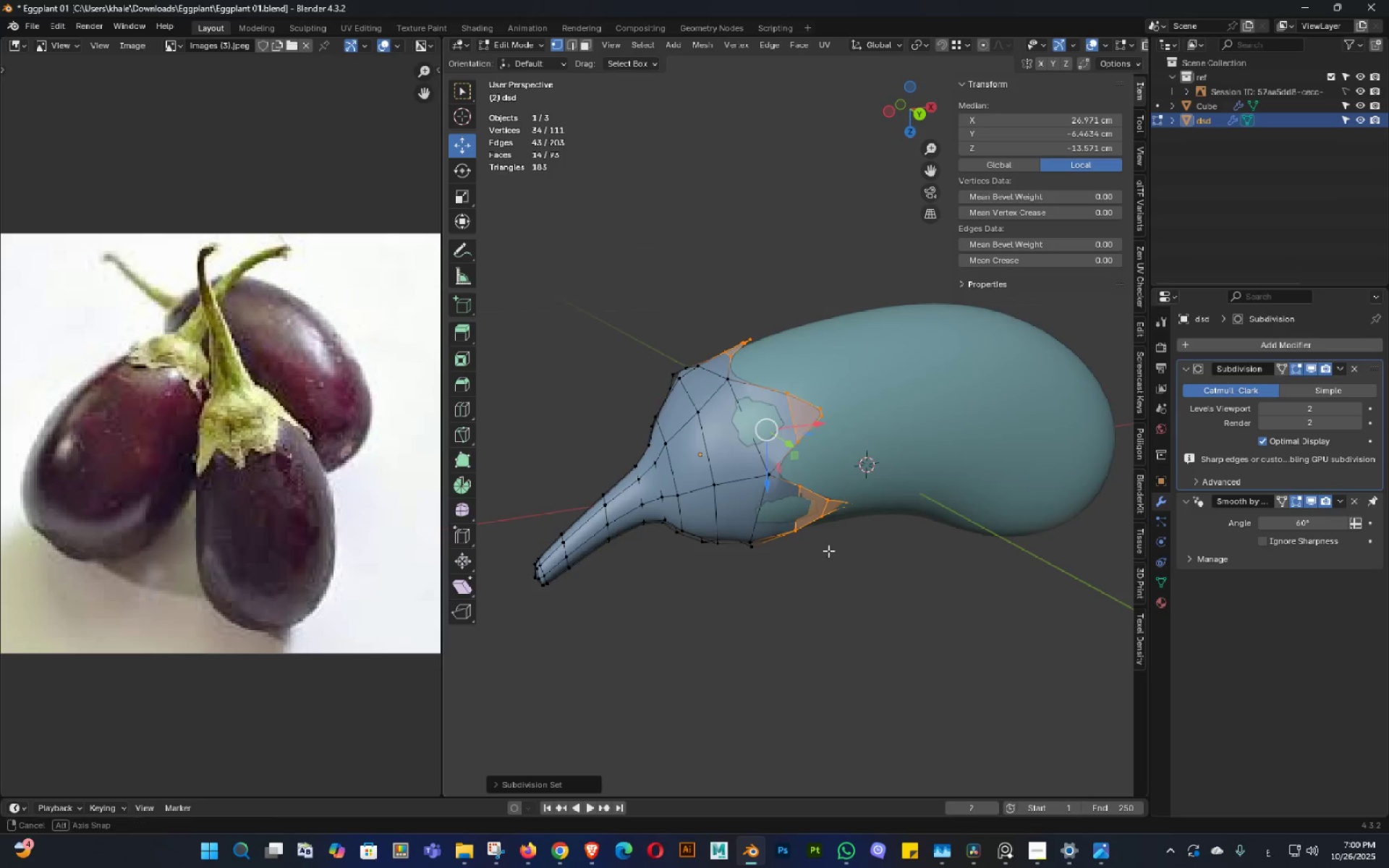 
key(Control+ControlLeft)
 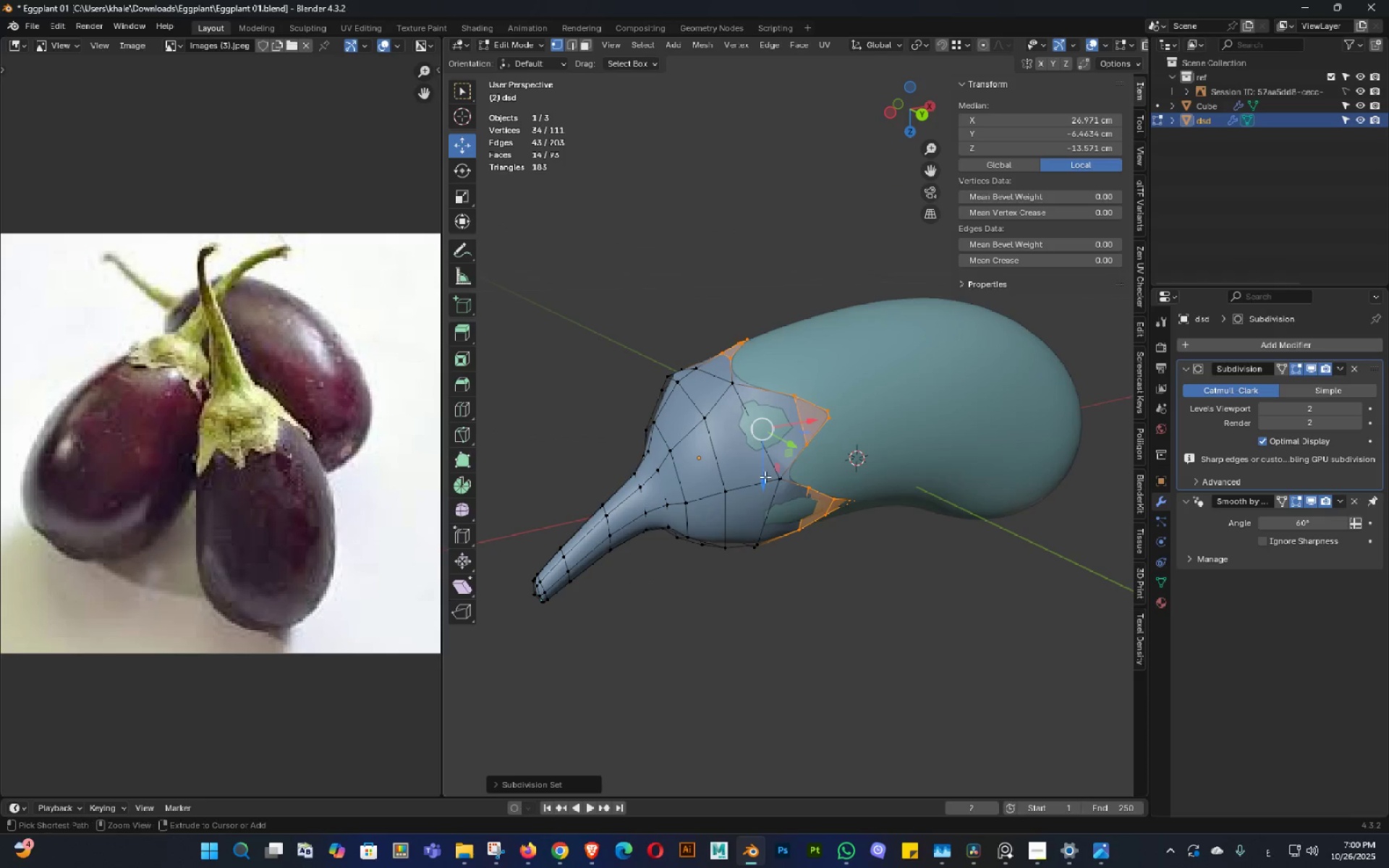 
key(Control+S)
 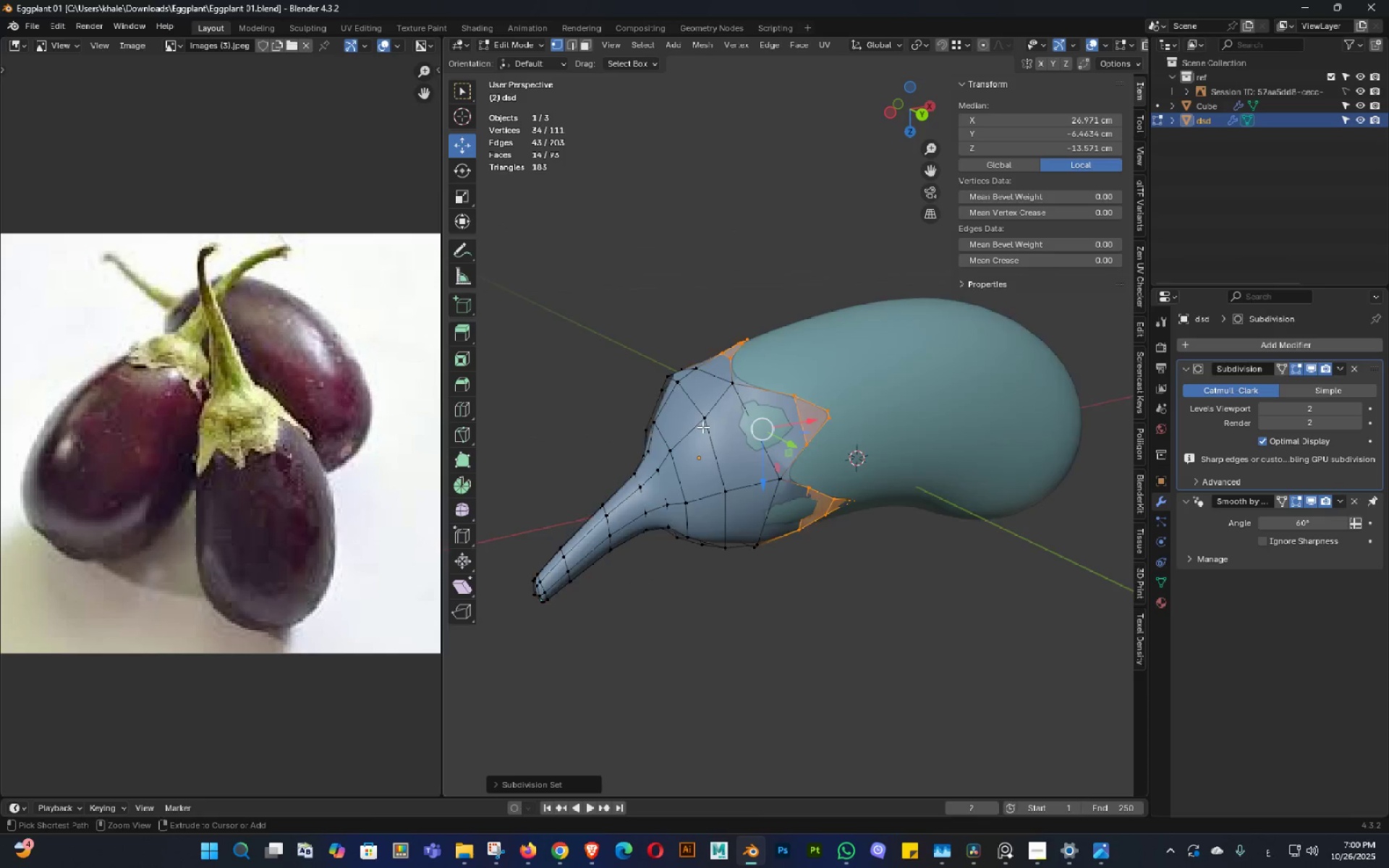 
scroll: coordinate [702, 427], scroll_direction: up, amount: 3.0
 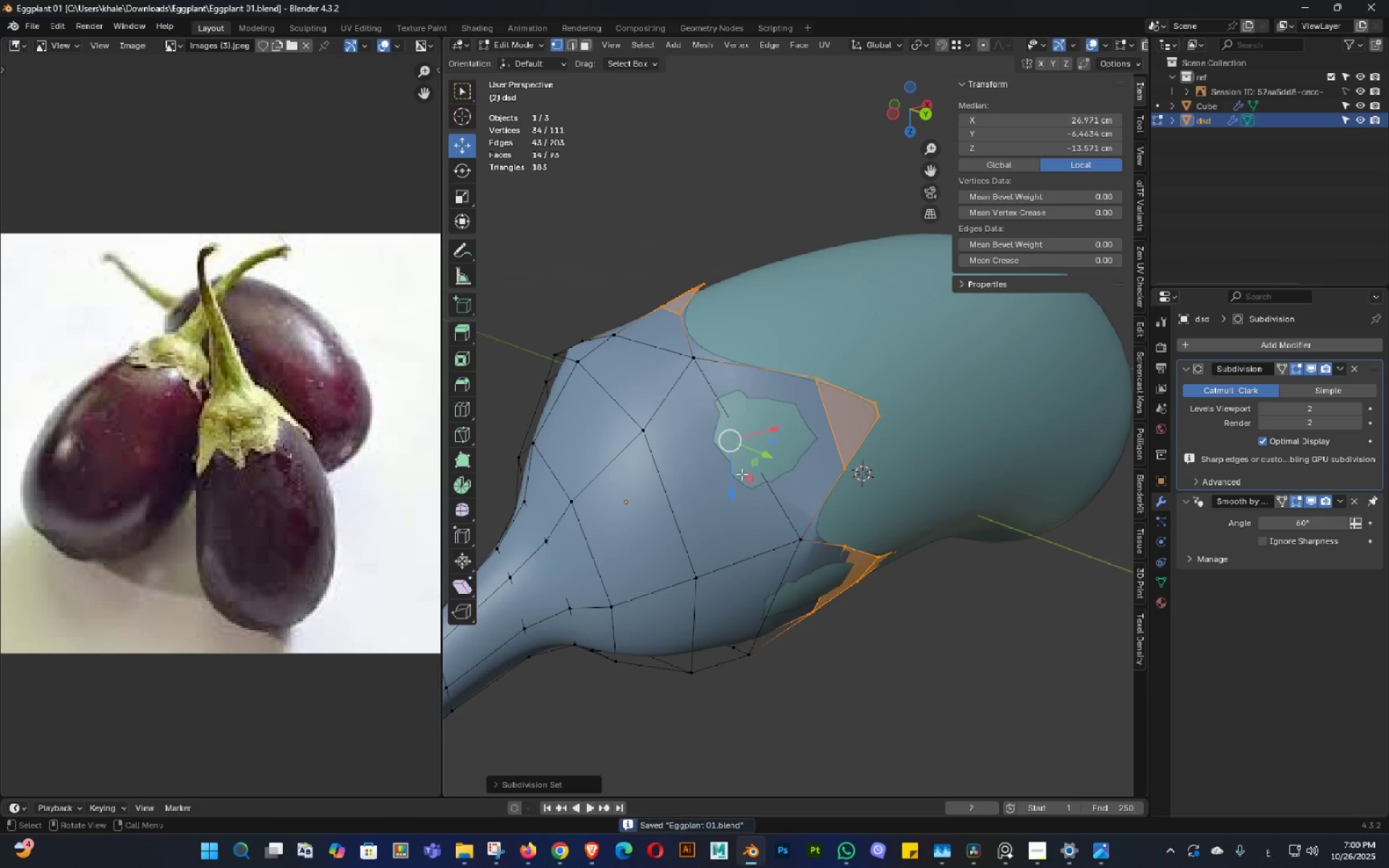 
key(Shift+ShiftLeft)
 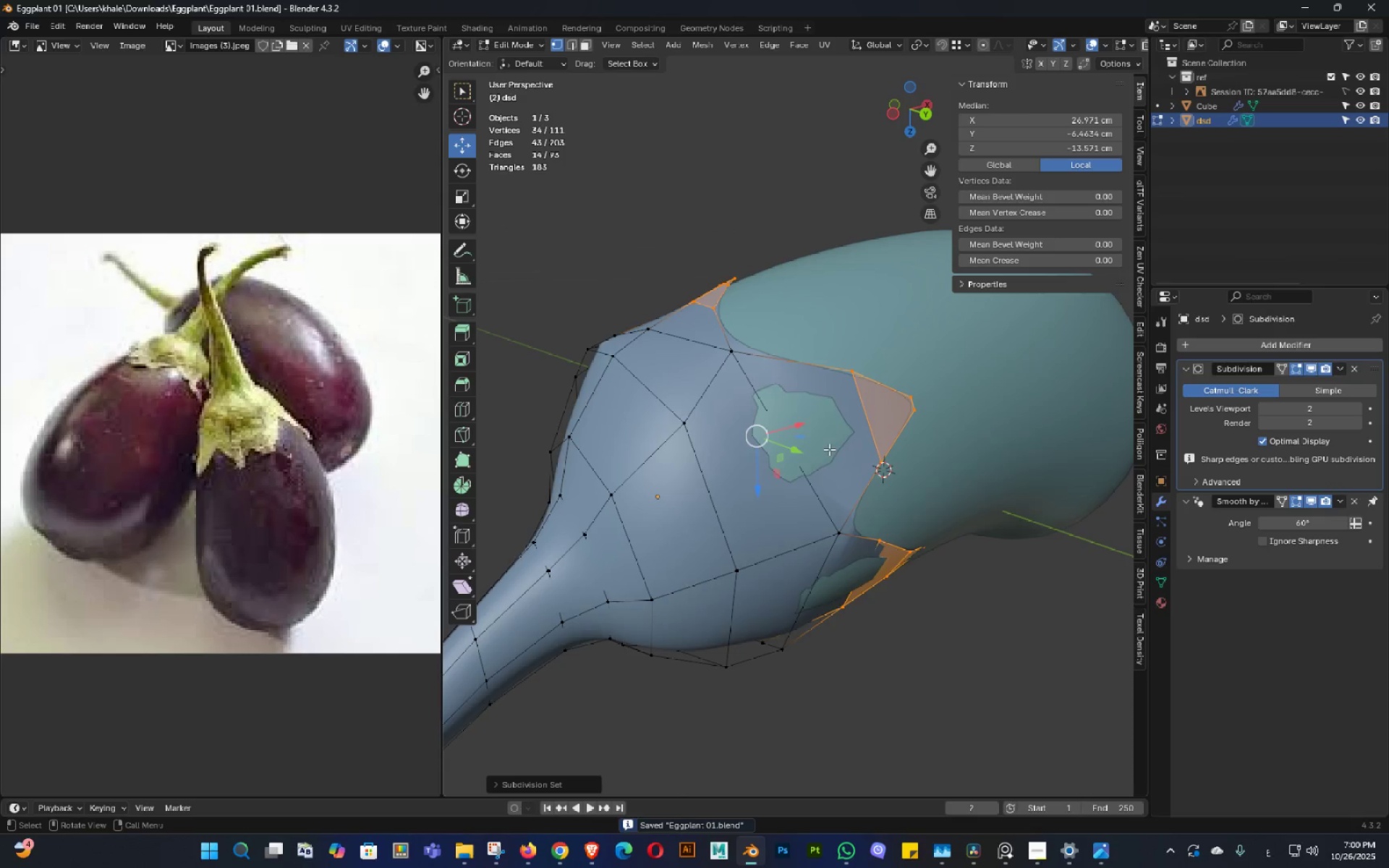 
key(1)
 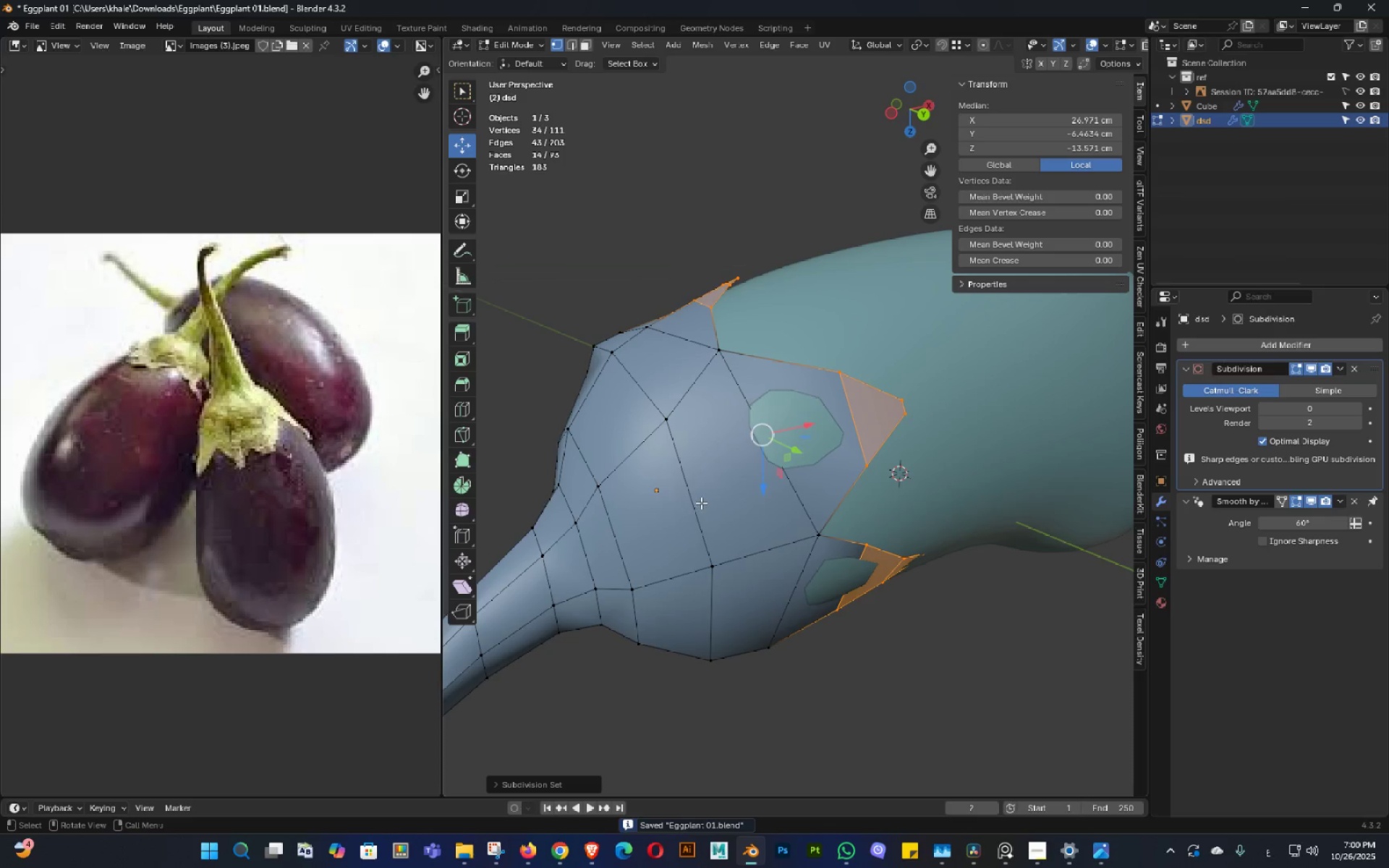 
key(K)
 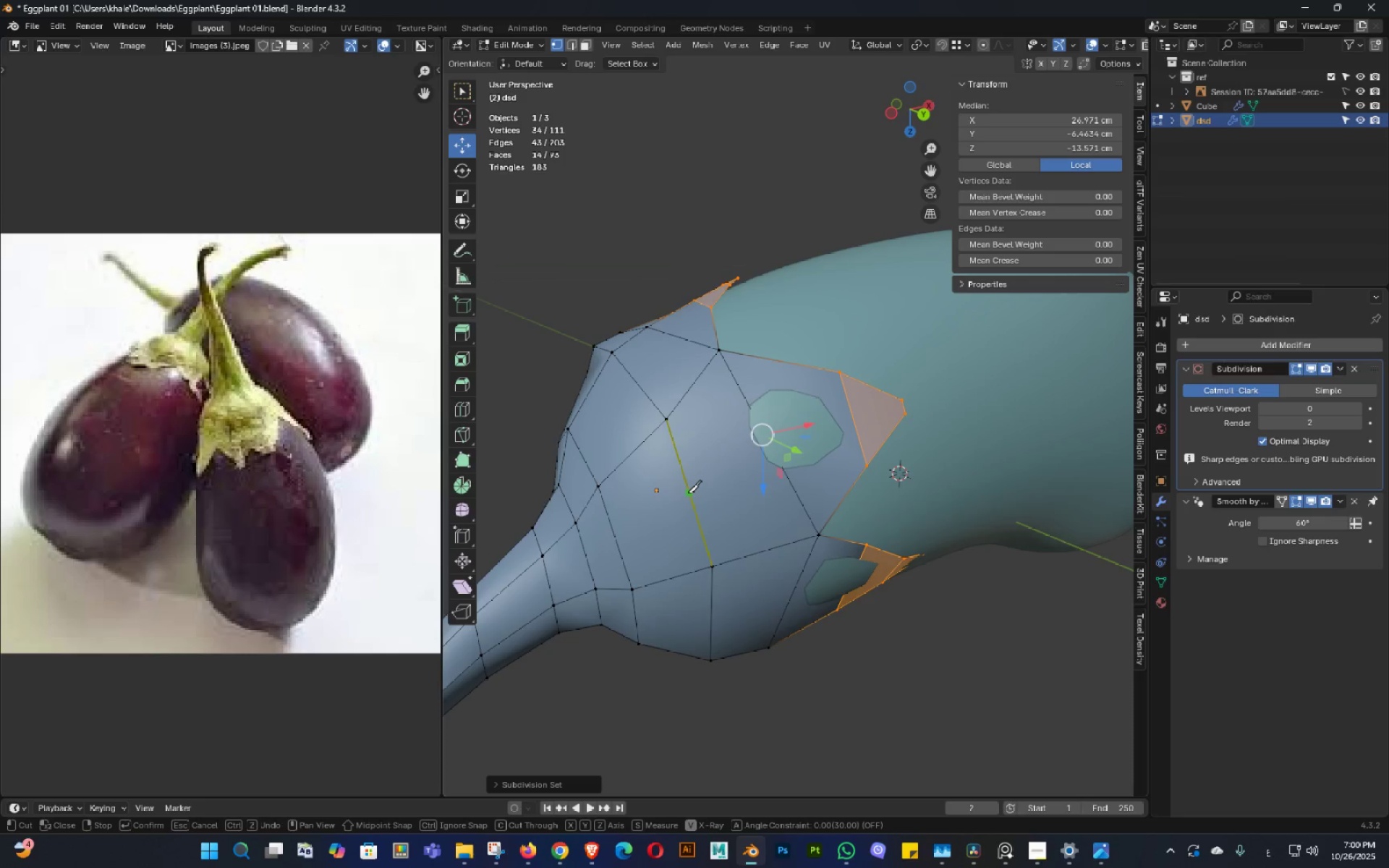 
left_click([687, 493])
 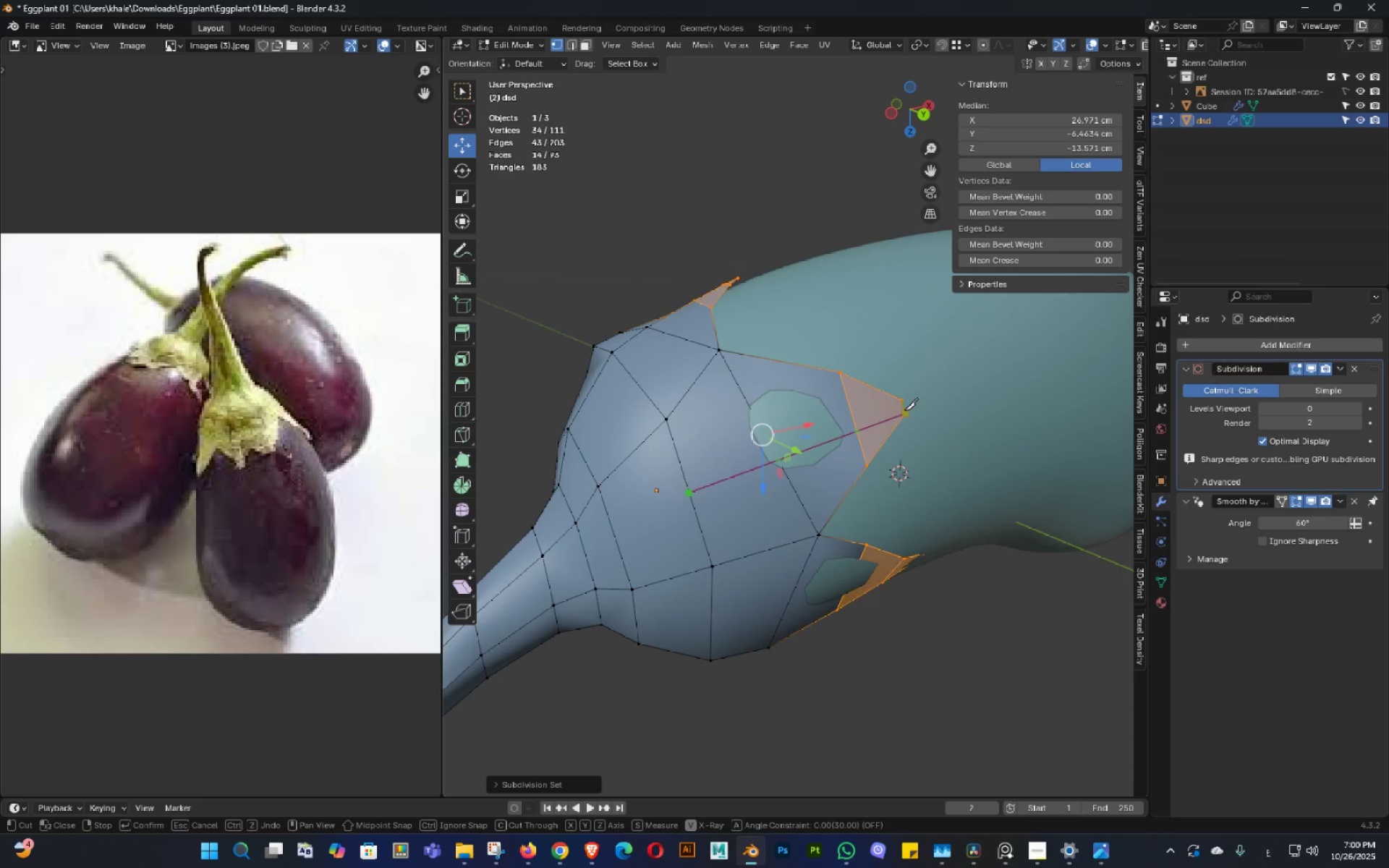 
hold_key(key=ShiftLeft, duration=0.62)
left_click([902, 404])
 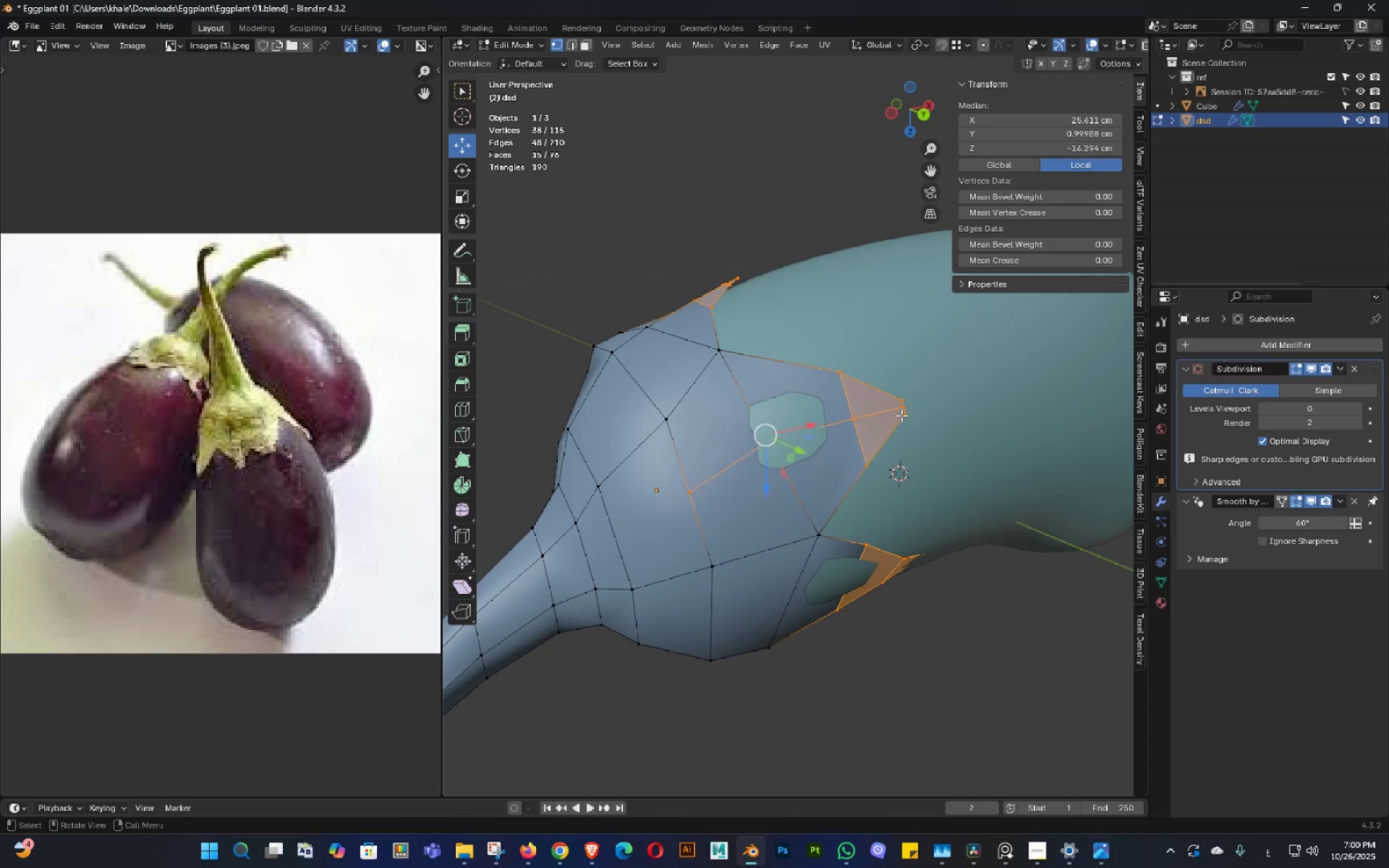 
key(NumpadEnter)
 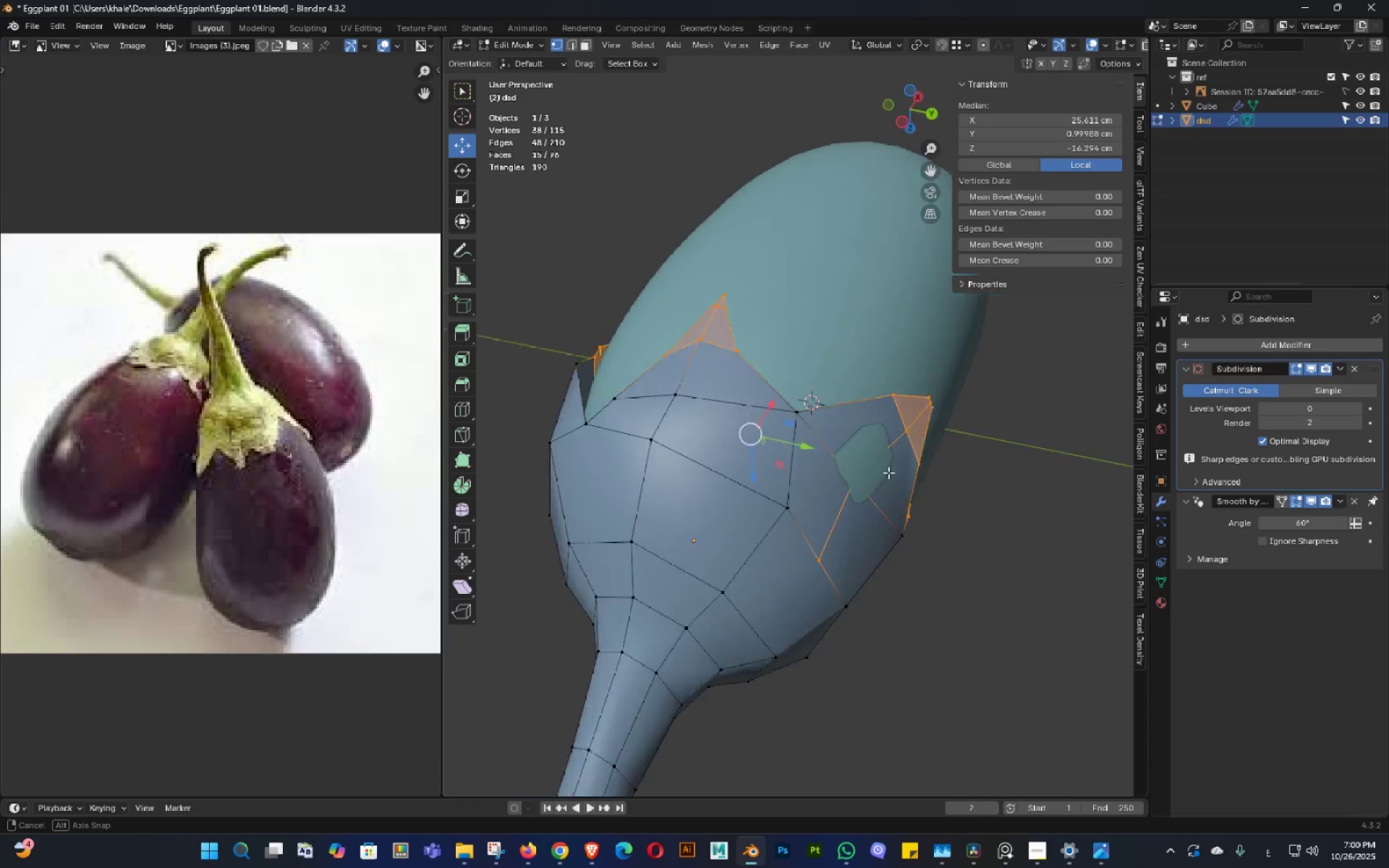 
double_click([946, 475])
 